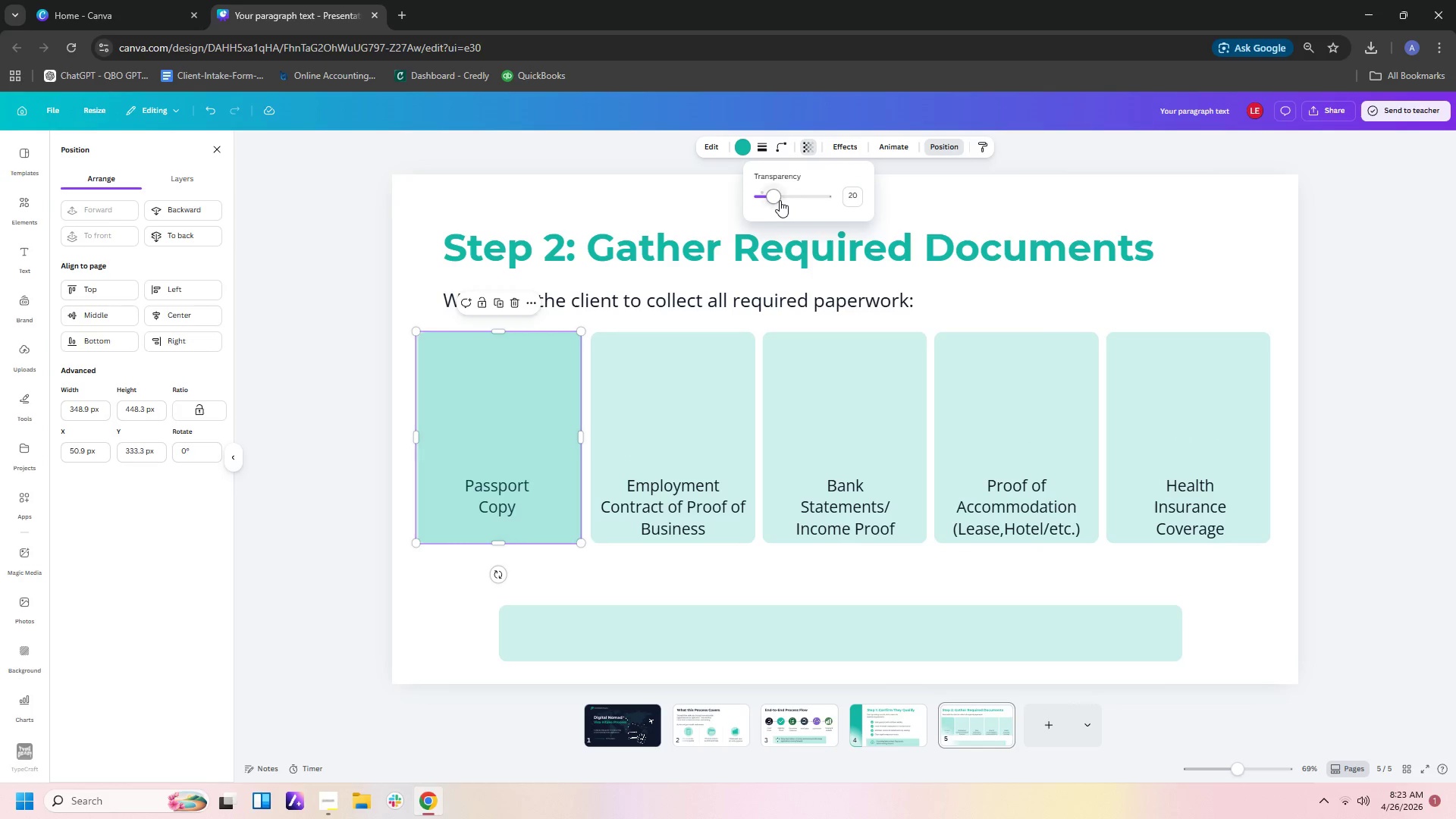 
left_click_drag(start_coordinate=[770, 201], to_coordinate=[906, 204])
 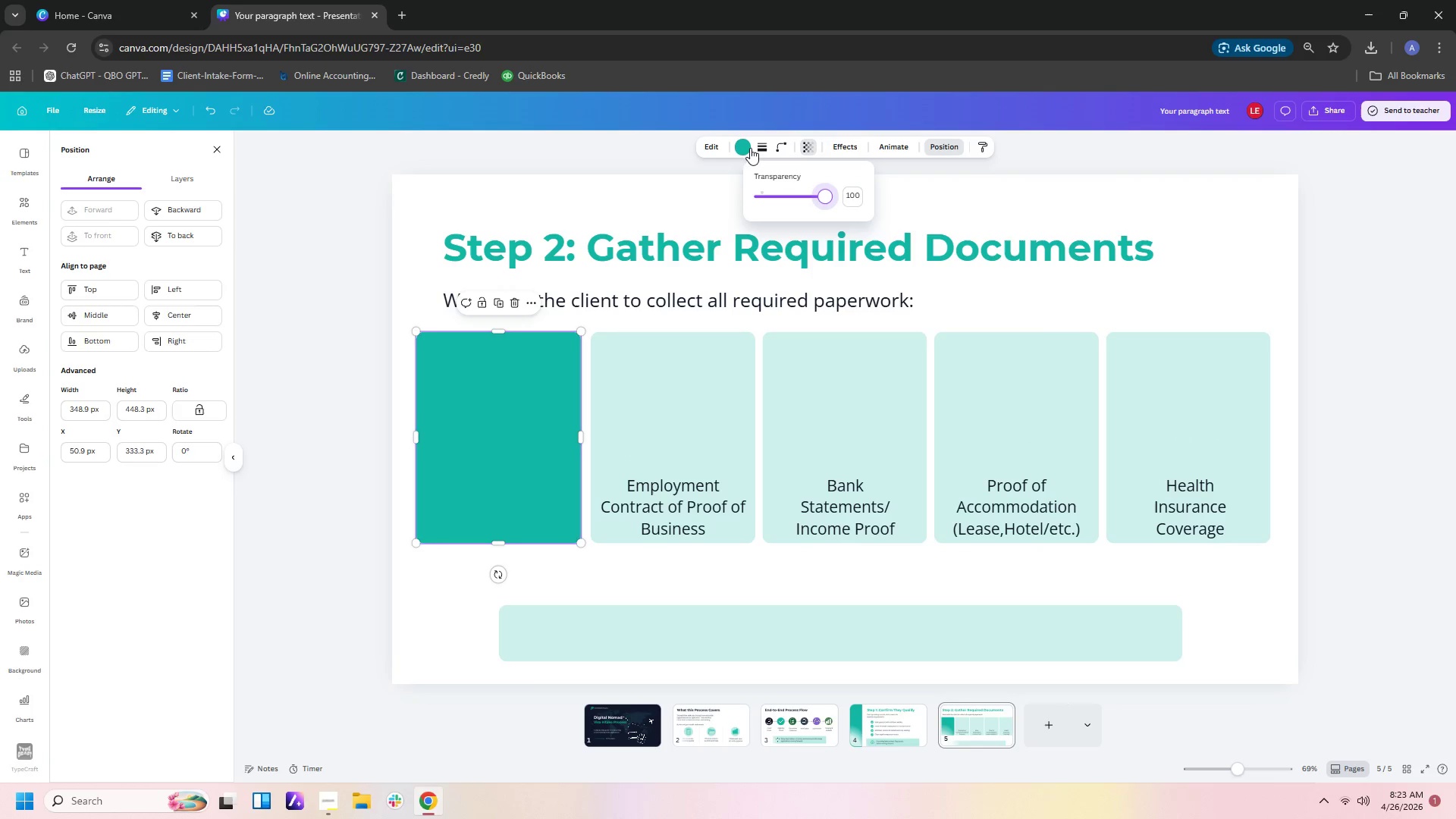 
left_click([760, 145])
 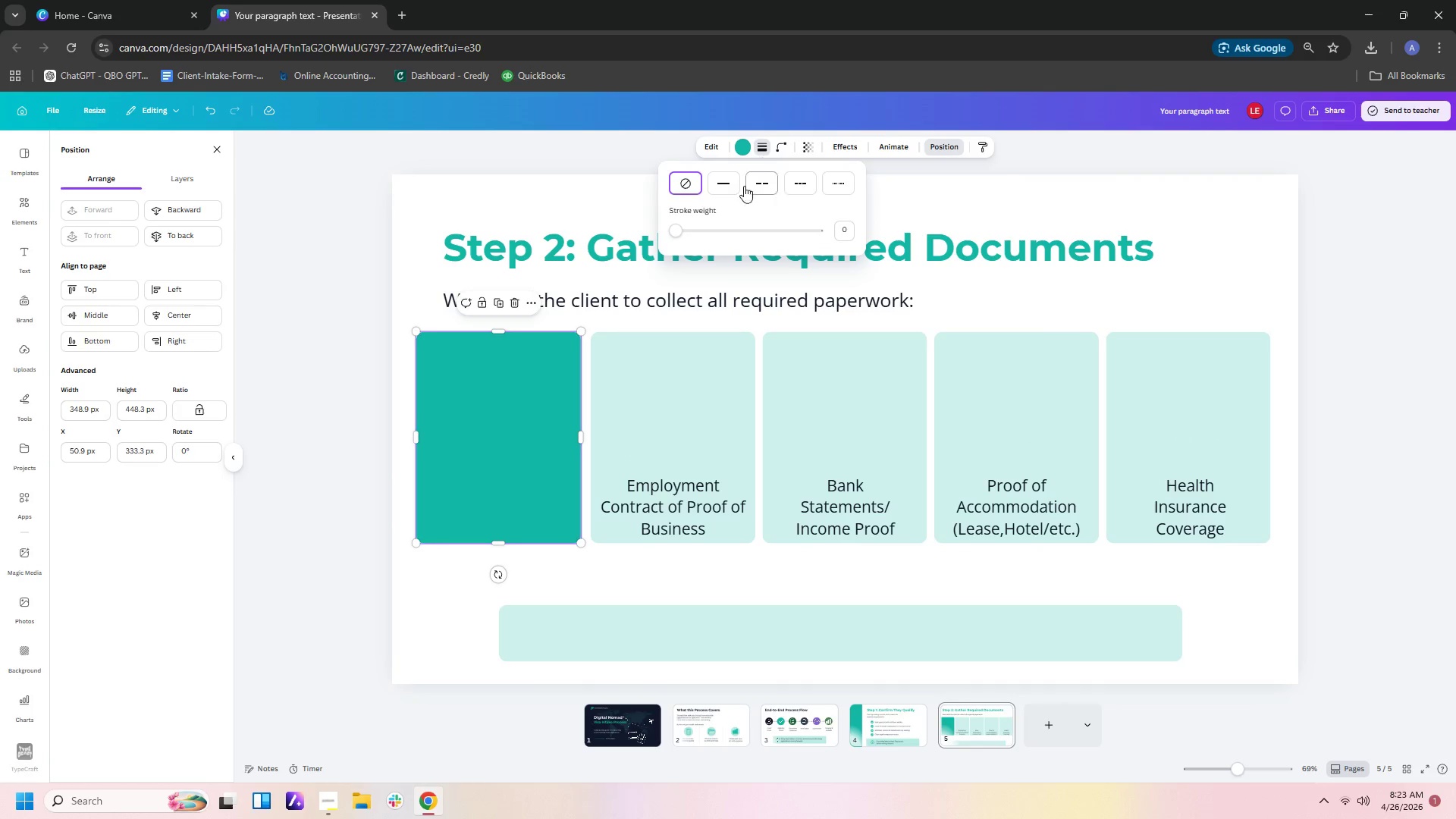 
left_click([720, 186])
 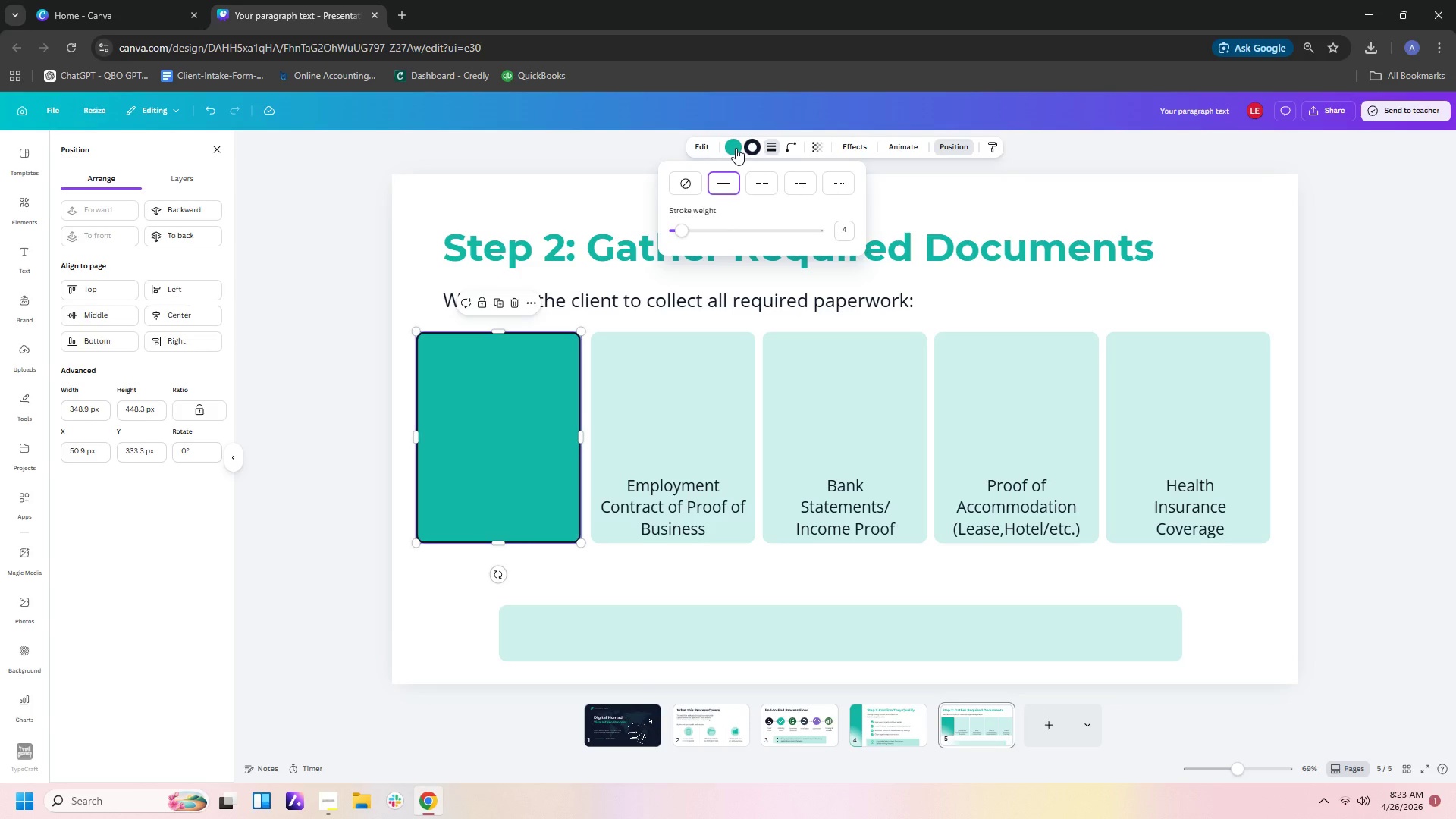 
left_click([749, 149])
 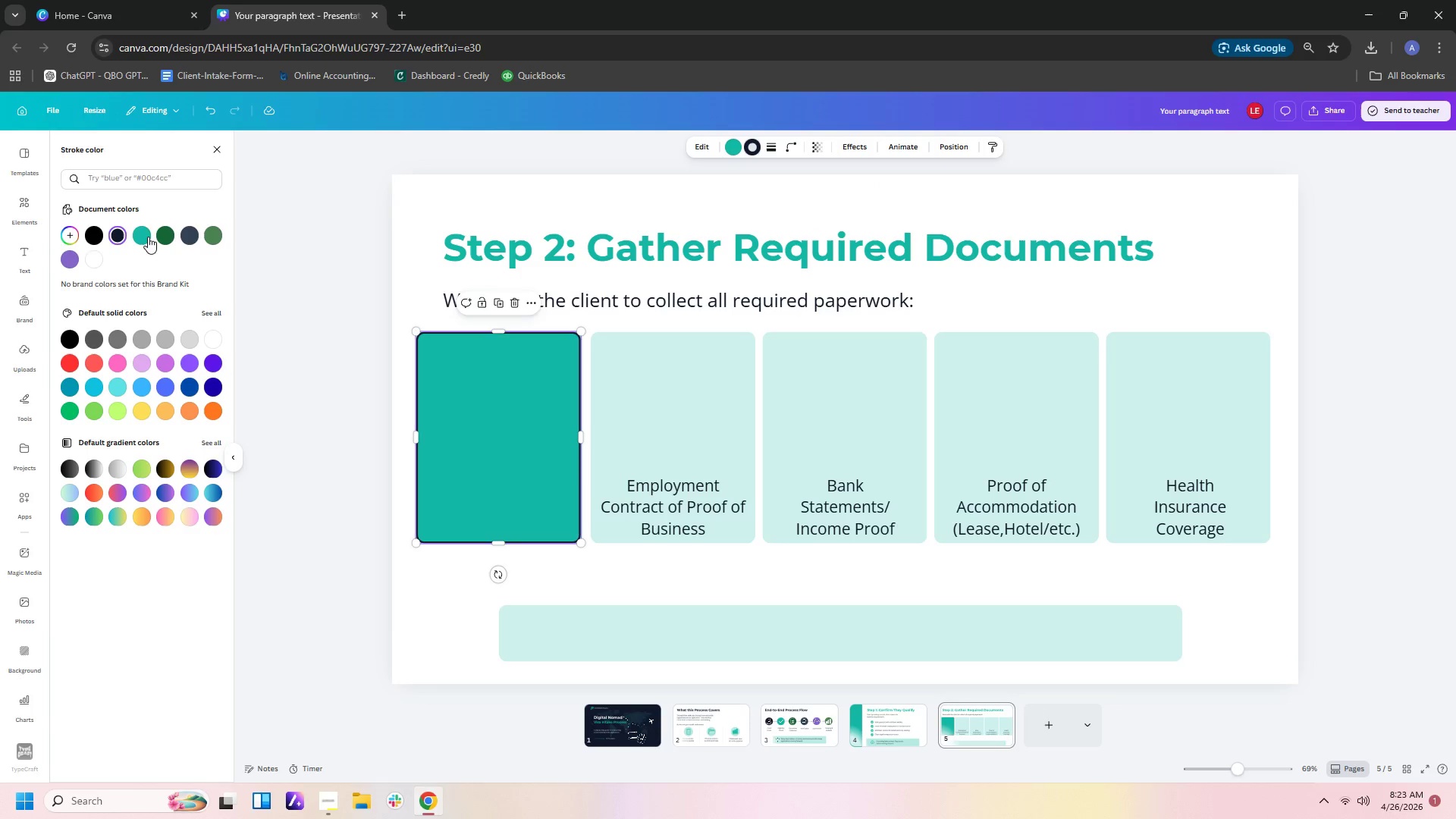 
left_click([135, 237])
 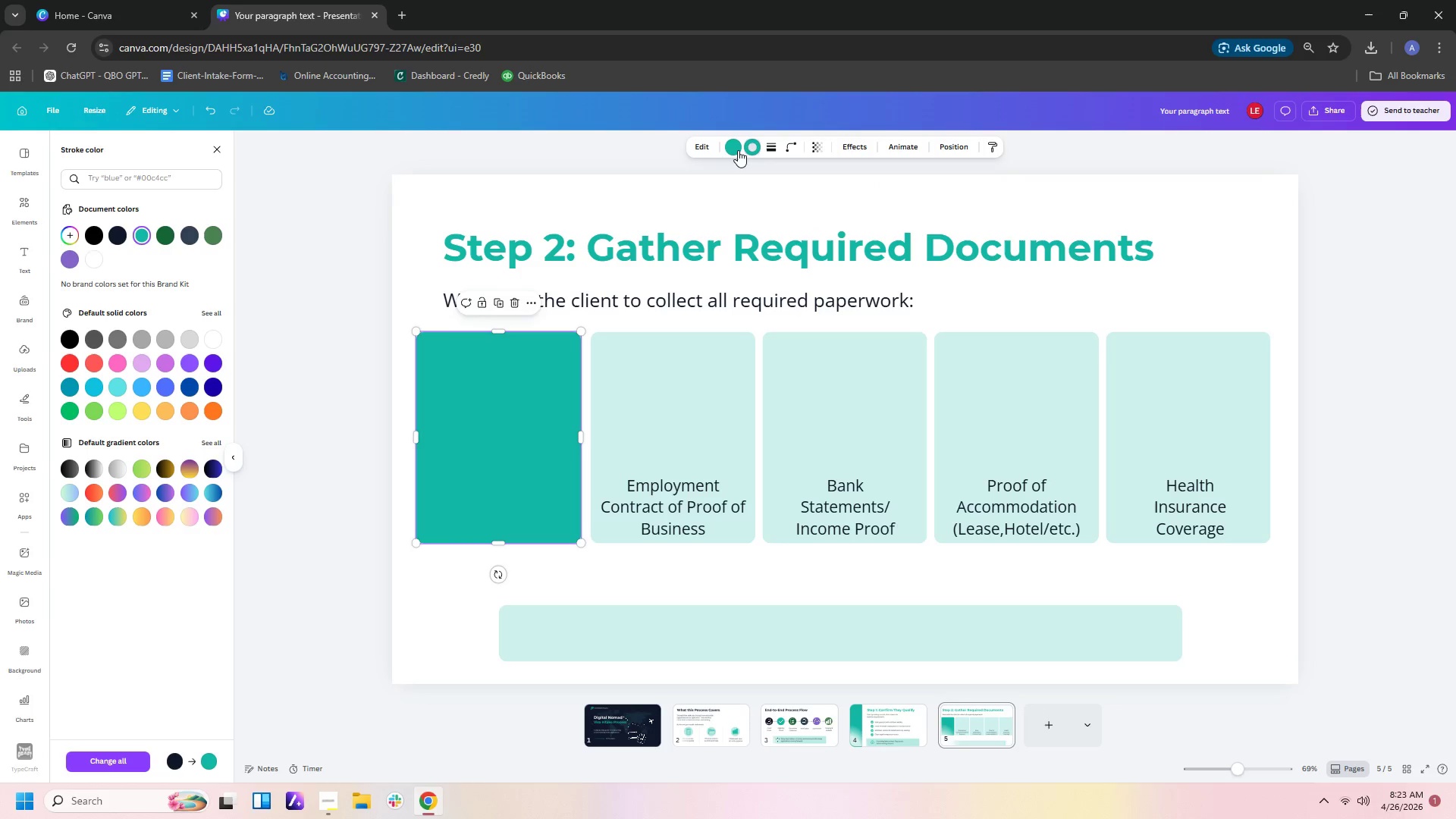 
left_click([739, 146])
 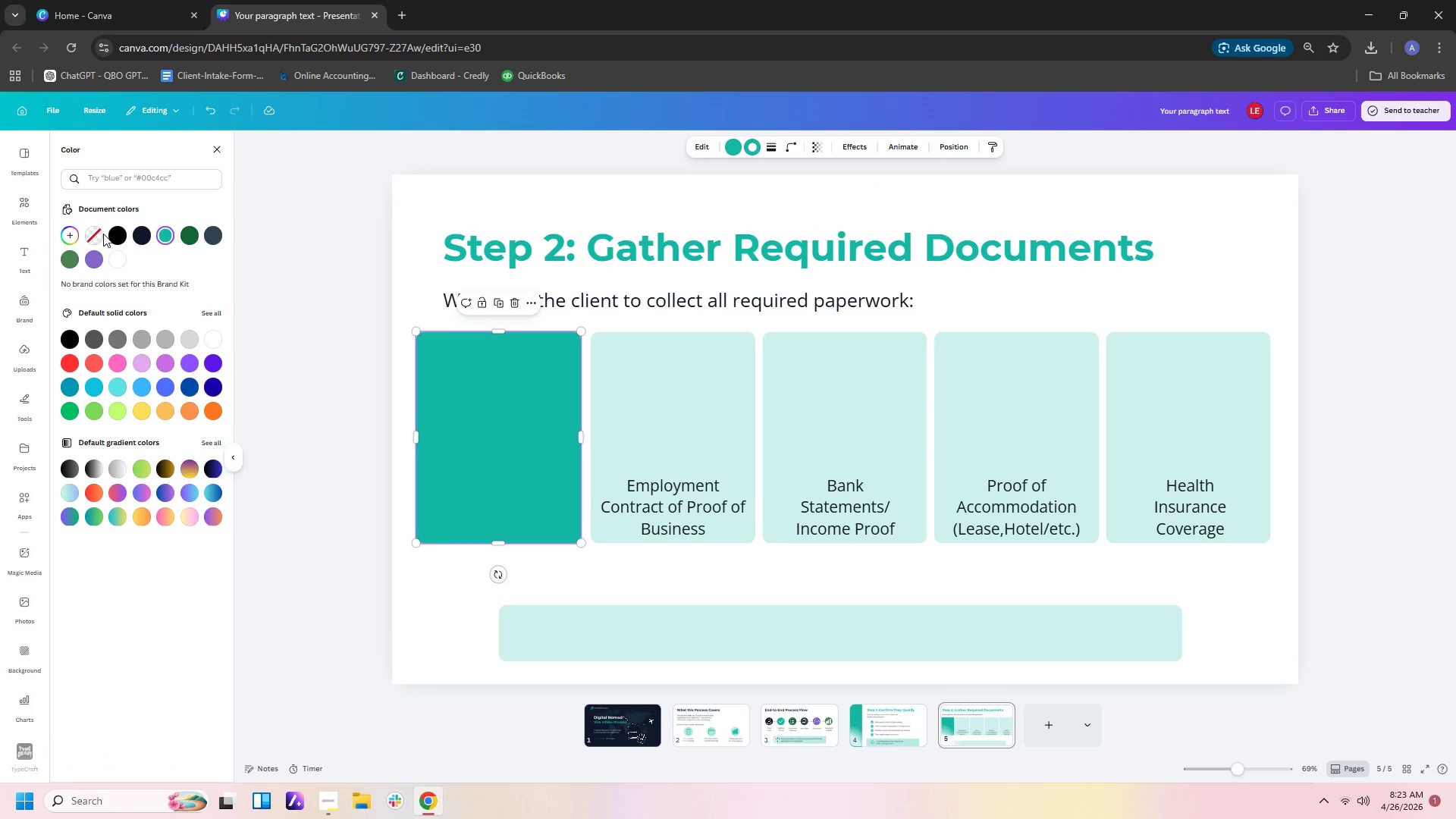 
double_click([93, 238])
 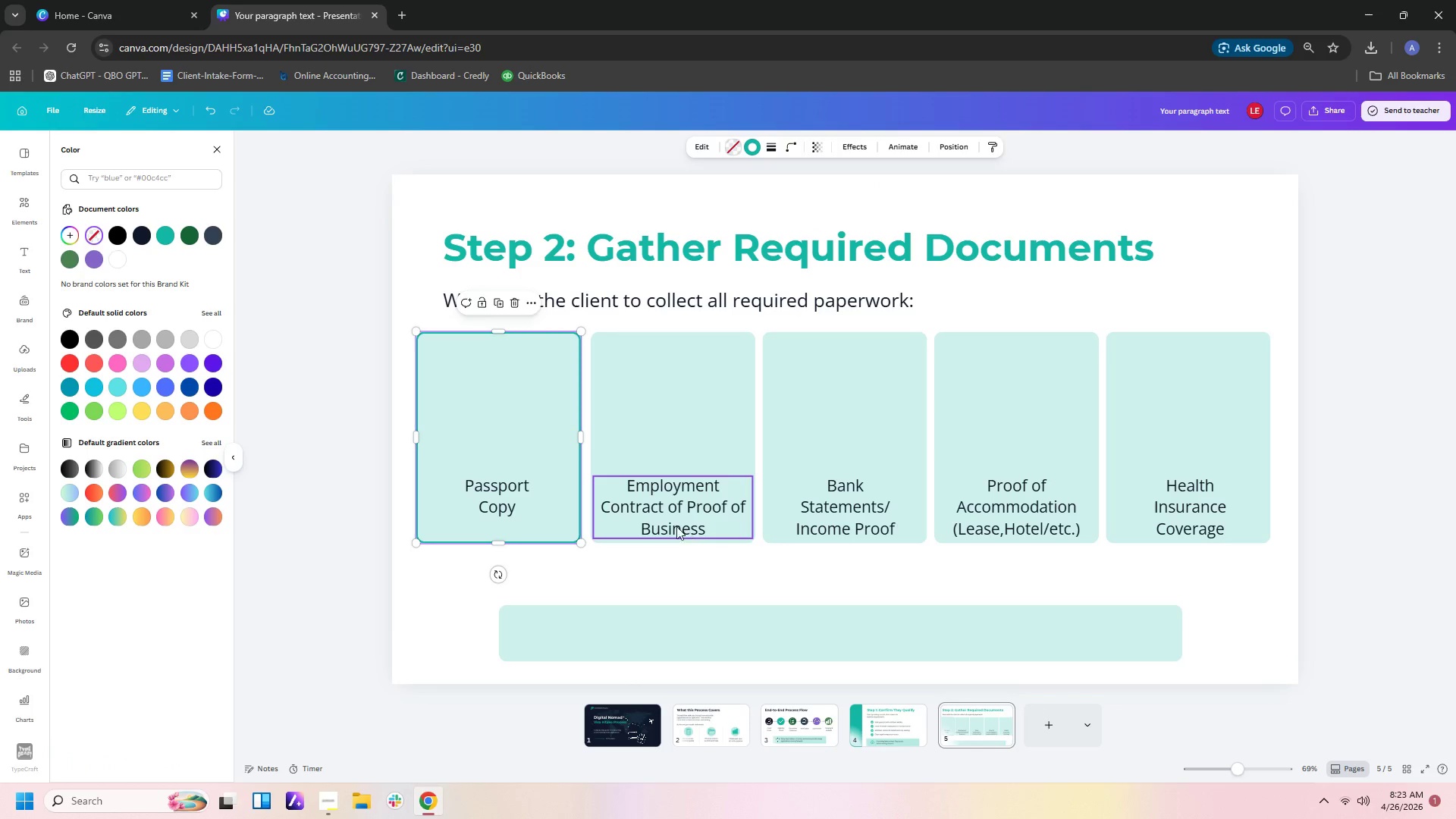 
left_click([625, 609])
 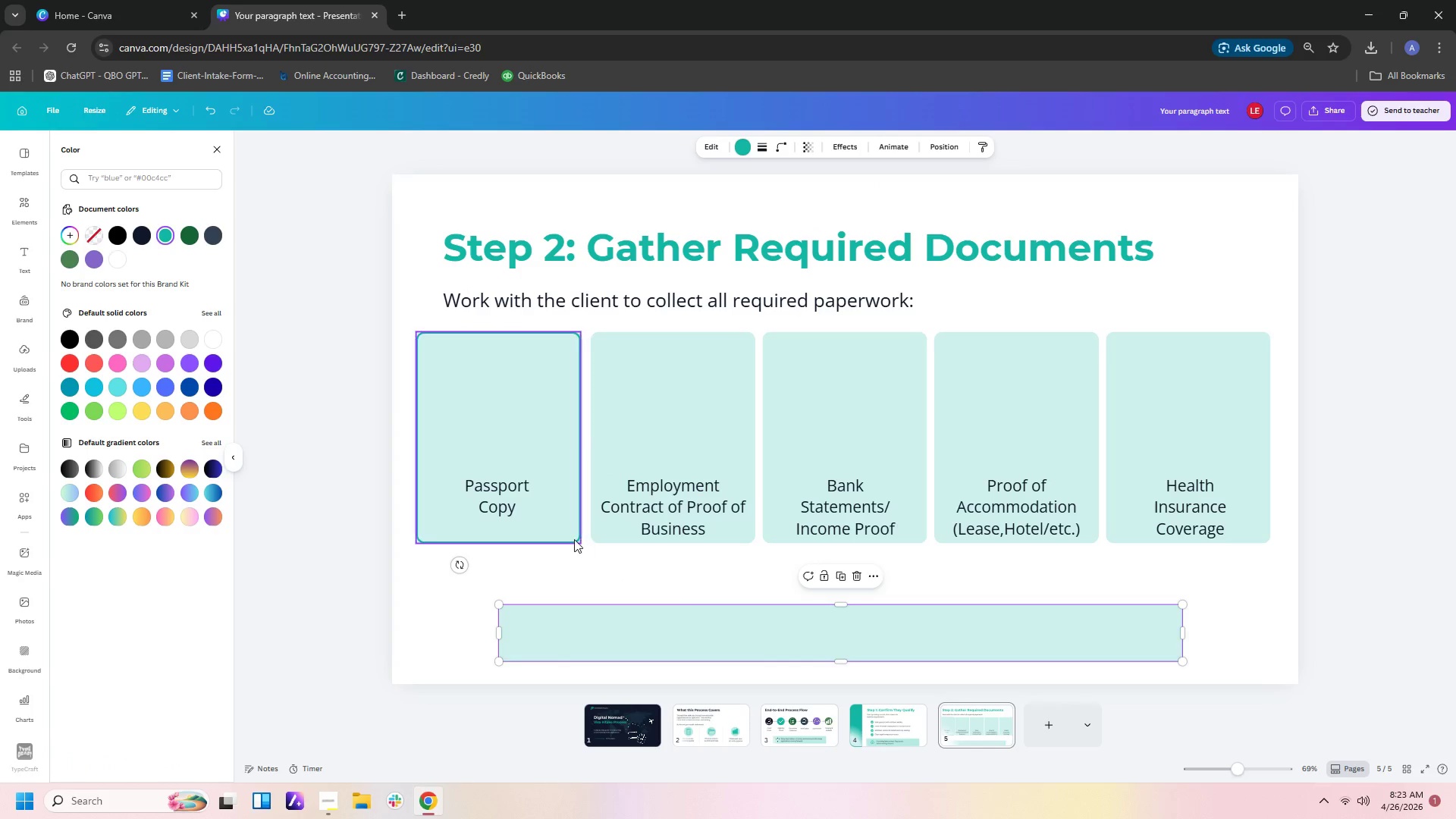 
left_click([573, 539])
 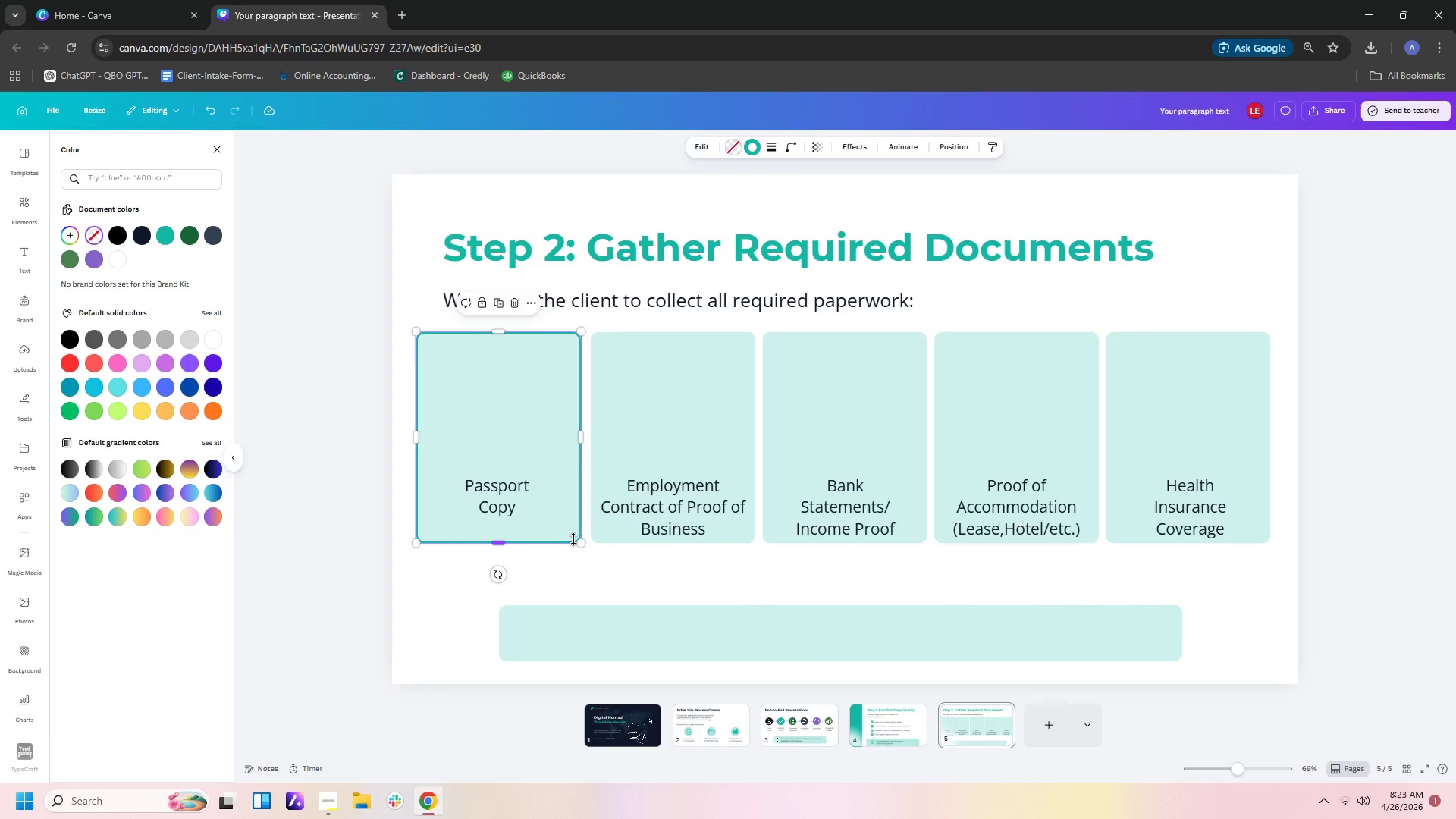 
key(ArrowRight)
 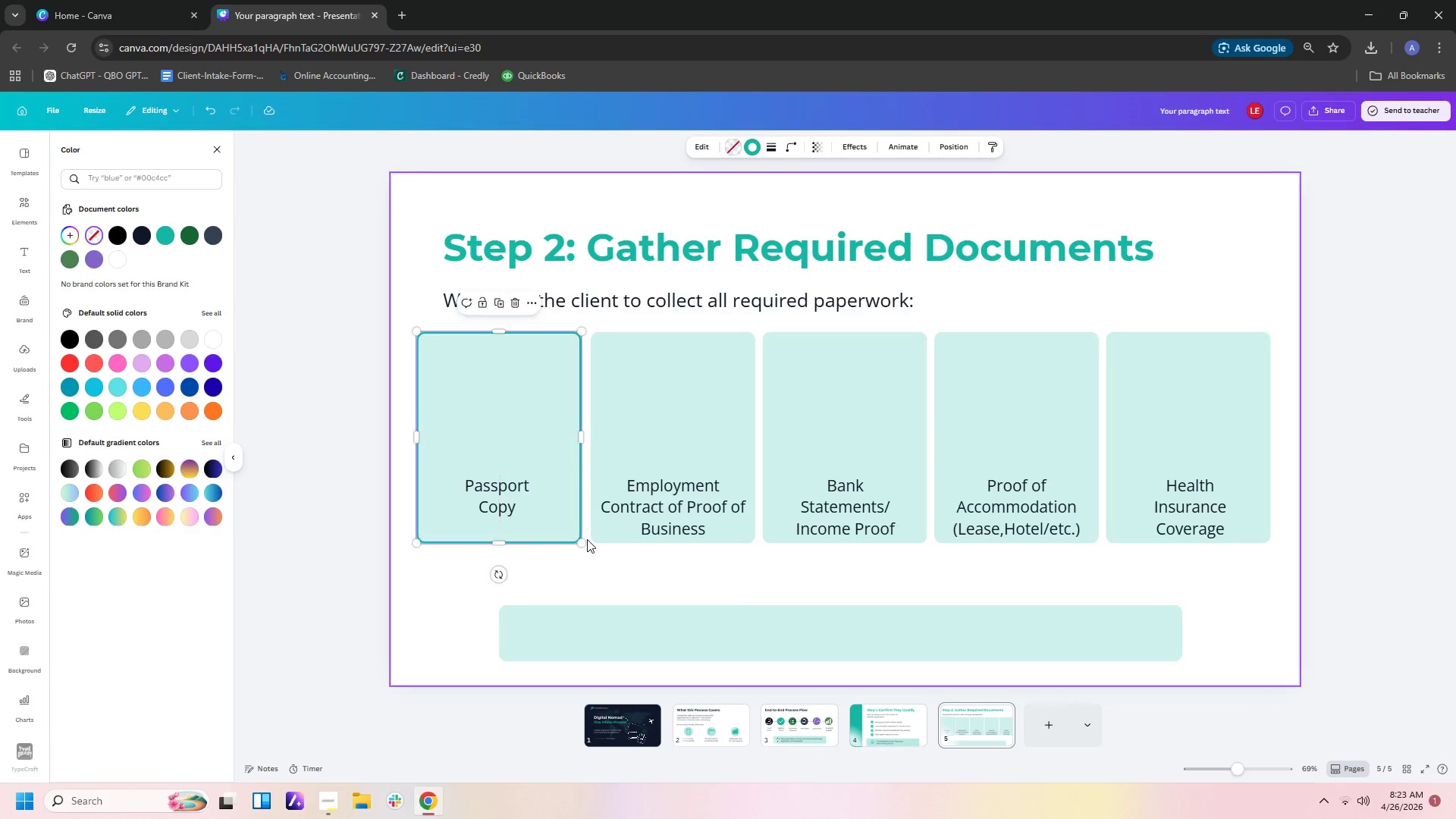 
key(Control+C)
 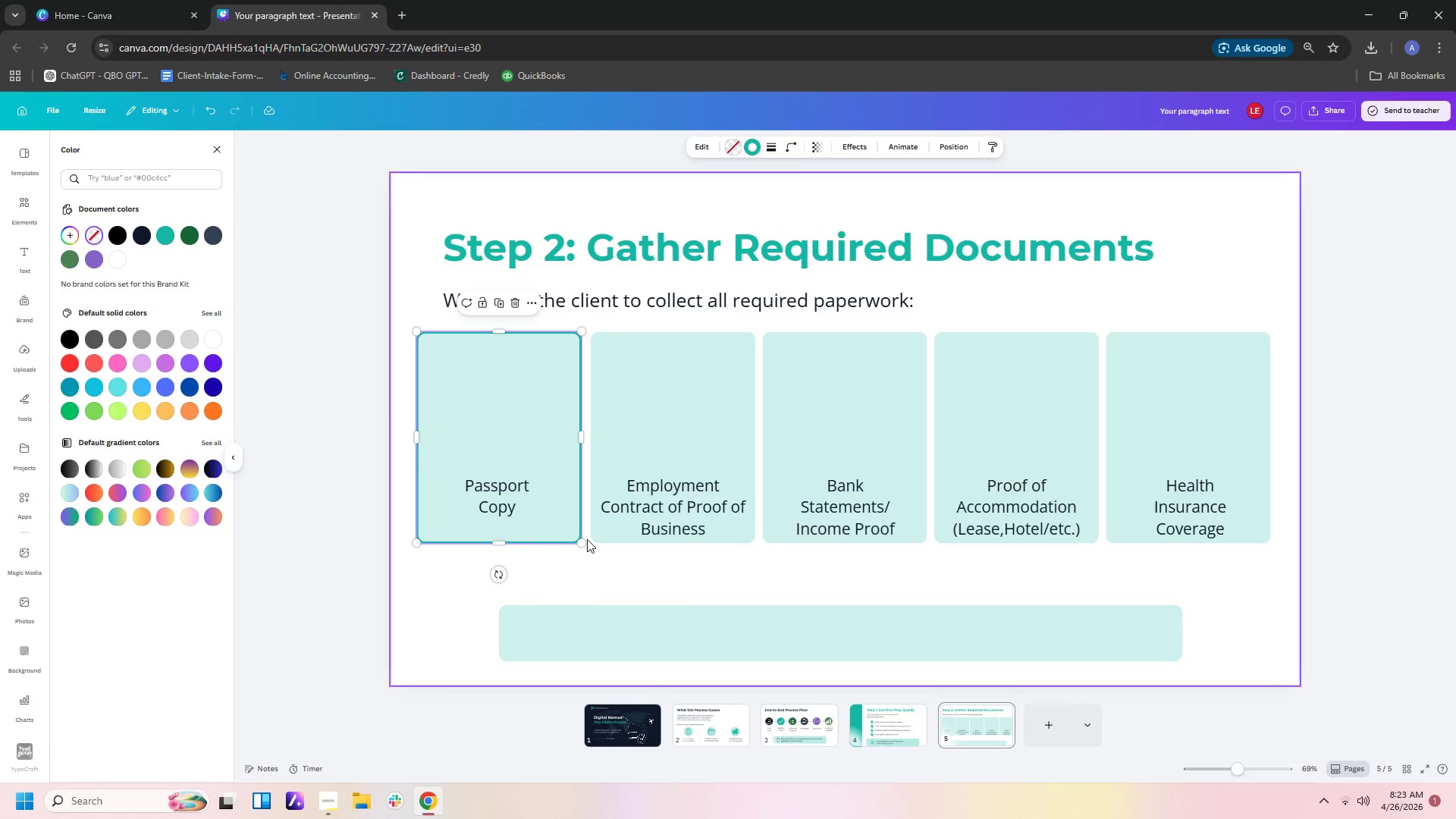 
key(Control+V)
 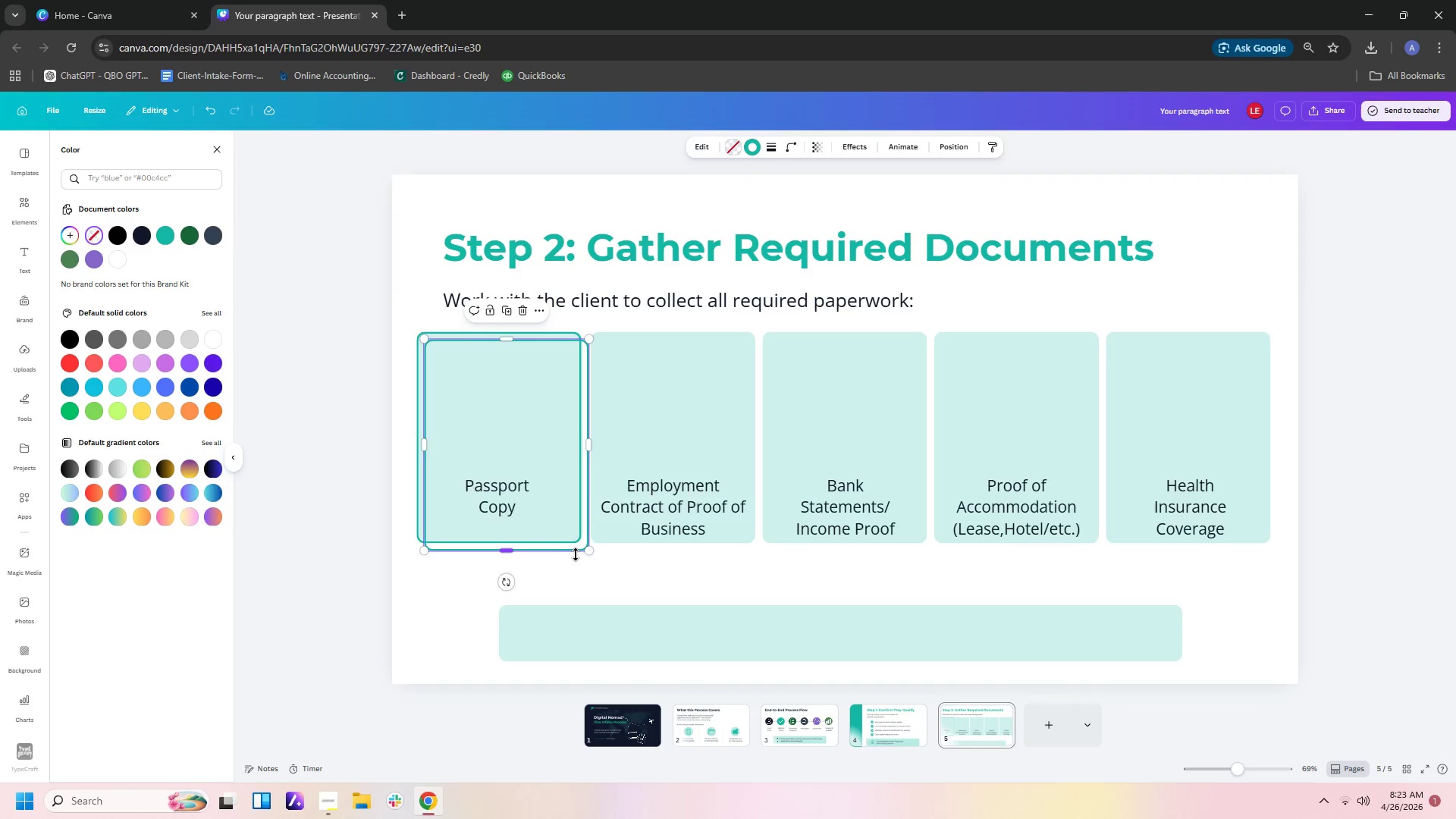 
left_click([610, 575])
 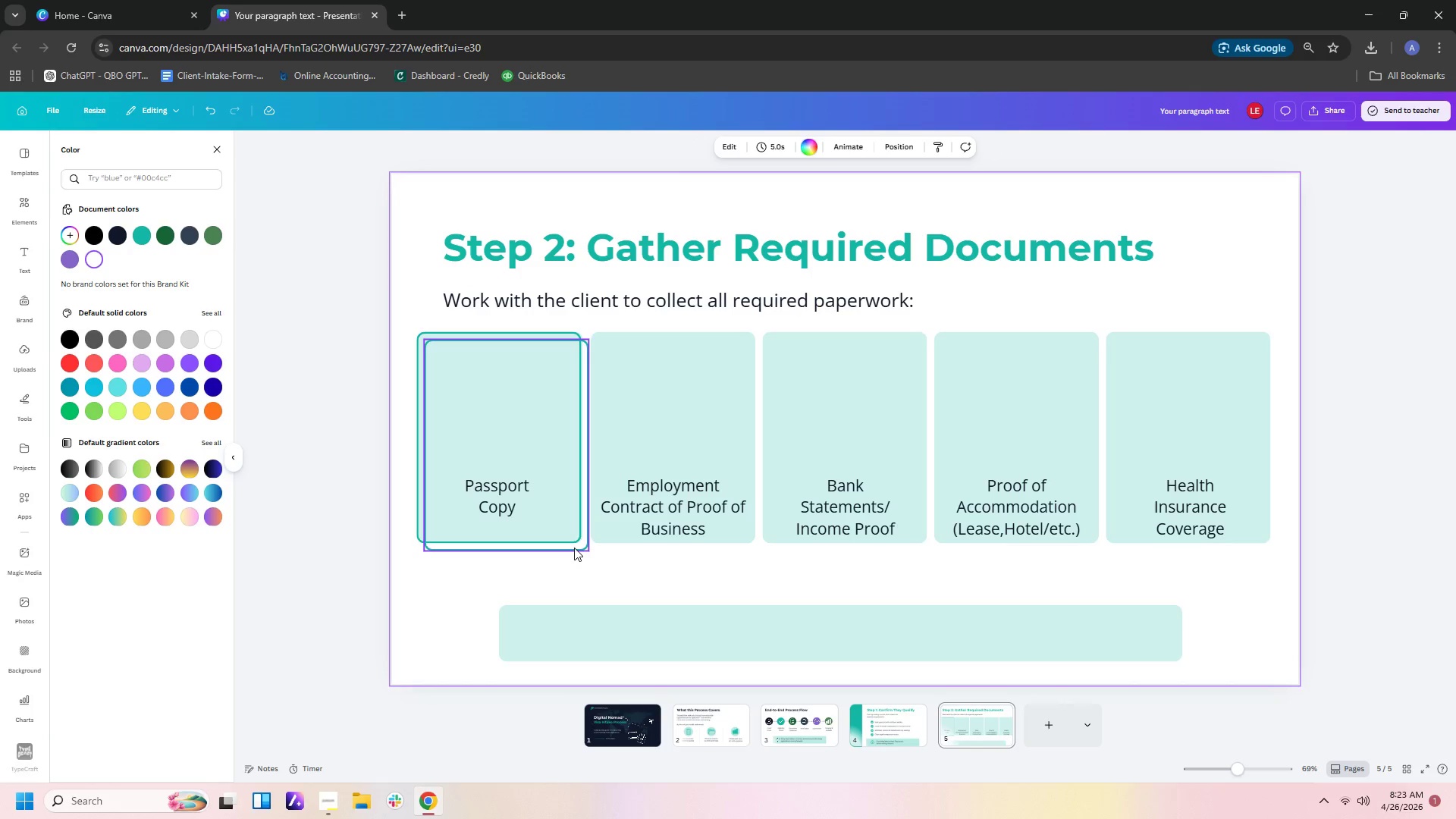 
left_click_drag(start_coordinate=[574, 548], to_coordinate=[741, 541])
 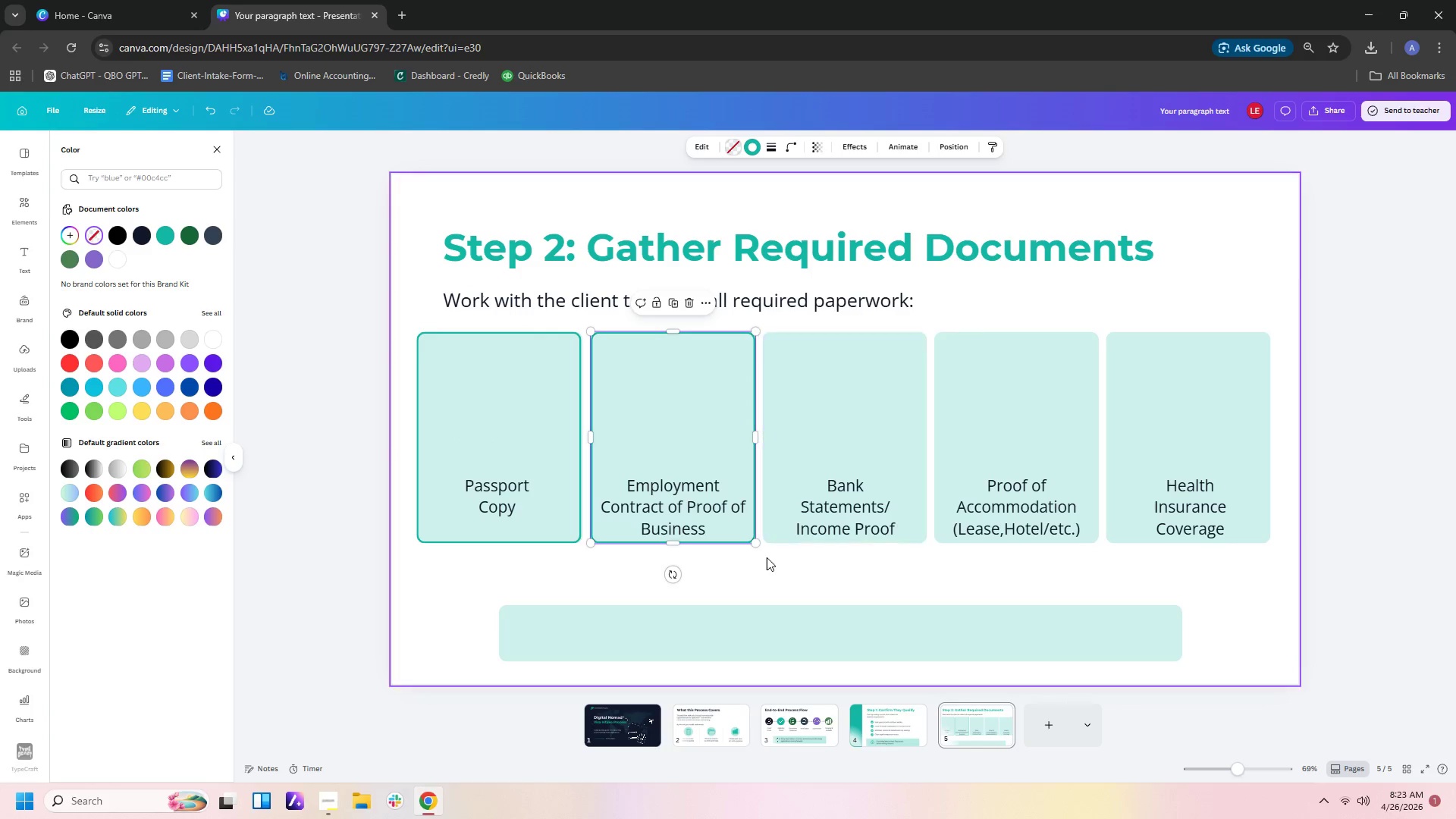 
key(Control+C)
 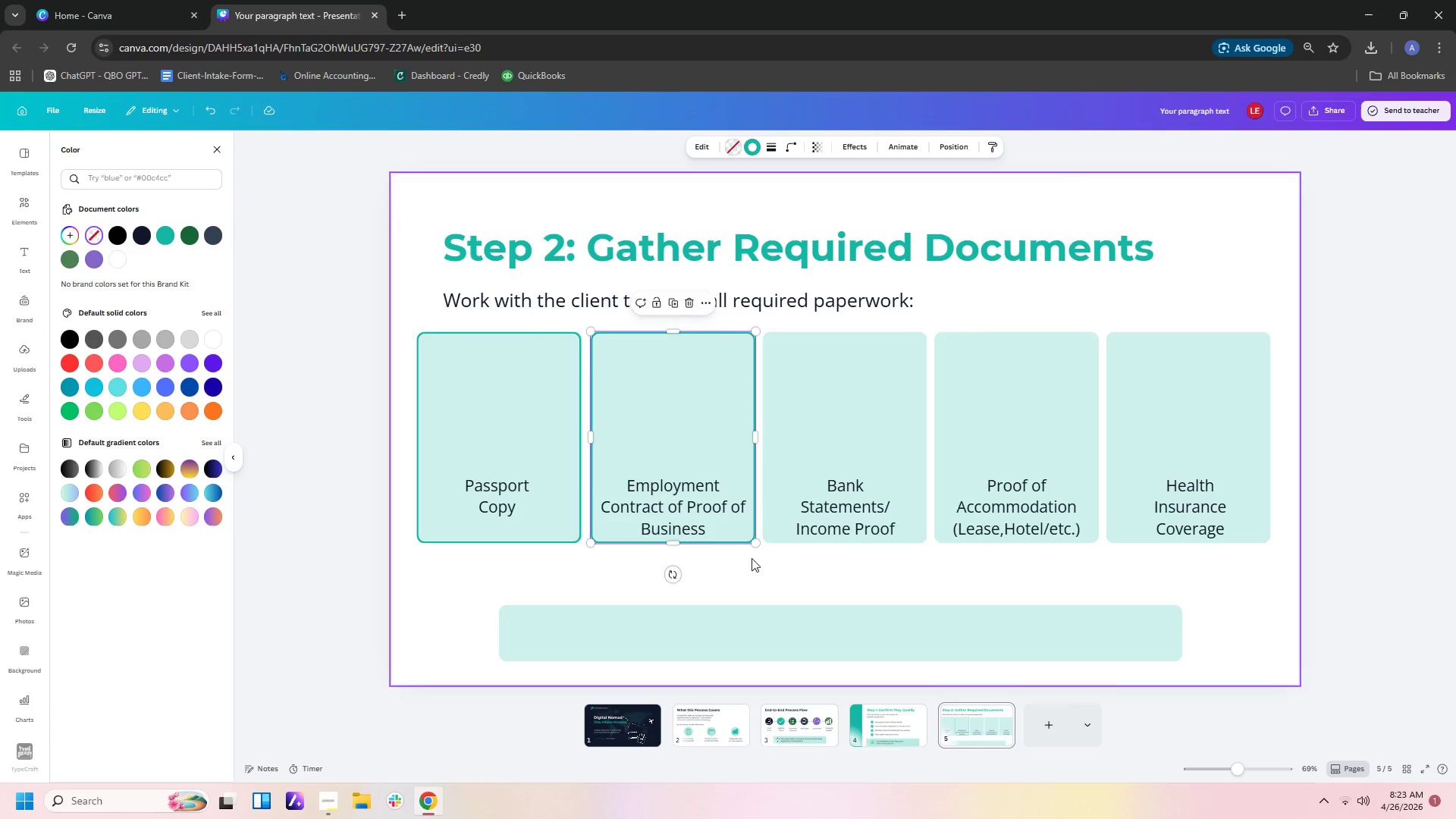 
key(Control+V)
 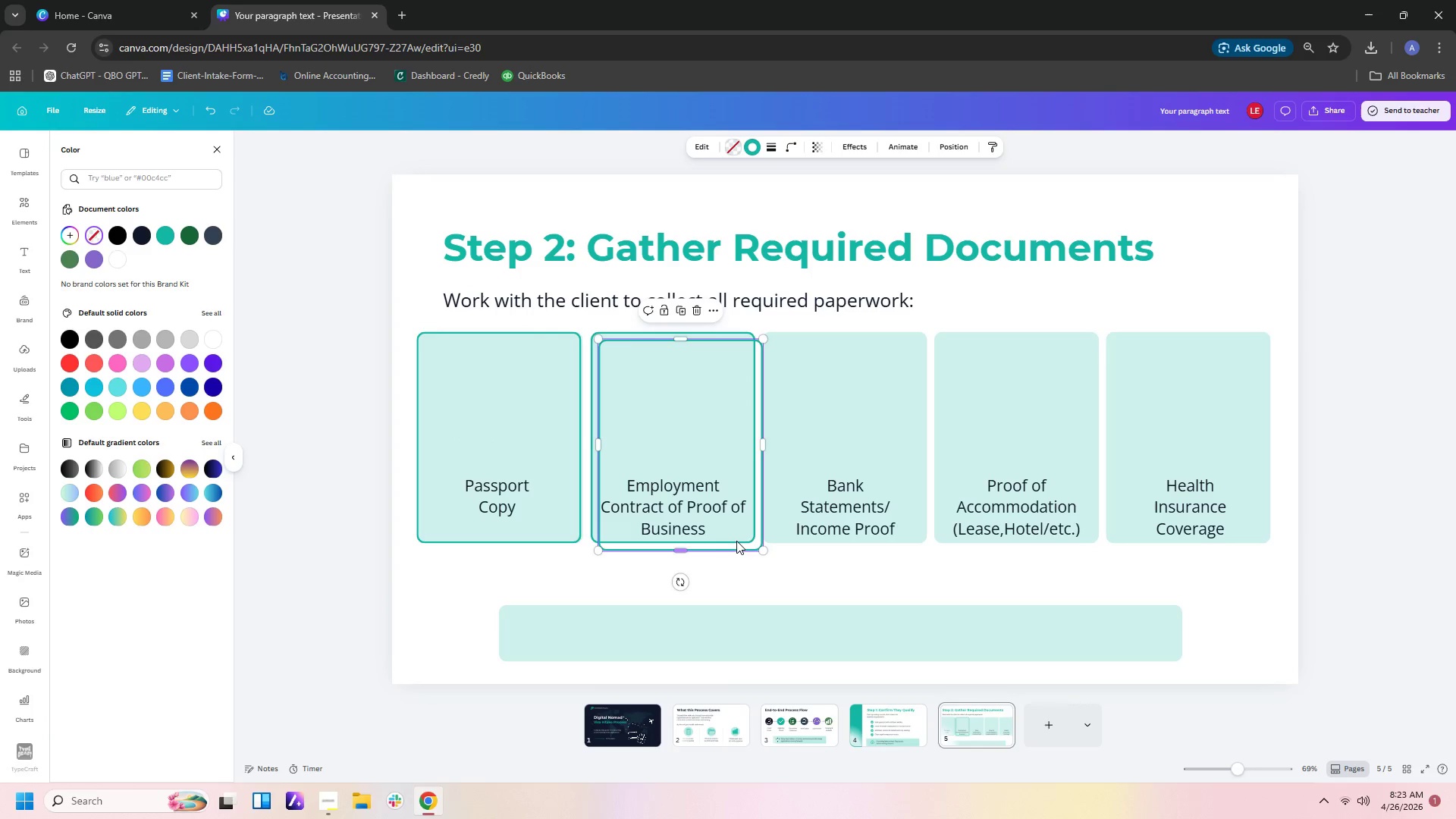 
left_click_drag(start_coordinate=[749, 544], to_coordinate=[915, 536])
 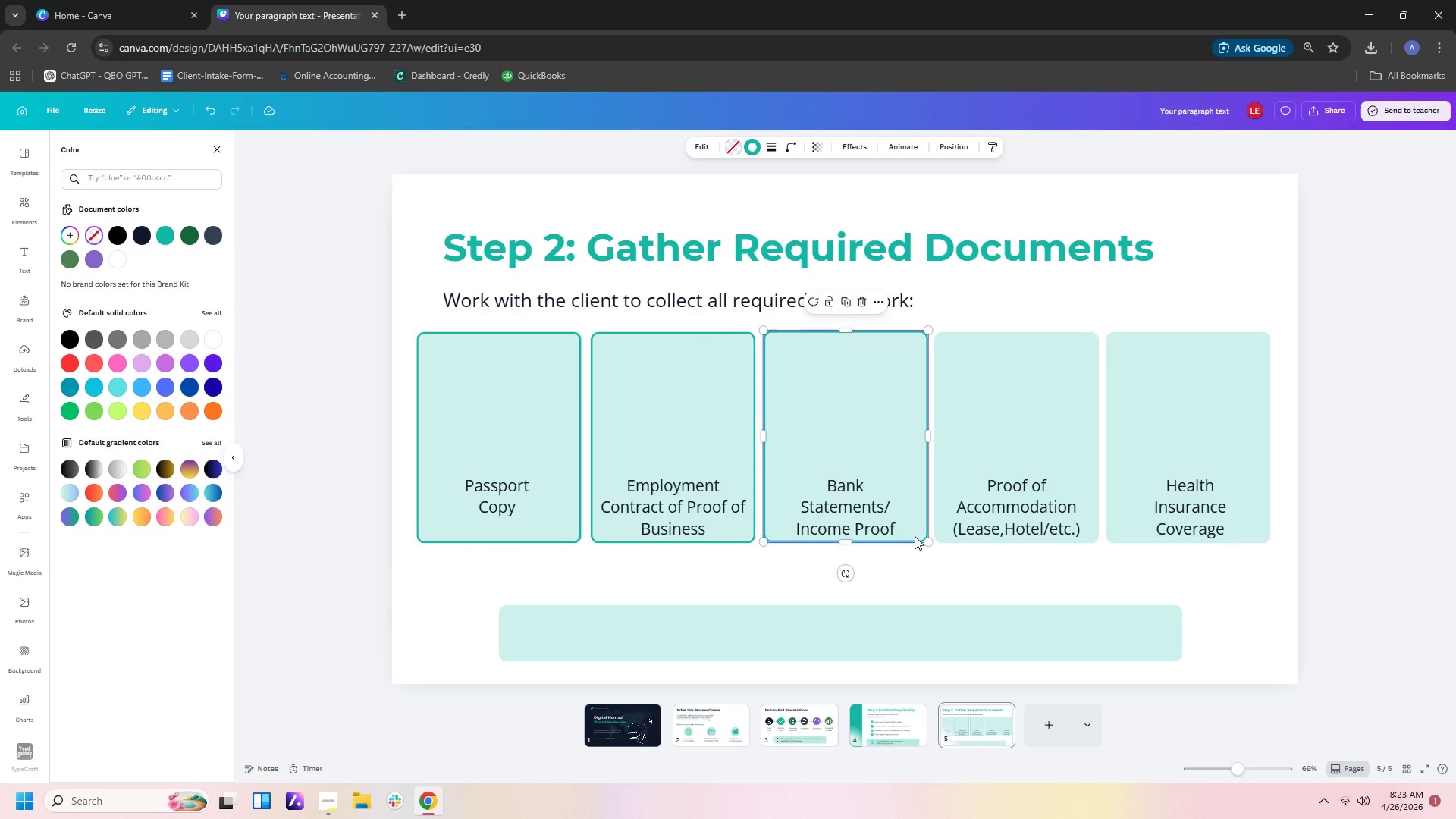 
key(Control+C)
 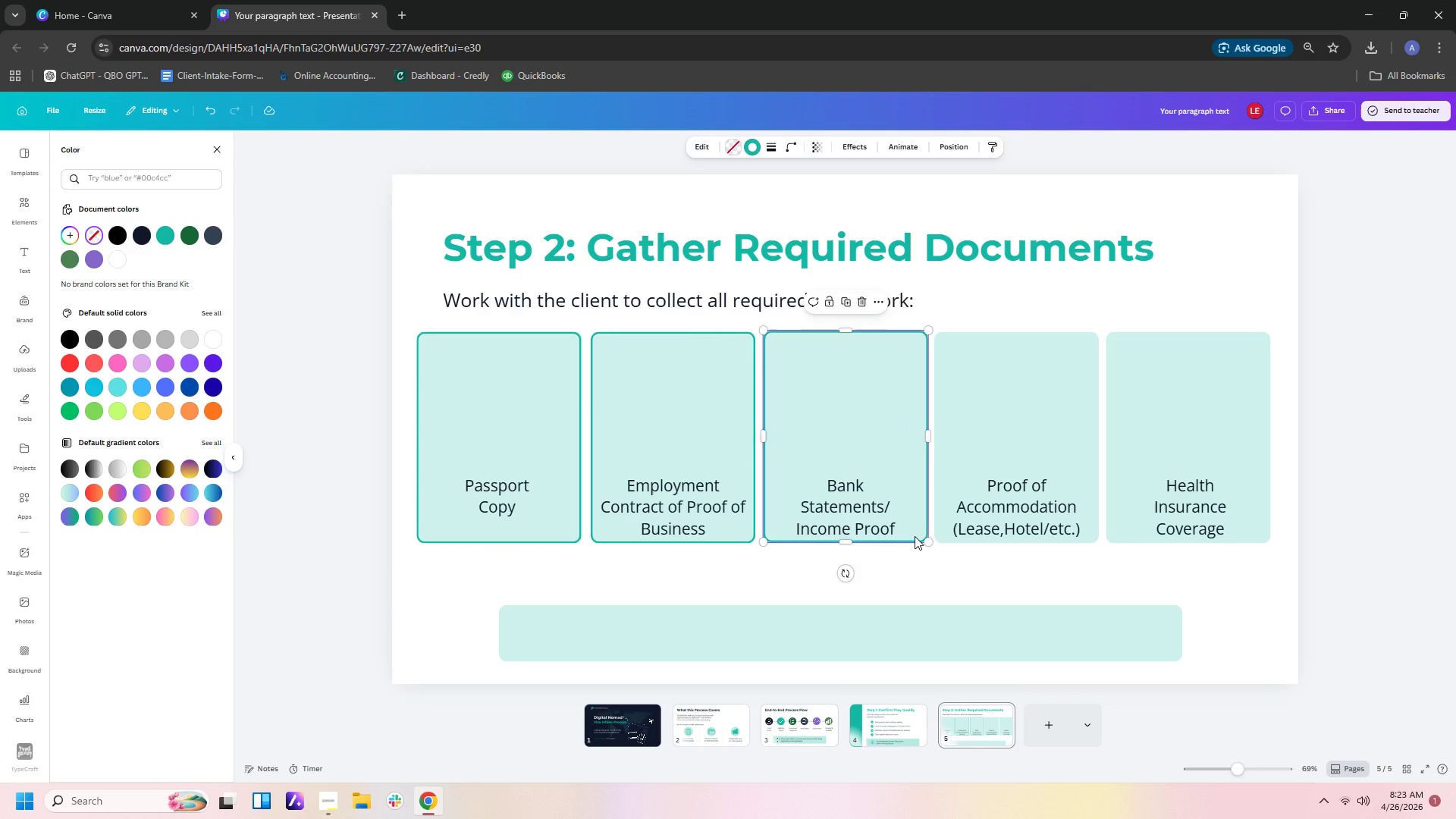 
key(Control+V)
 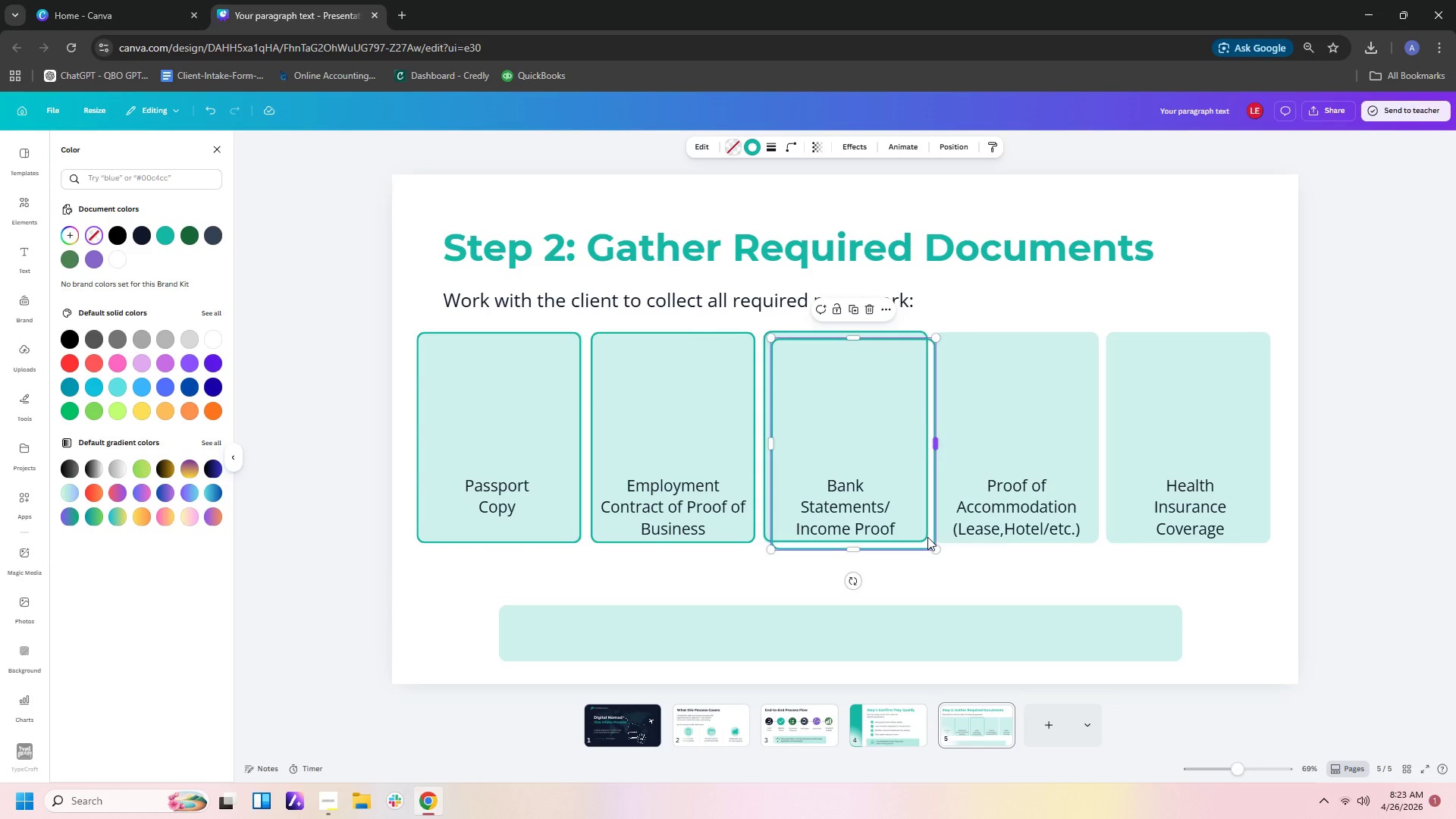 
left_click_drag(start_coordinate=[927, 537], to_coordinate=[1090, 532])
 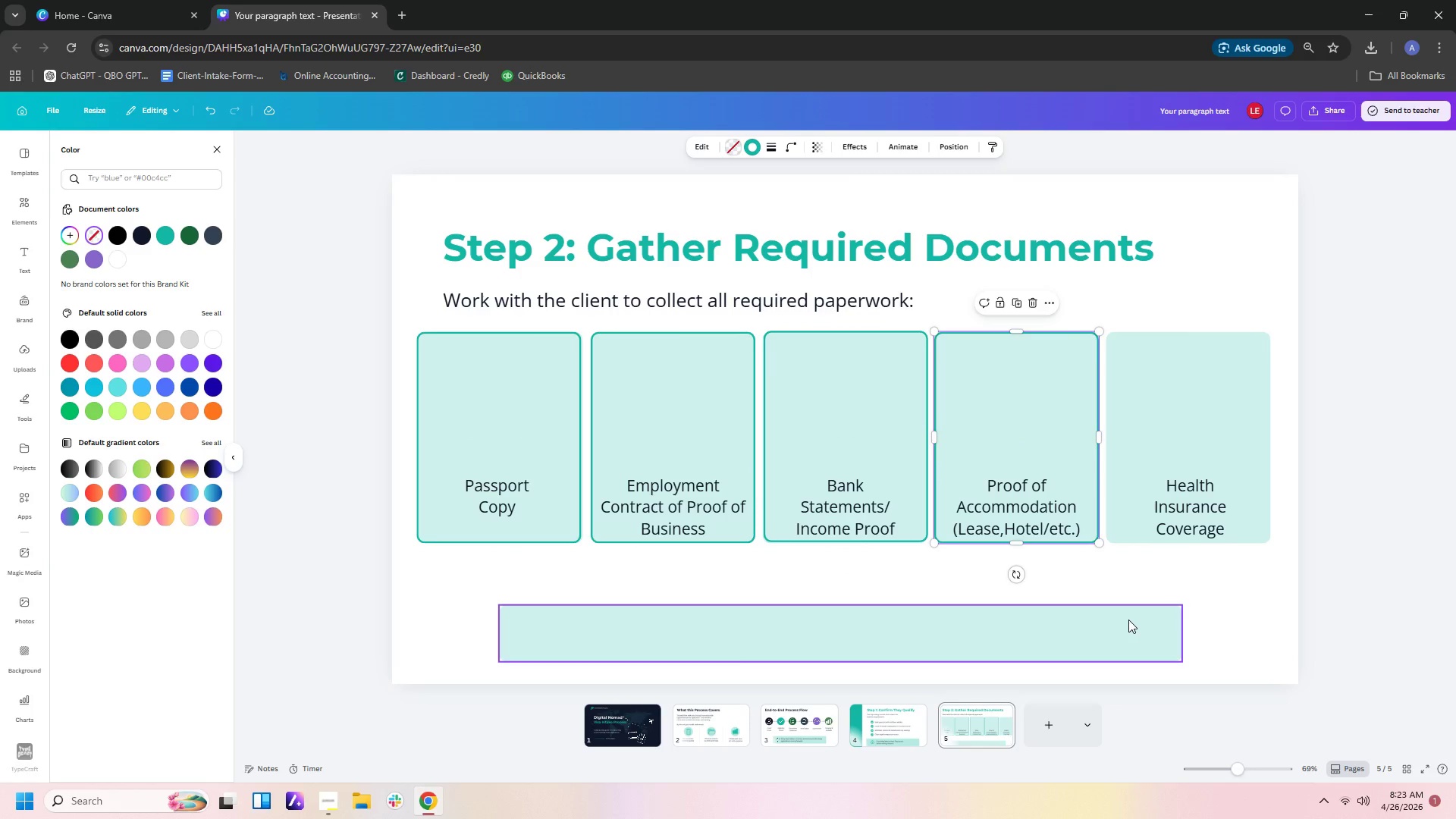 
key(Control+C)
 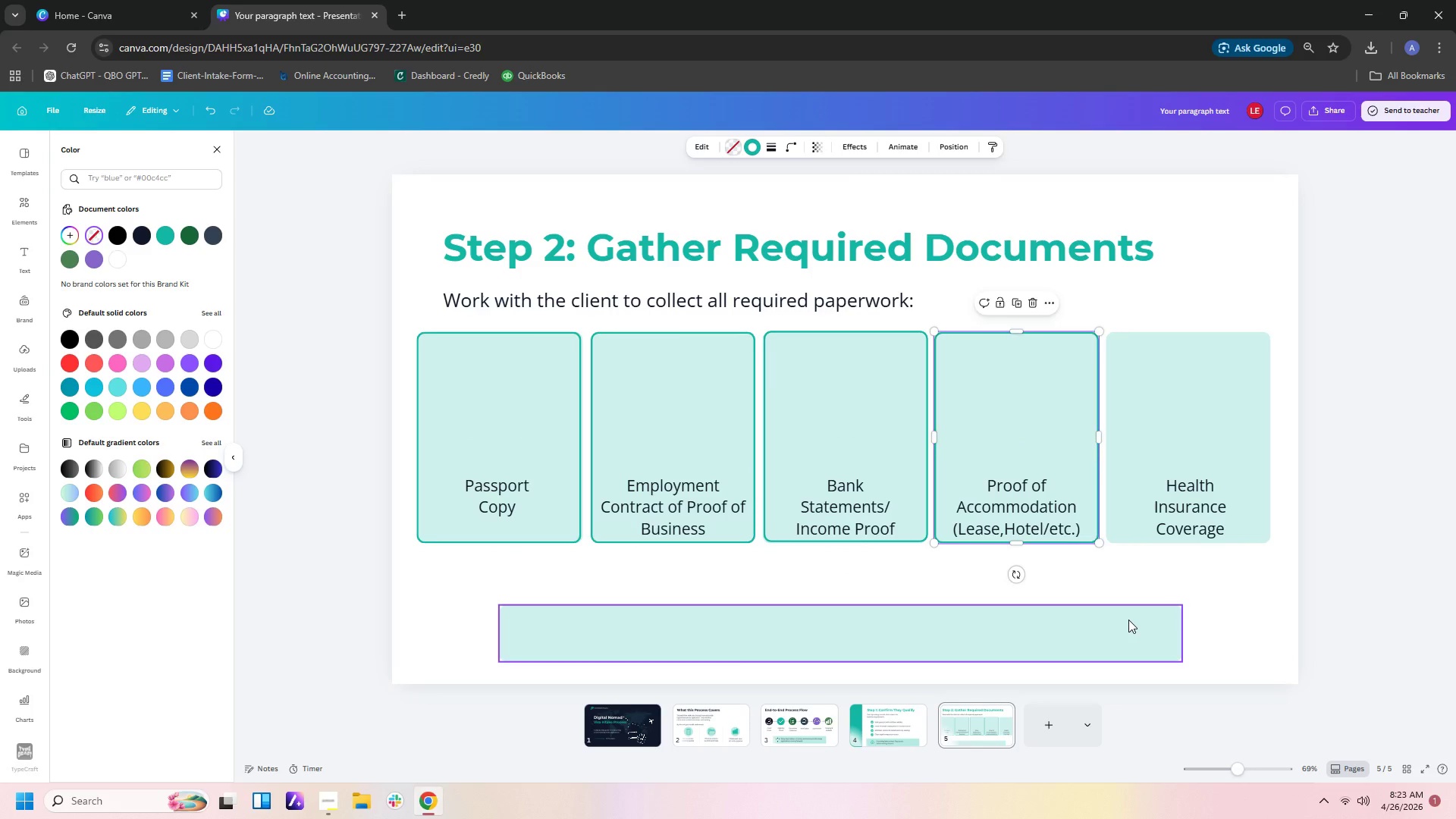 
key(Control+V)
 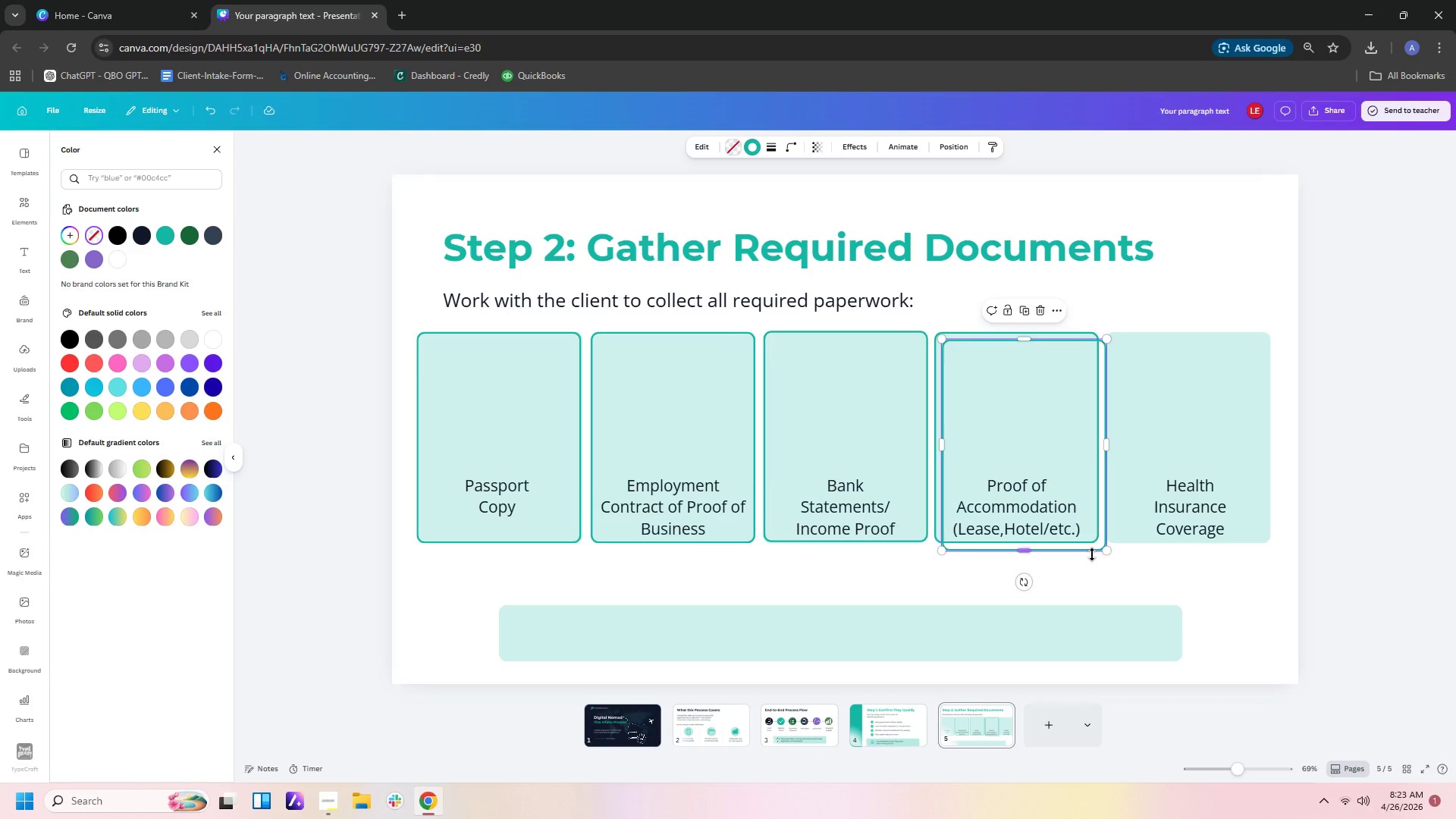 
left_click_drag(start_coordinate=[1092, 554], to_coordinate=[1096, 554])
 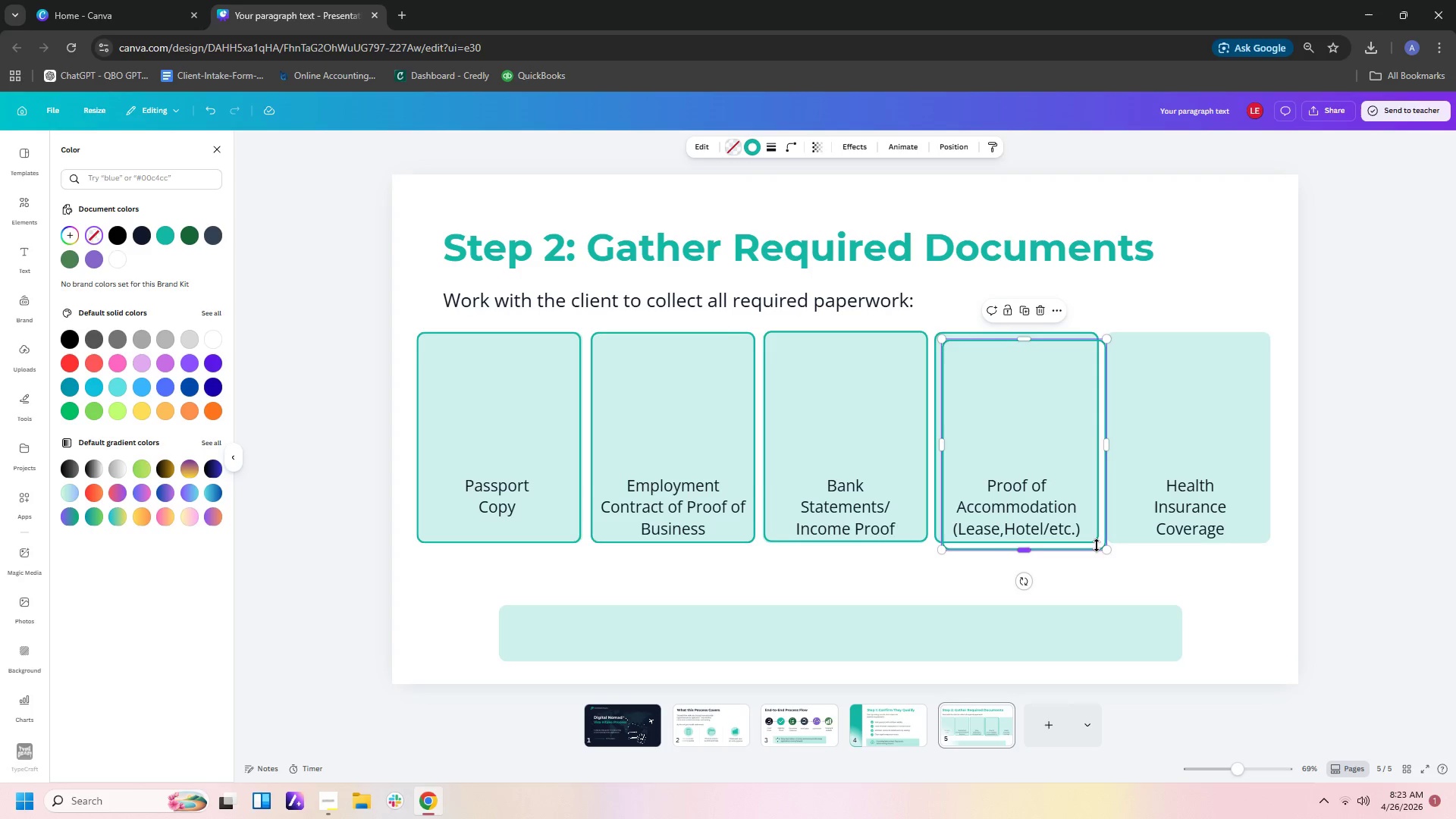 
left_click_drag(start_coordinate=[1097, 544], to_coordinate=[1261, 535])
 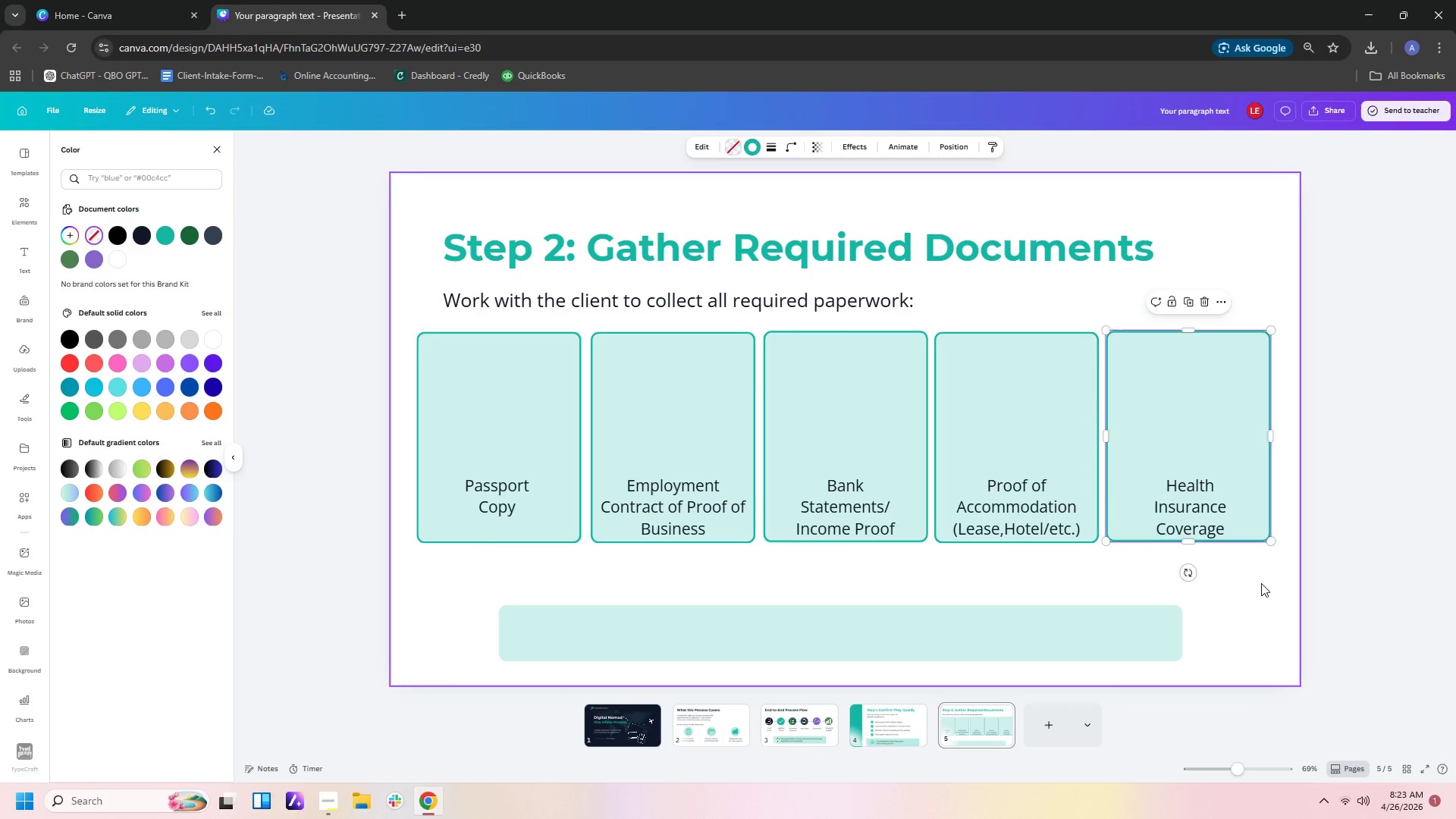 
left_click([1261, 583])
 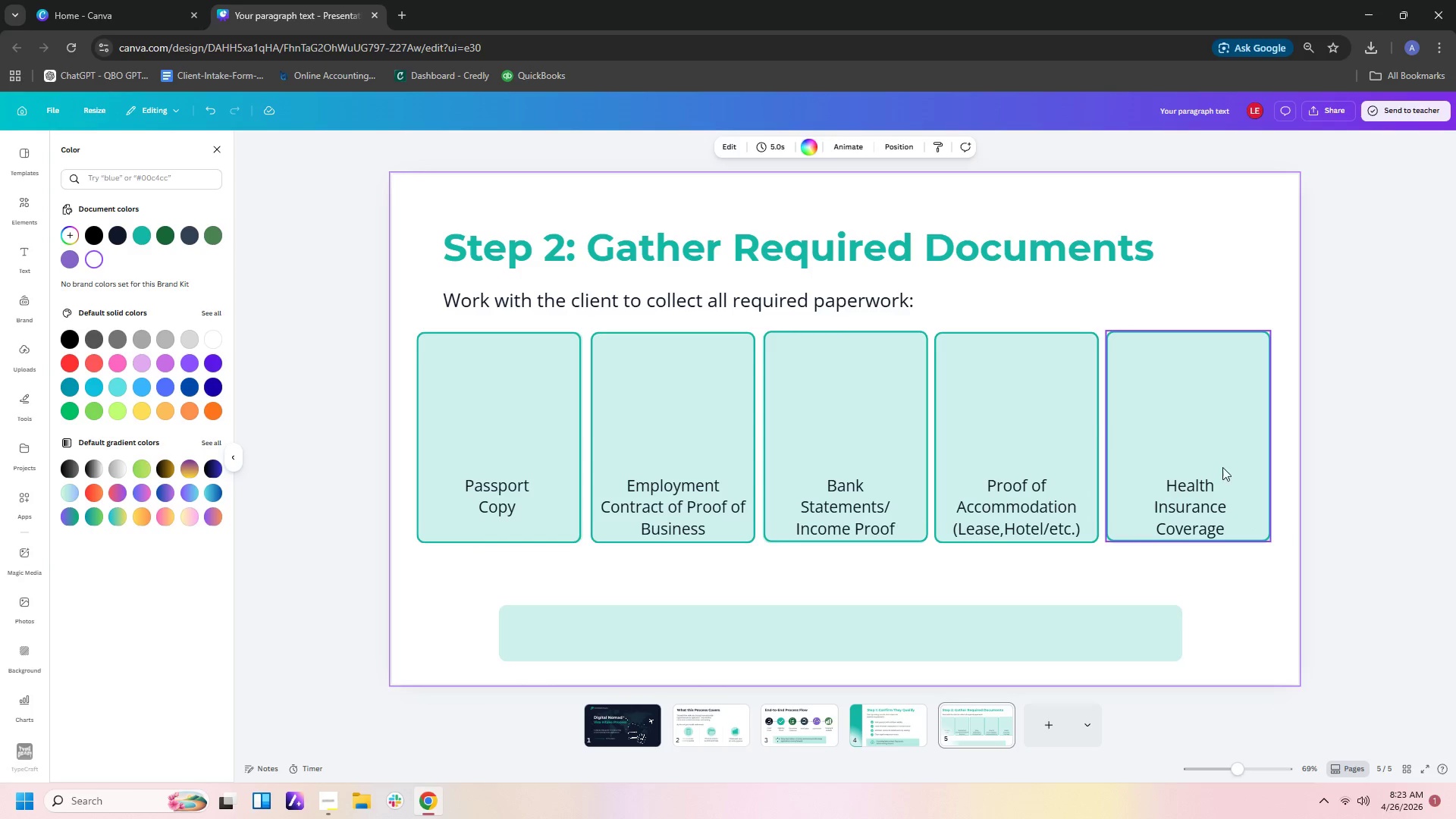 
left_click([1222, 438])
 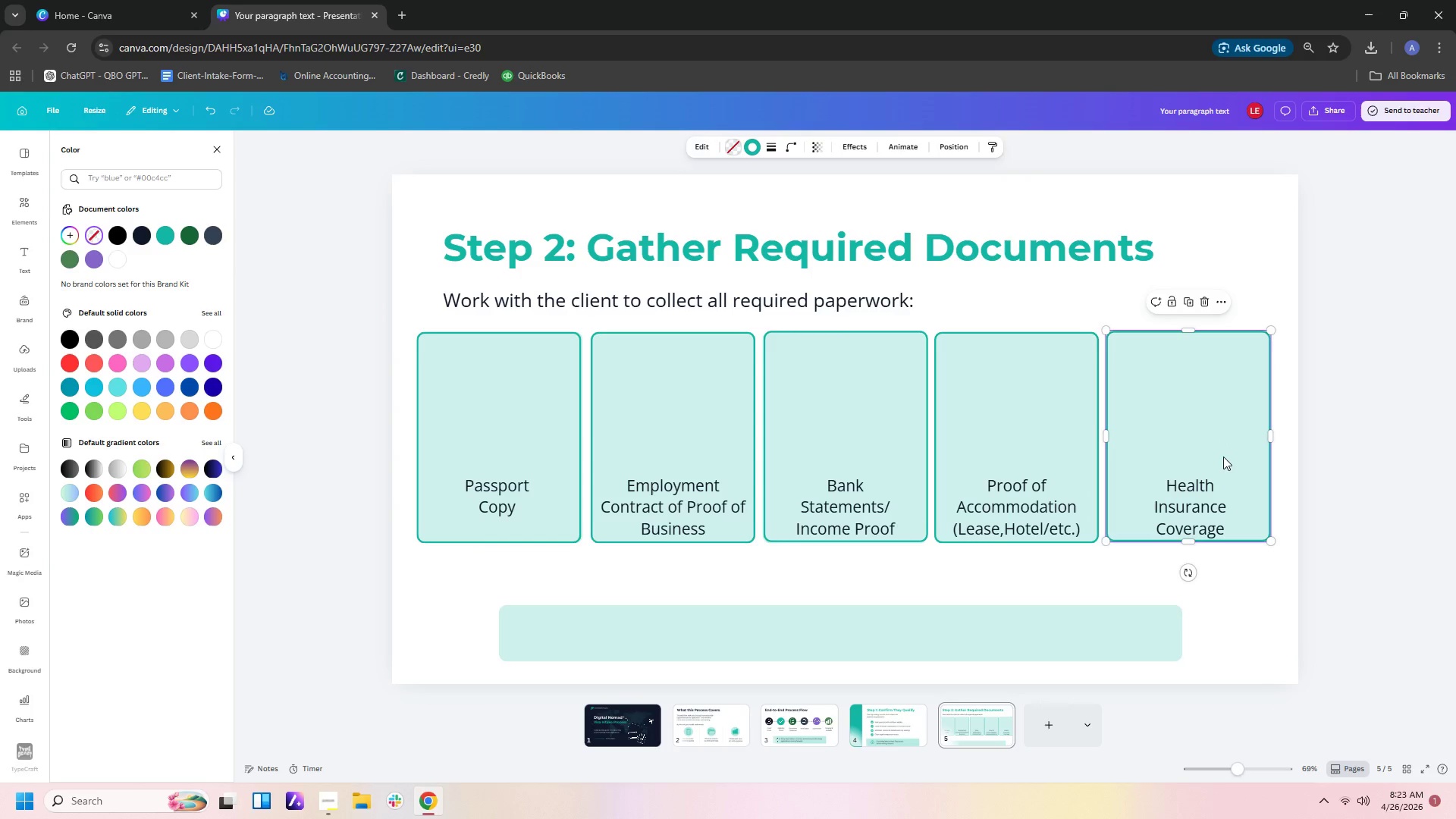 
left_click([1228, 588])
 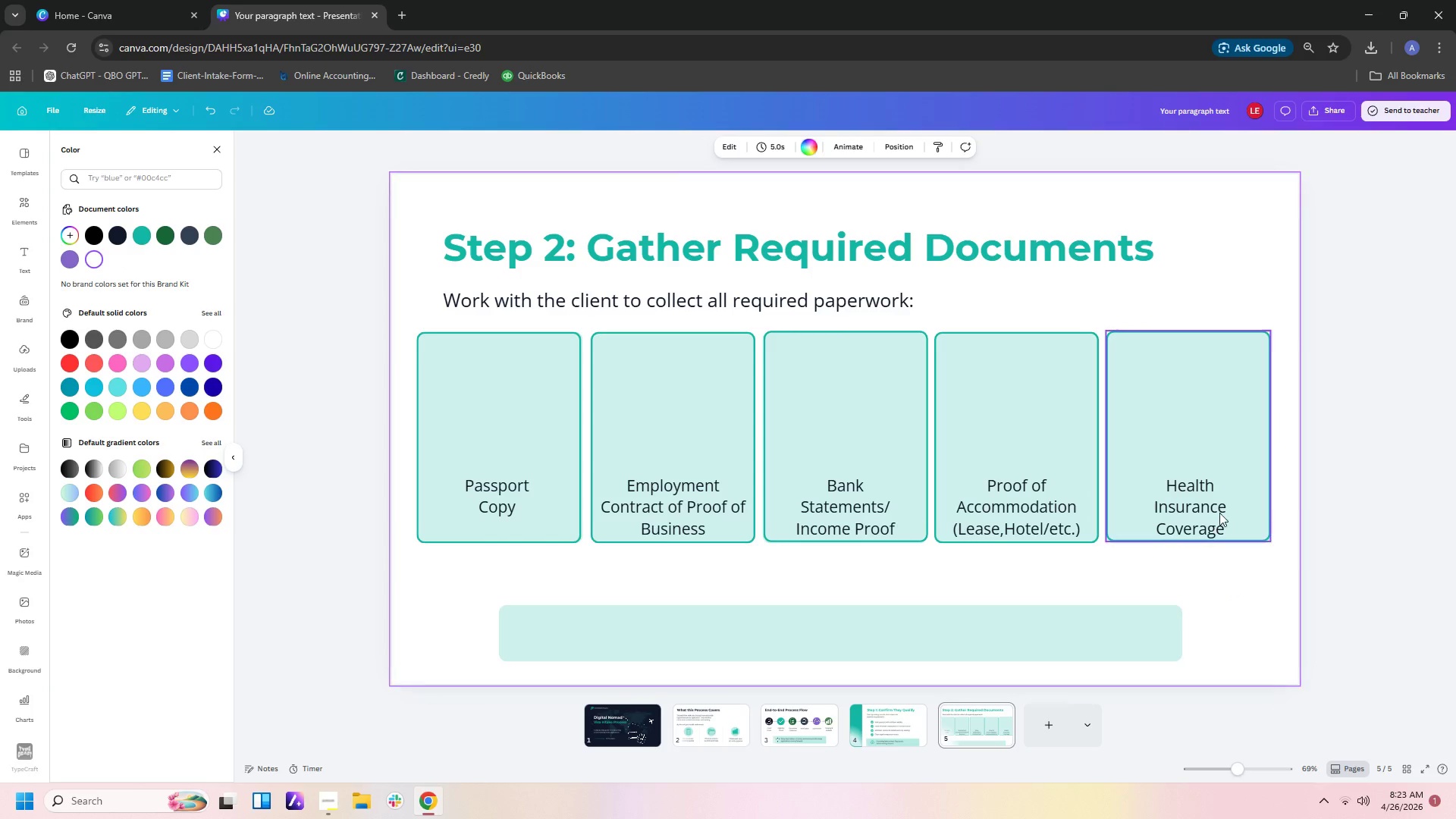 
left_click([1219, 438])
 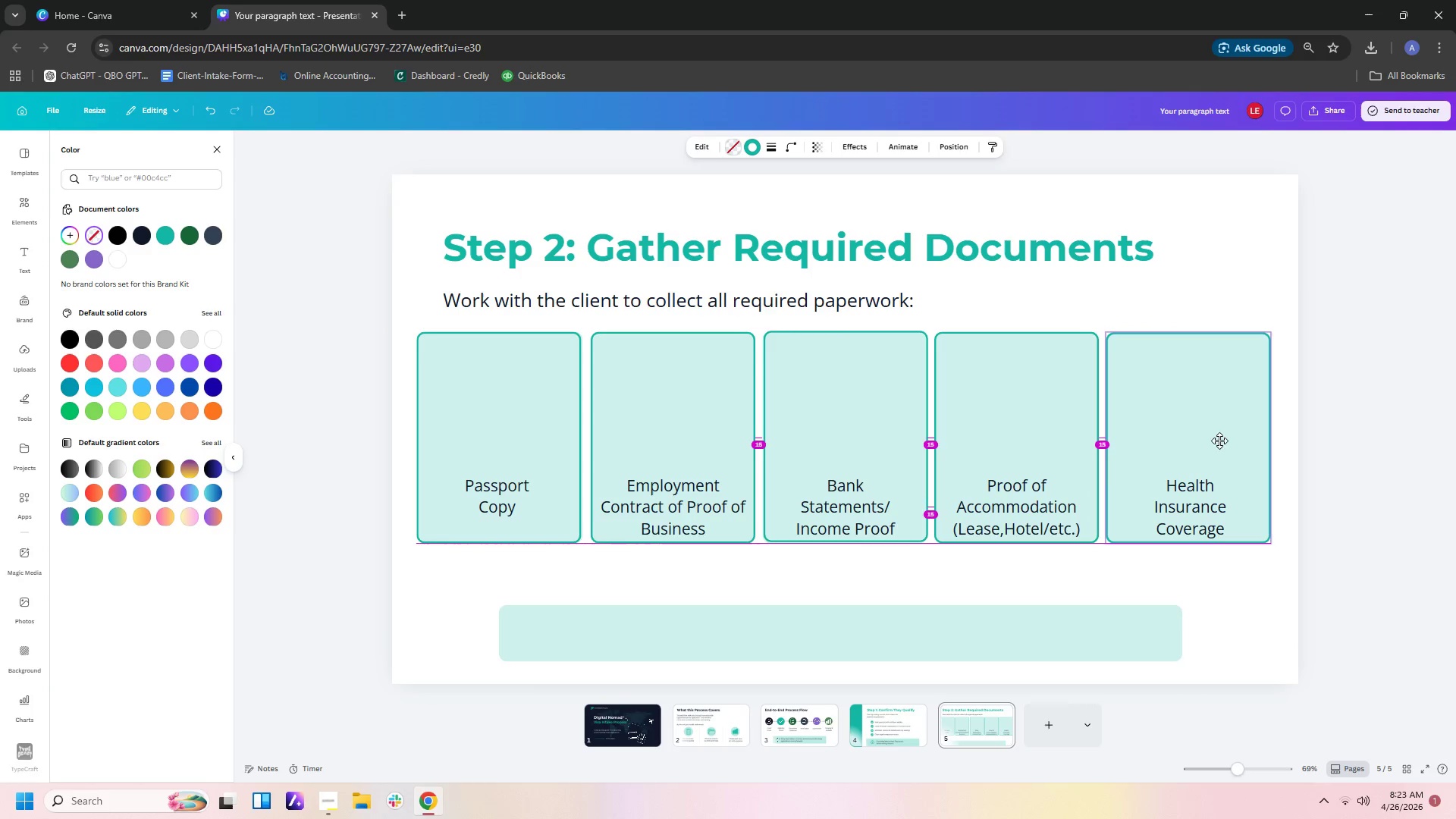 
left_click([1216, 597])
 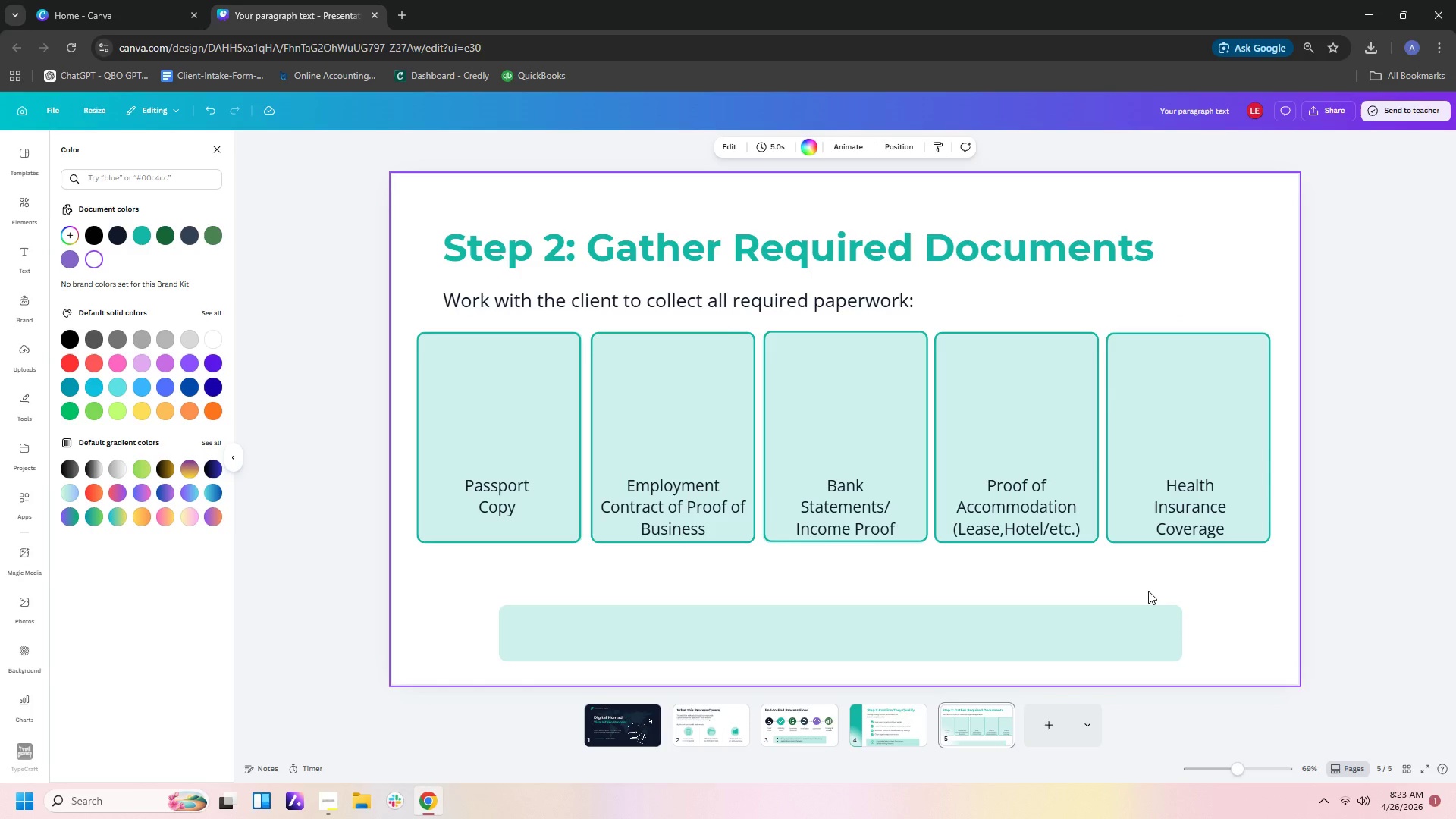 
left_click([532, 441])
 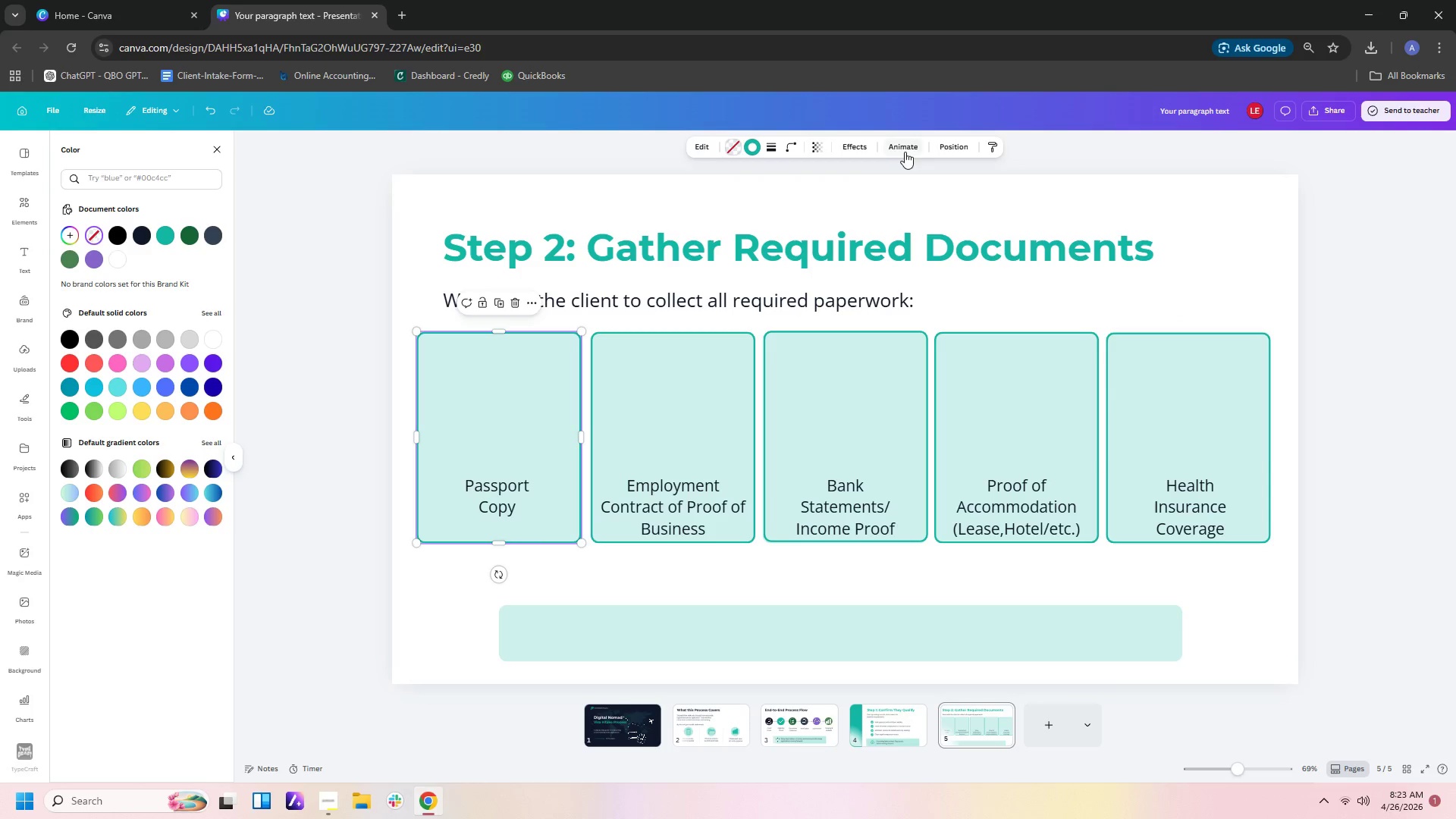 
left_click([864, 151])
 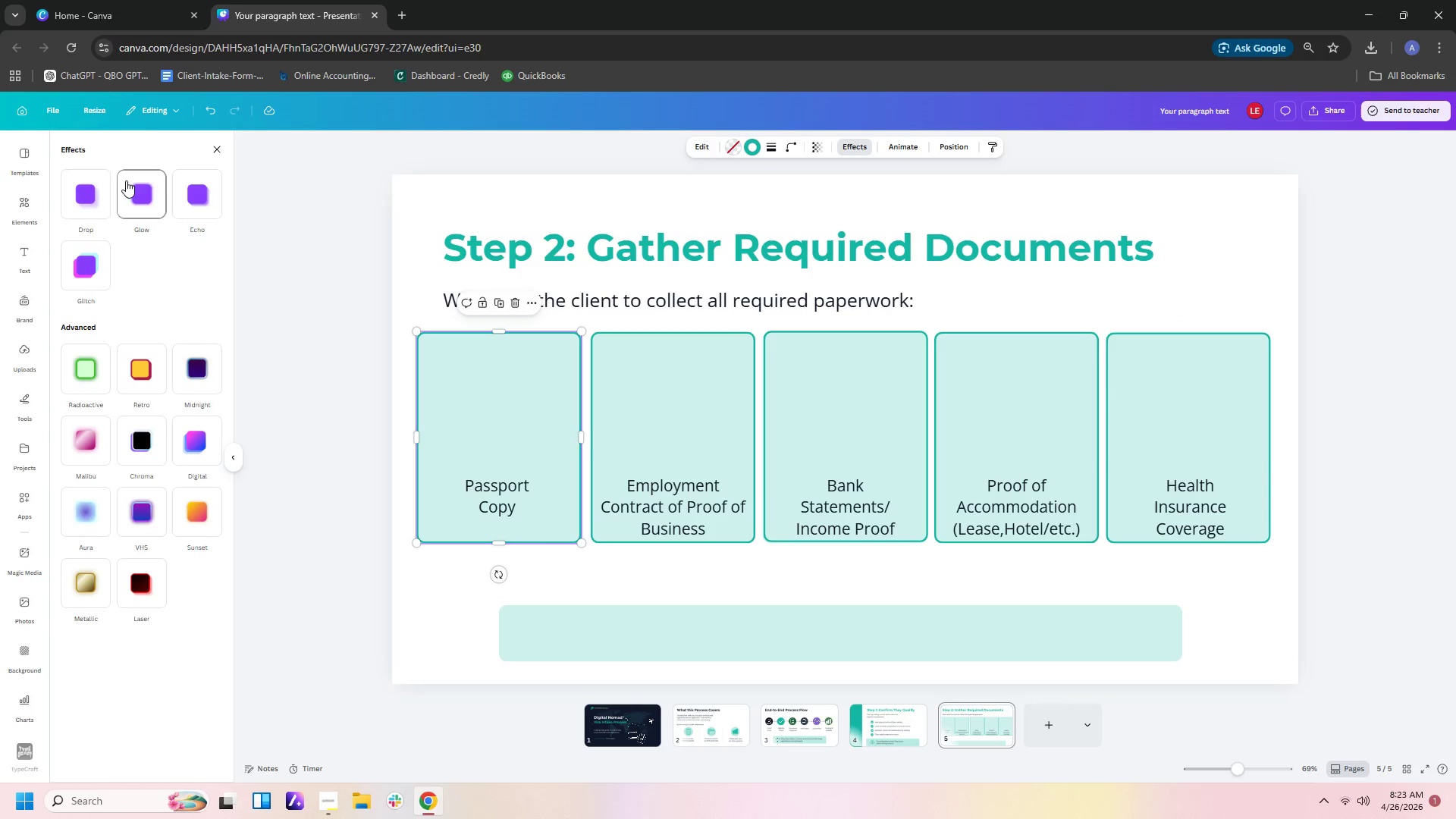 
left_click([104, 195])
 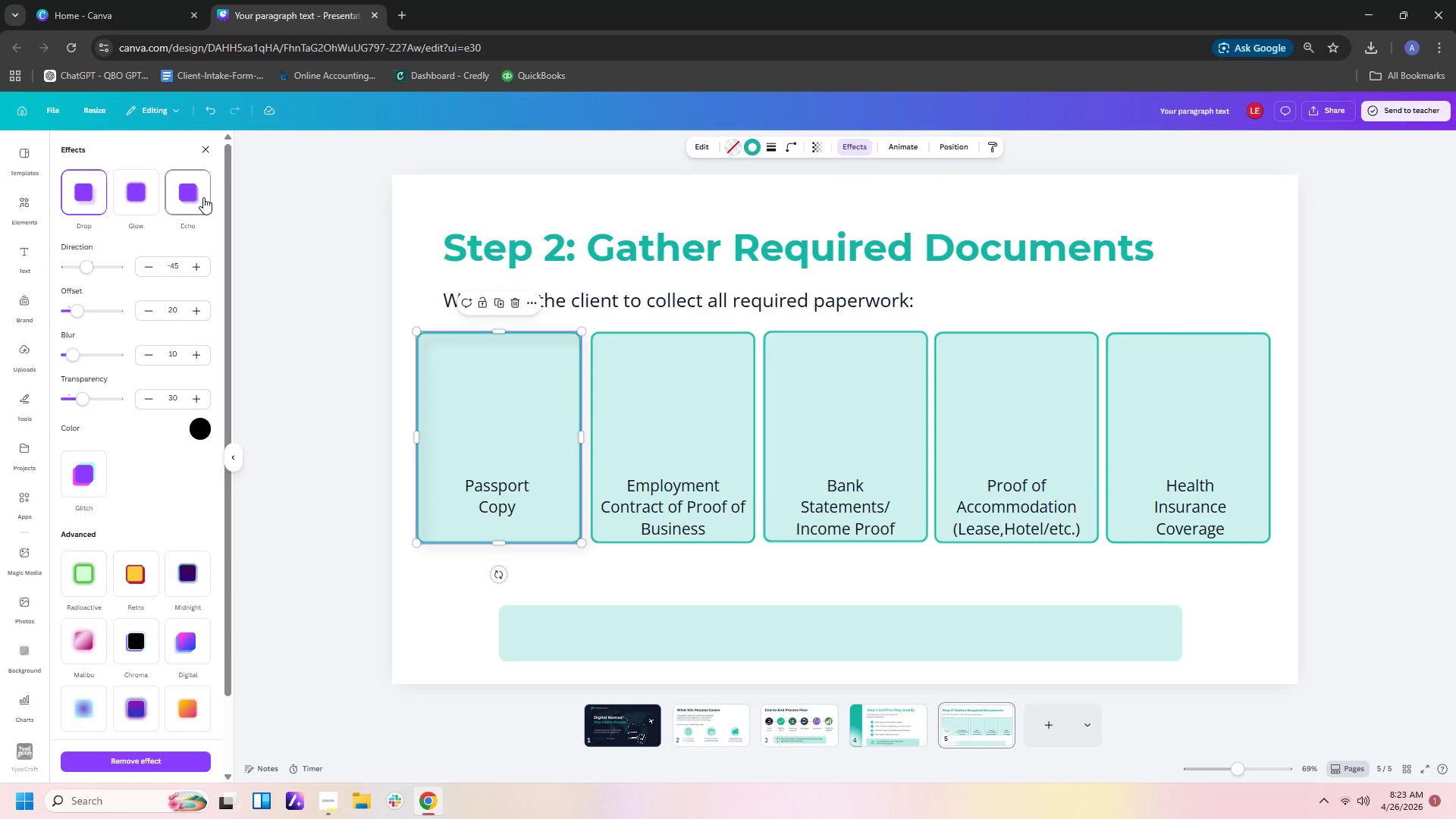 
left_click([82, 193])
 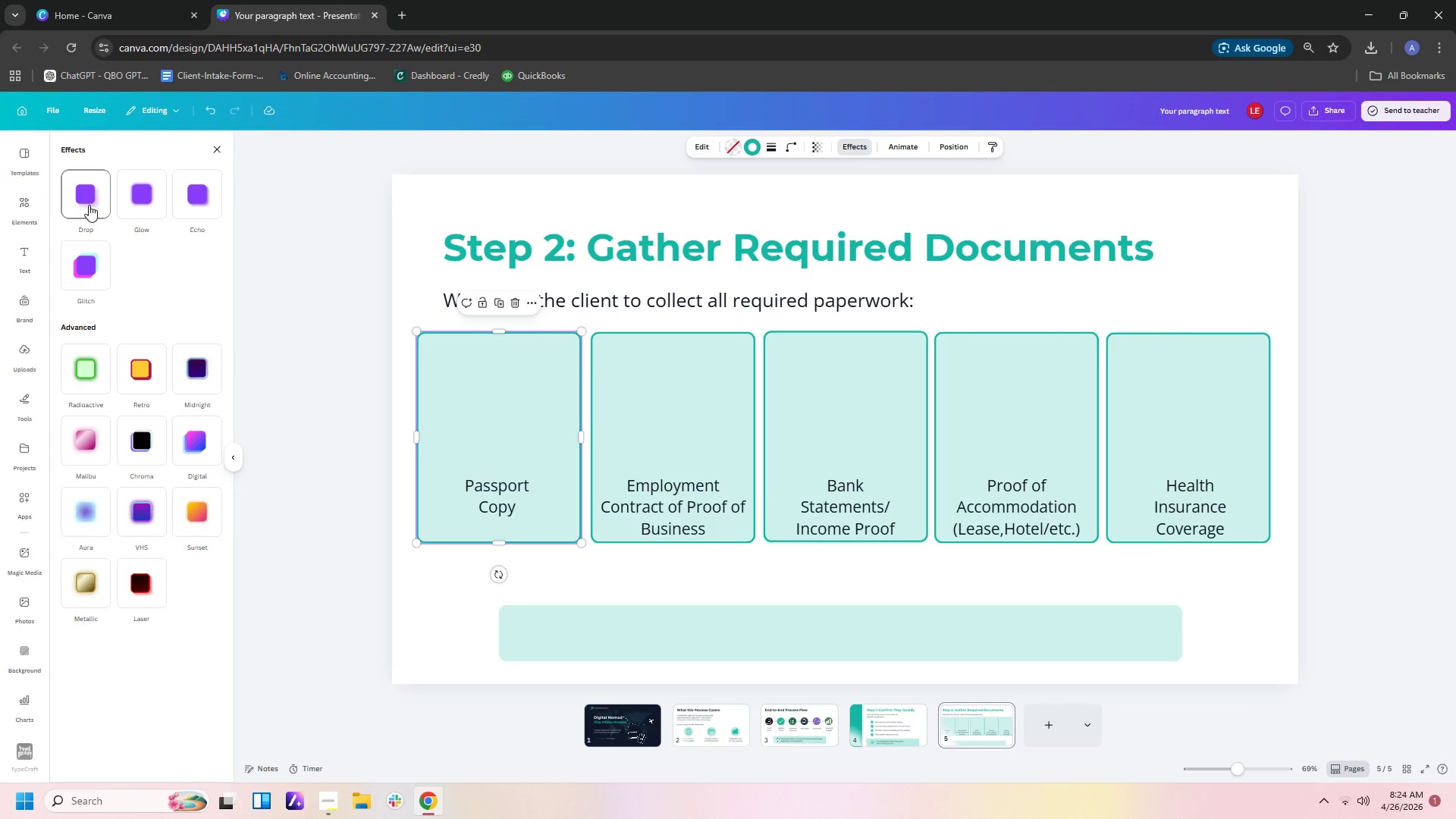 
left_click([309, 457])
 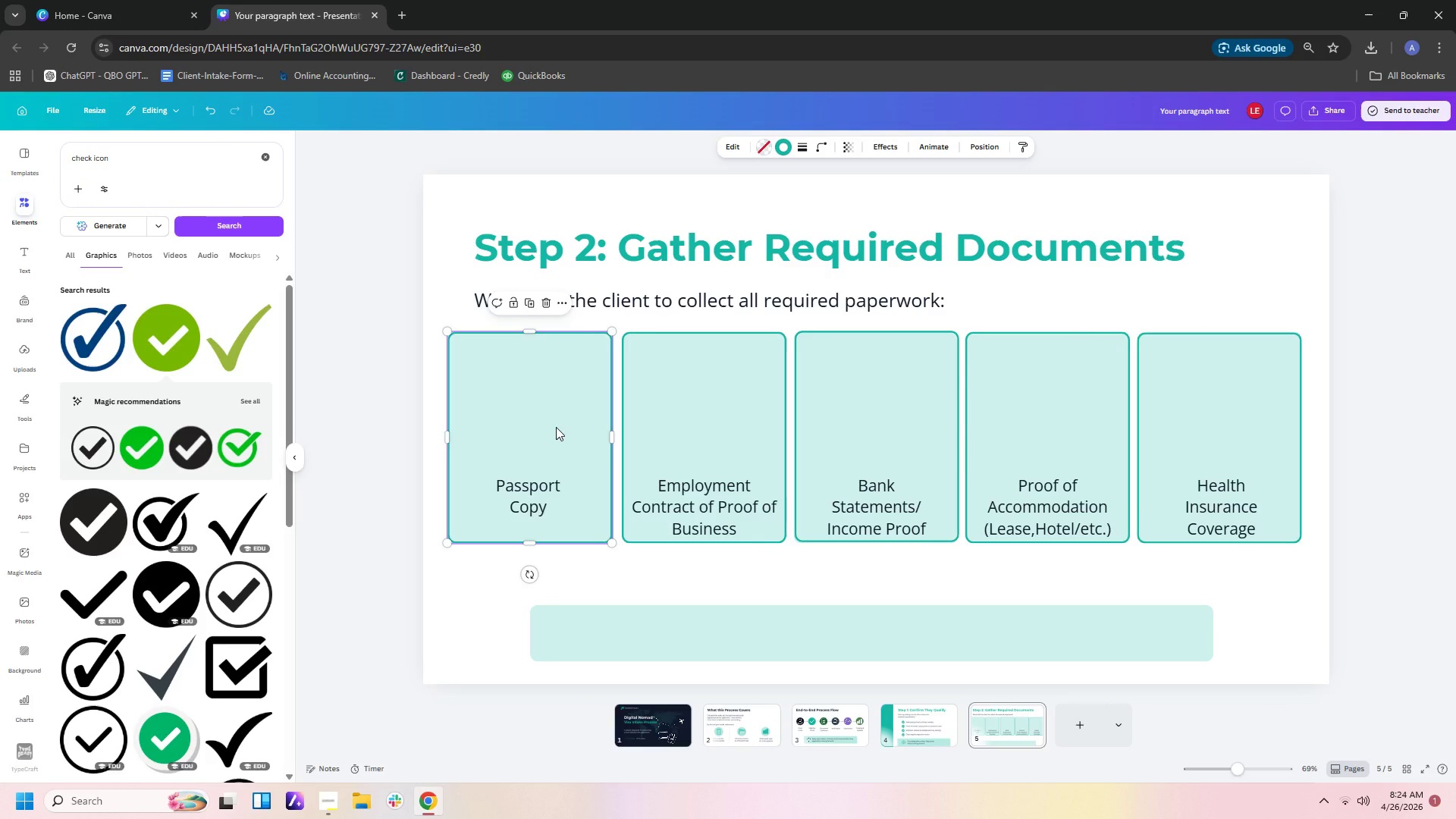 
left_click_drag(start_coordinate=[556, 427], to_coordinate=[560, 391])
 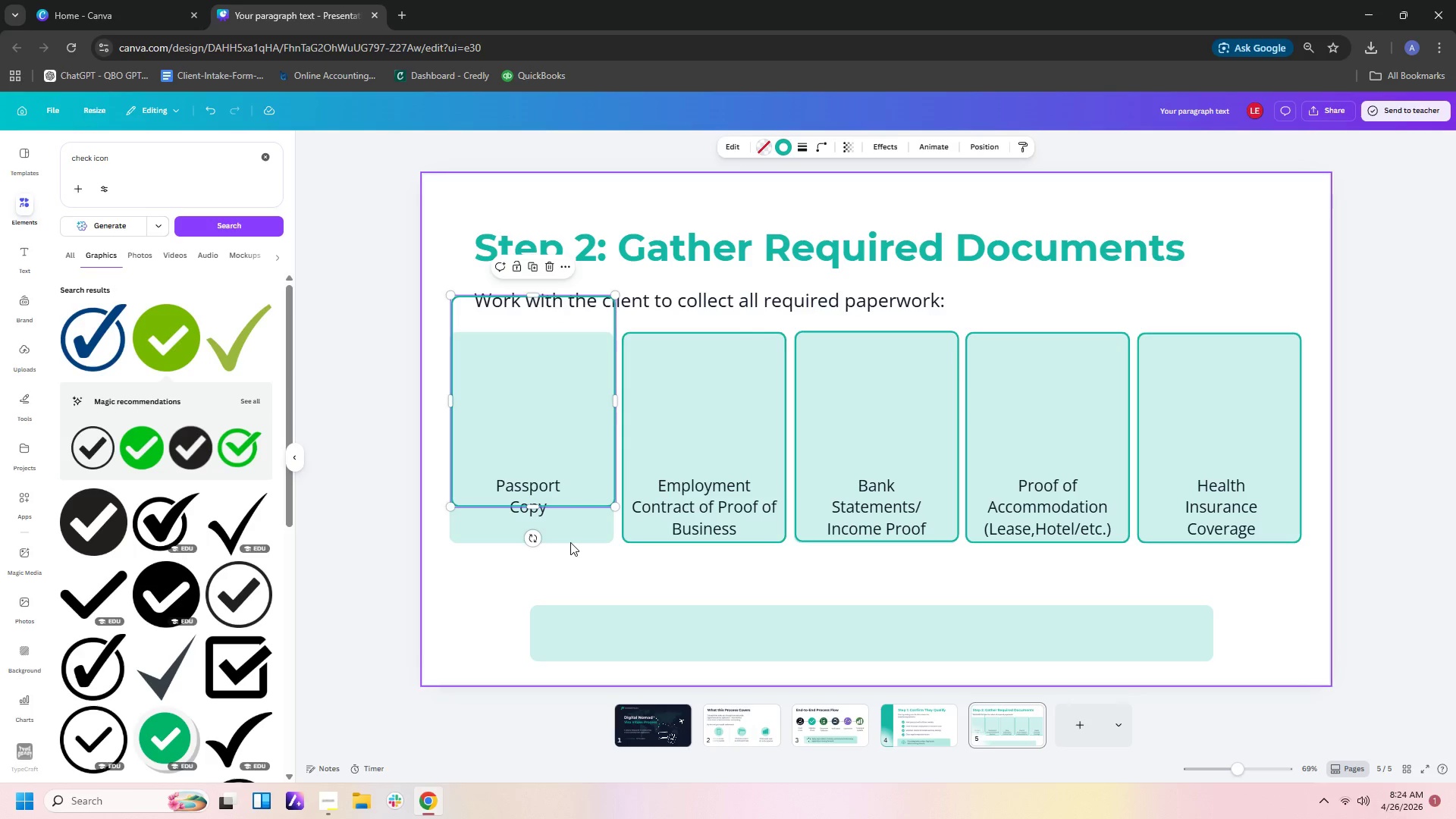 
left_click([570, 536])
 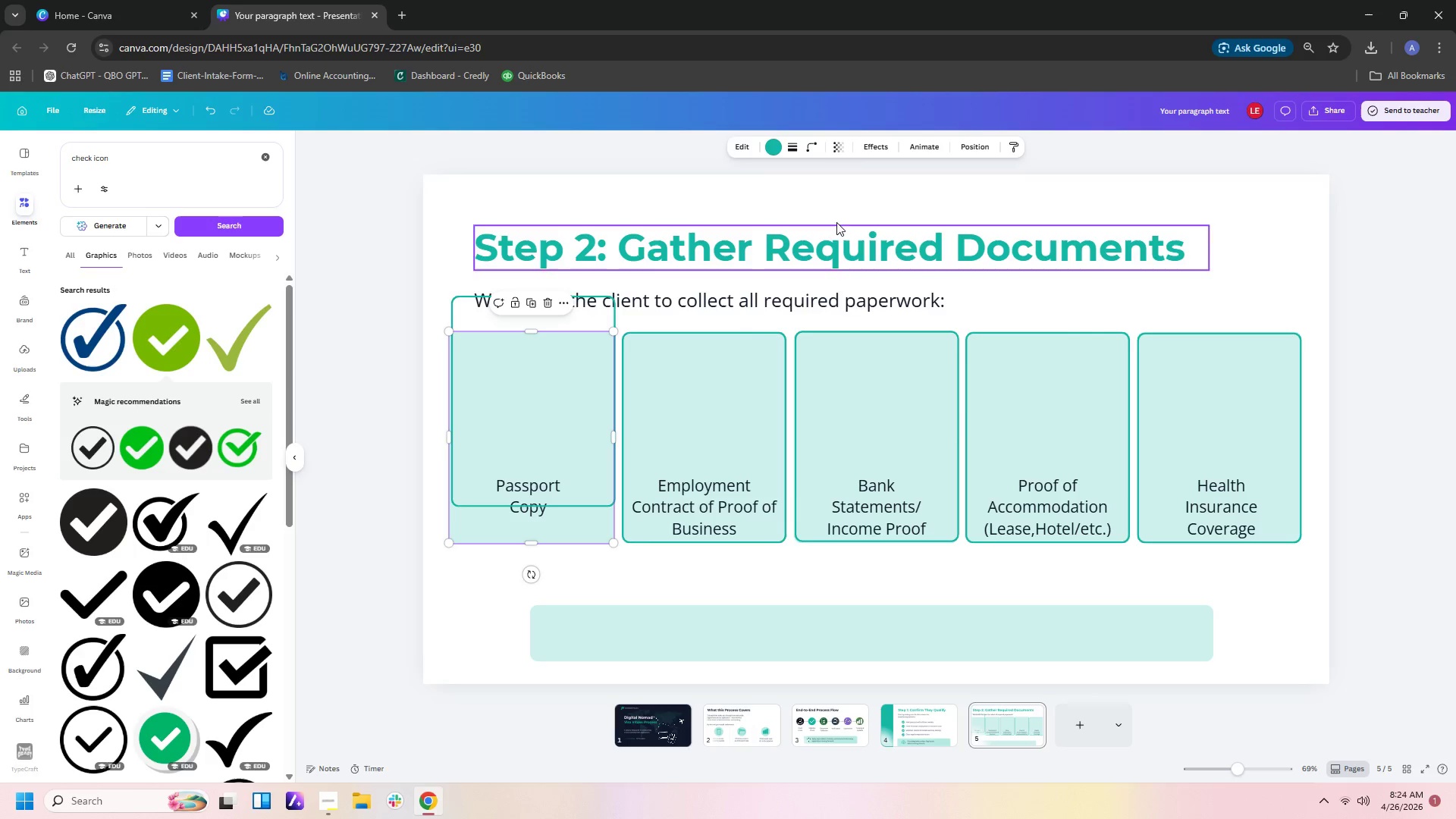 
left_click([875, 140])
 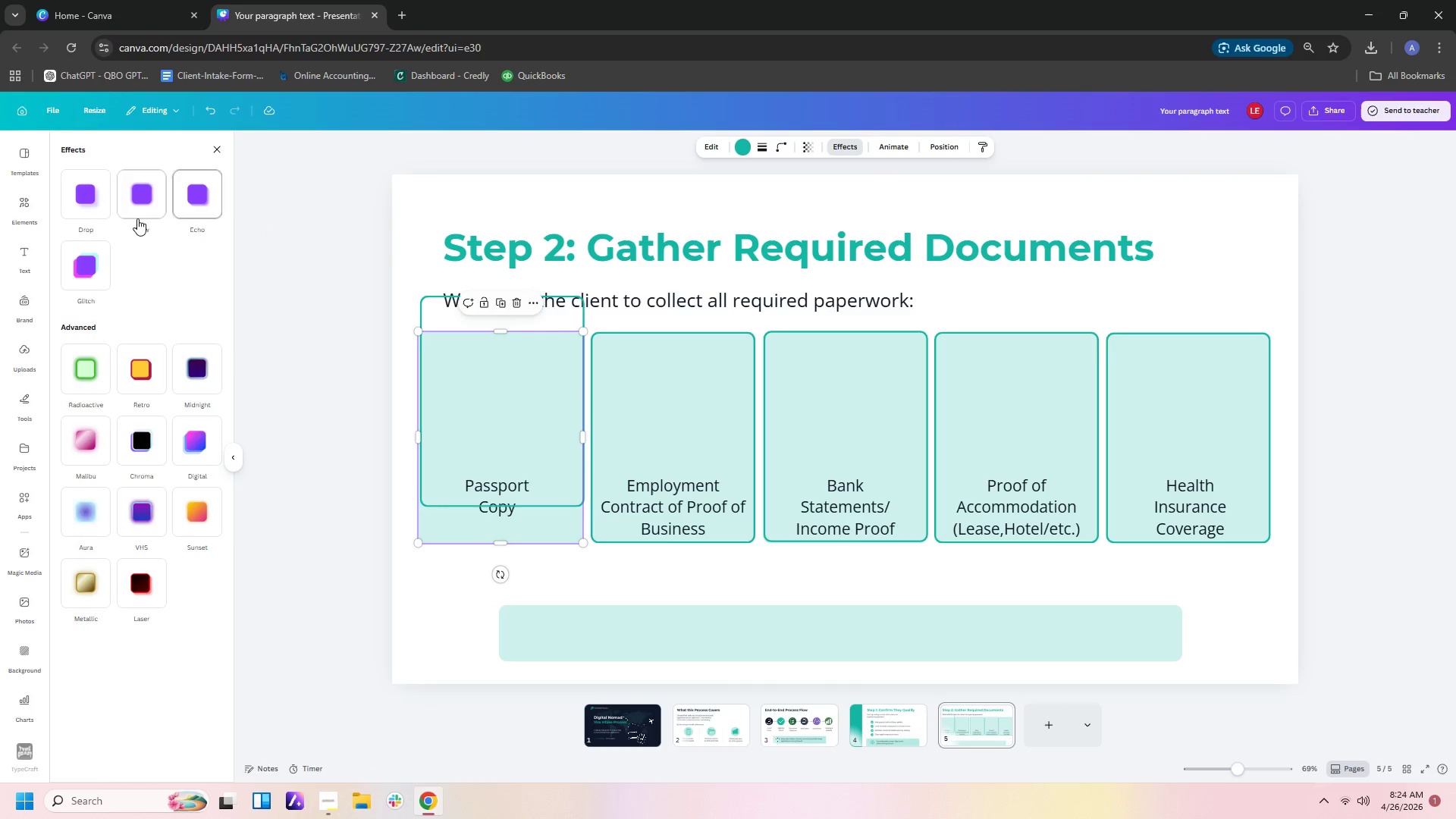 
left_click([97, 206])
 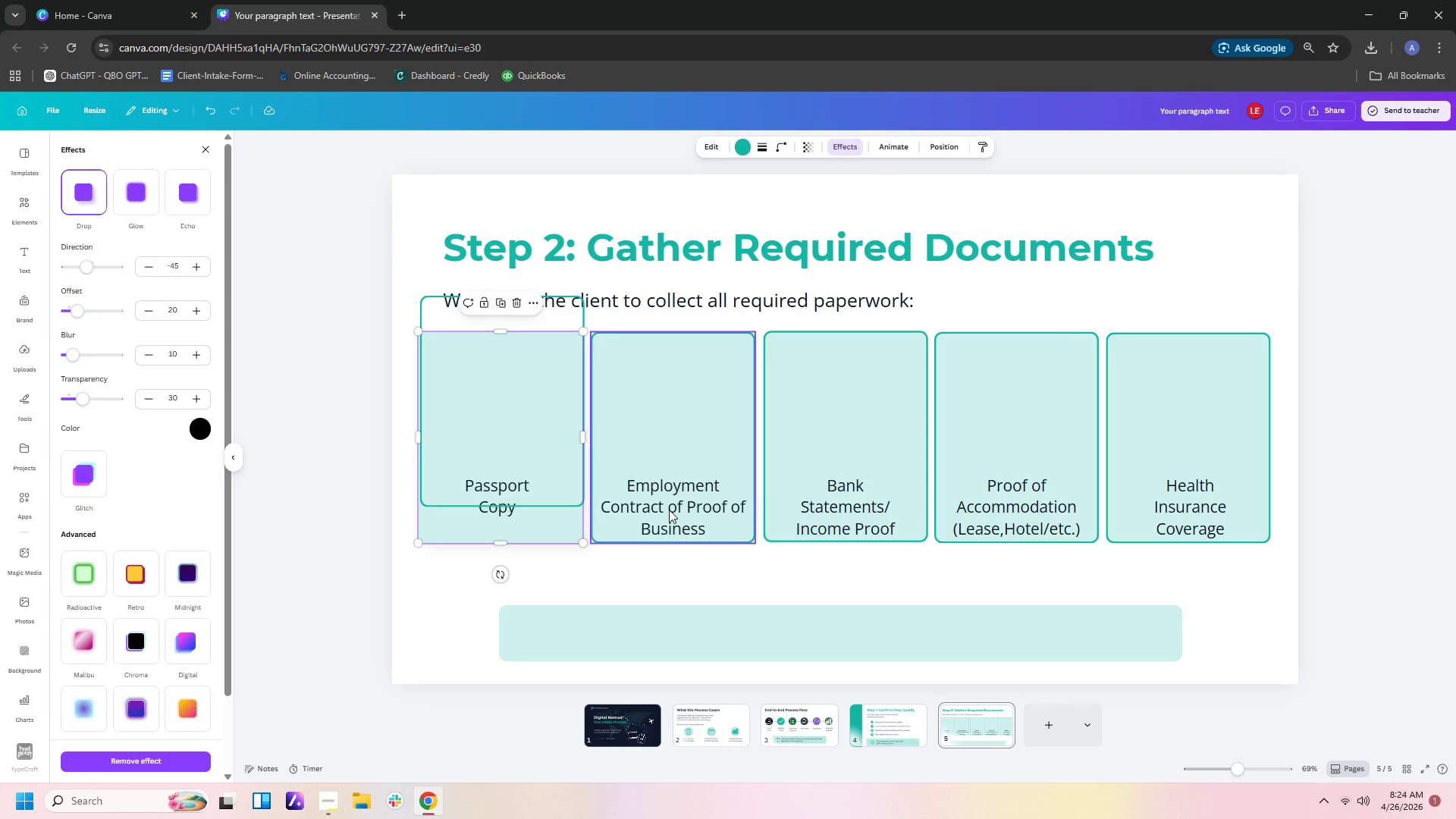 
left_click_drag(start_coordinate=[679, 428], to_coordinate=[684, 375])
 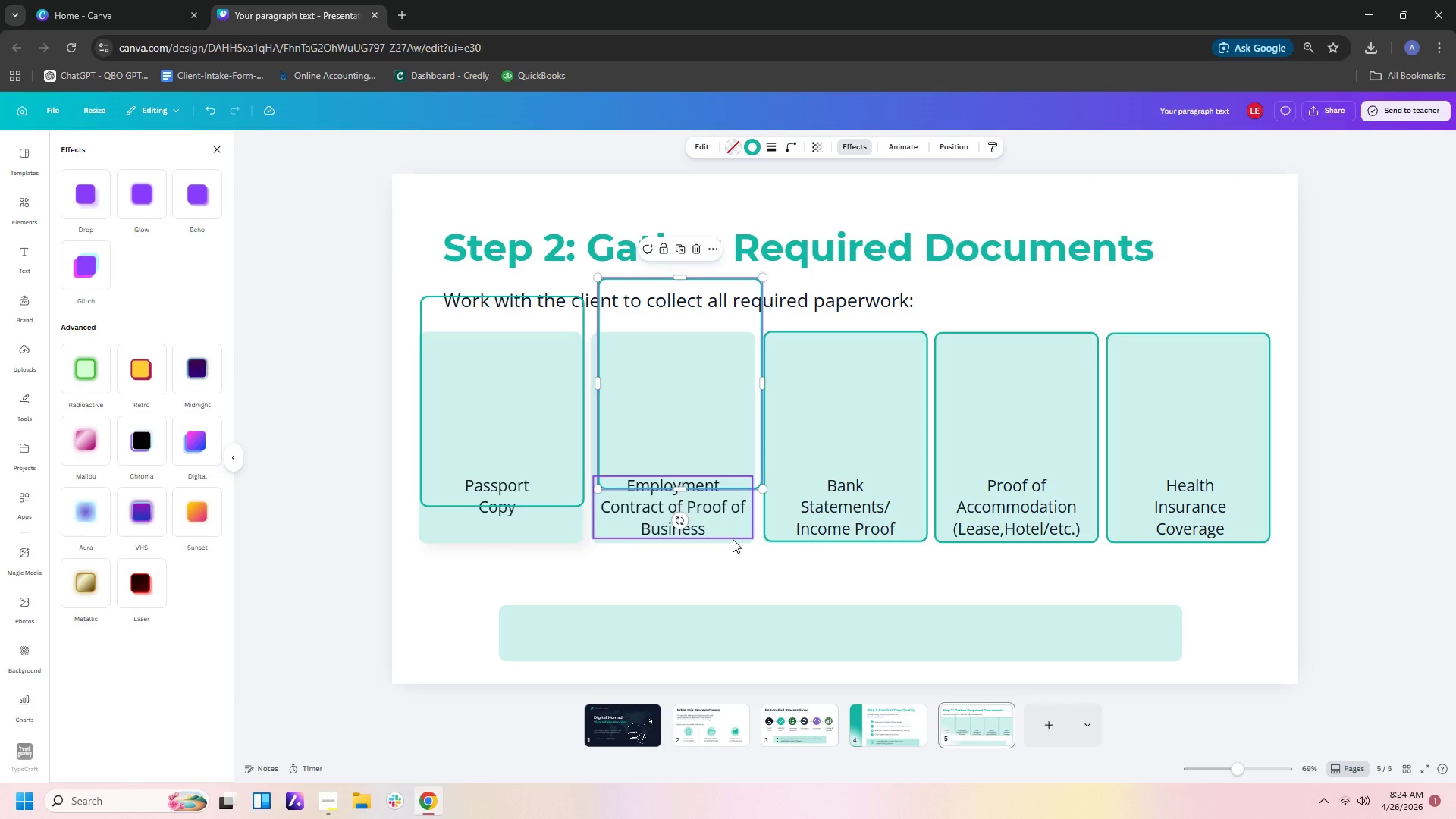 
left_click([733, 541])
 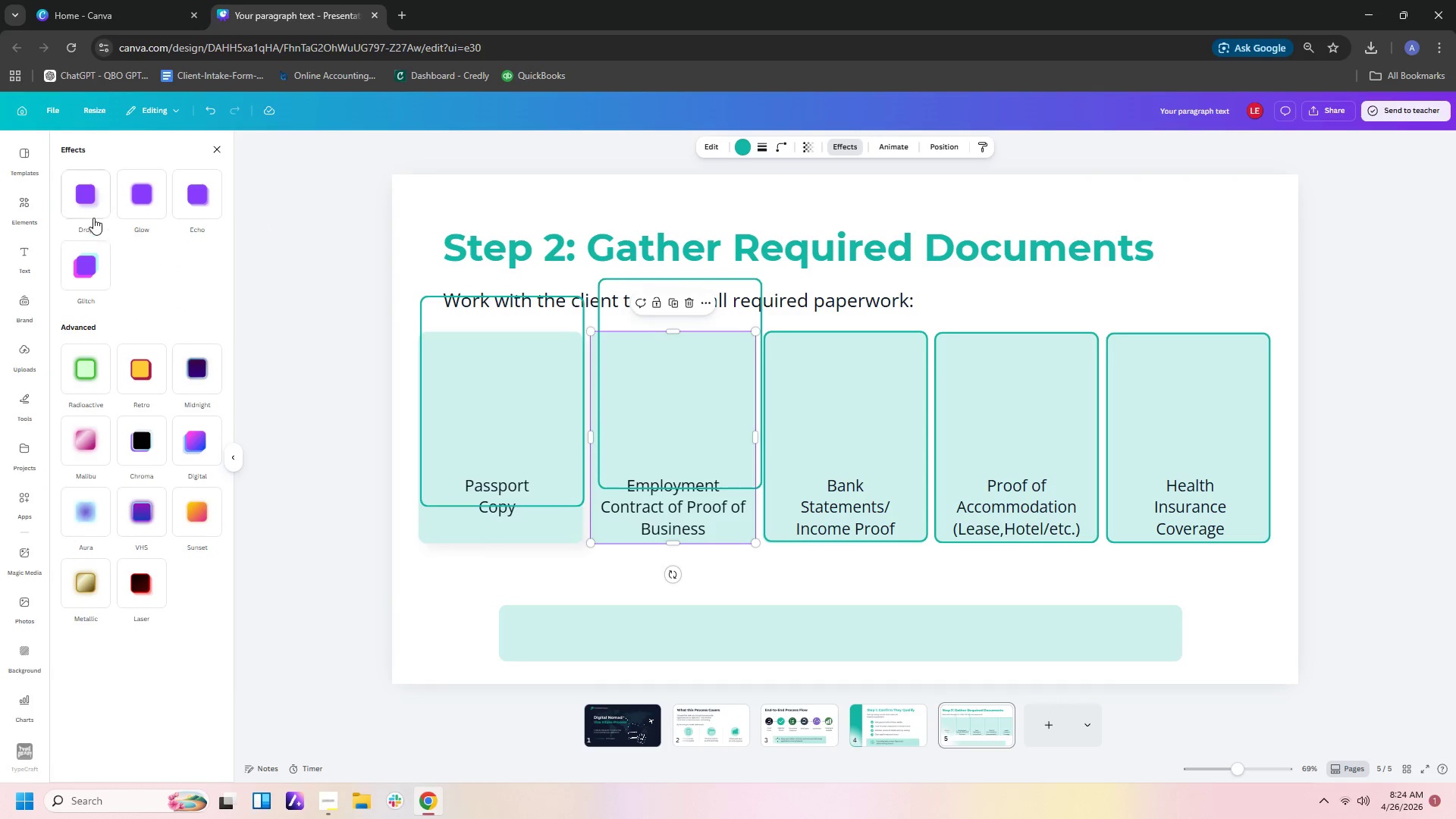 
left_click([92, 197])
 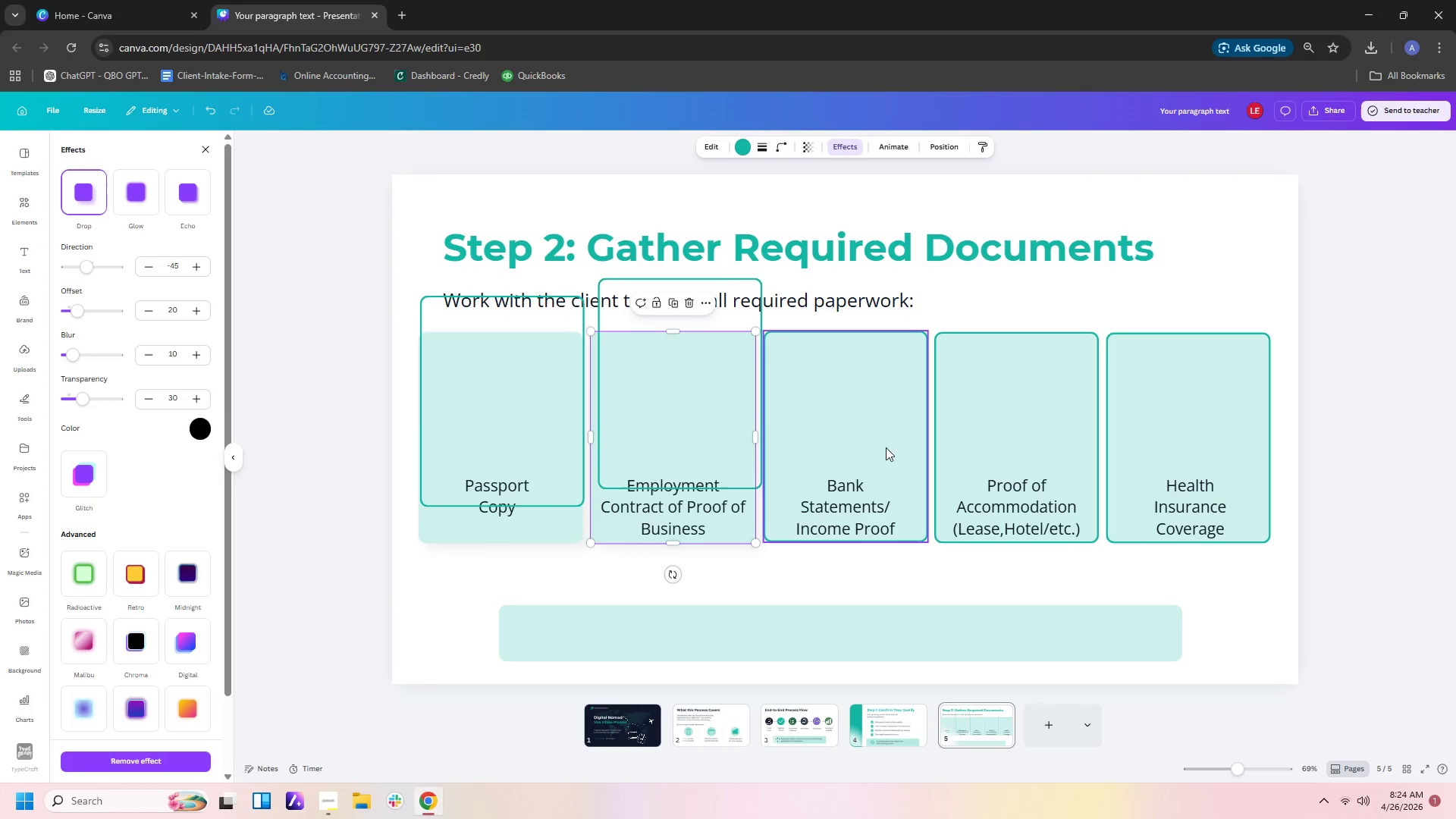 
left_click([868, 437])
 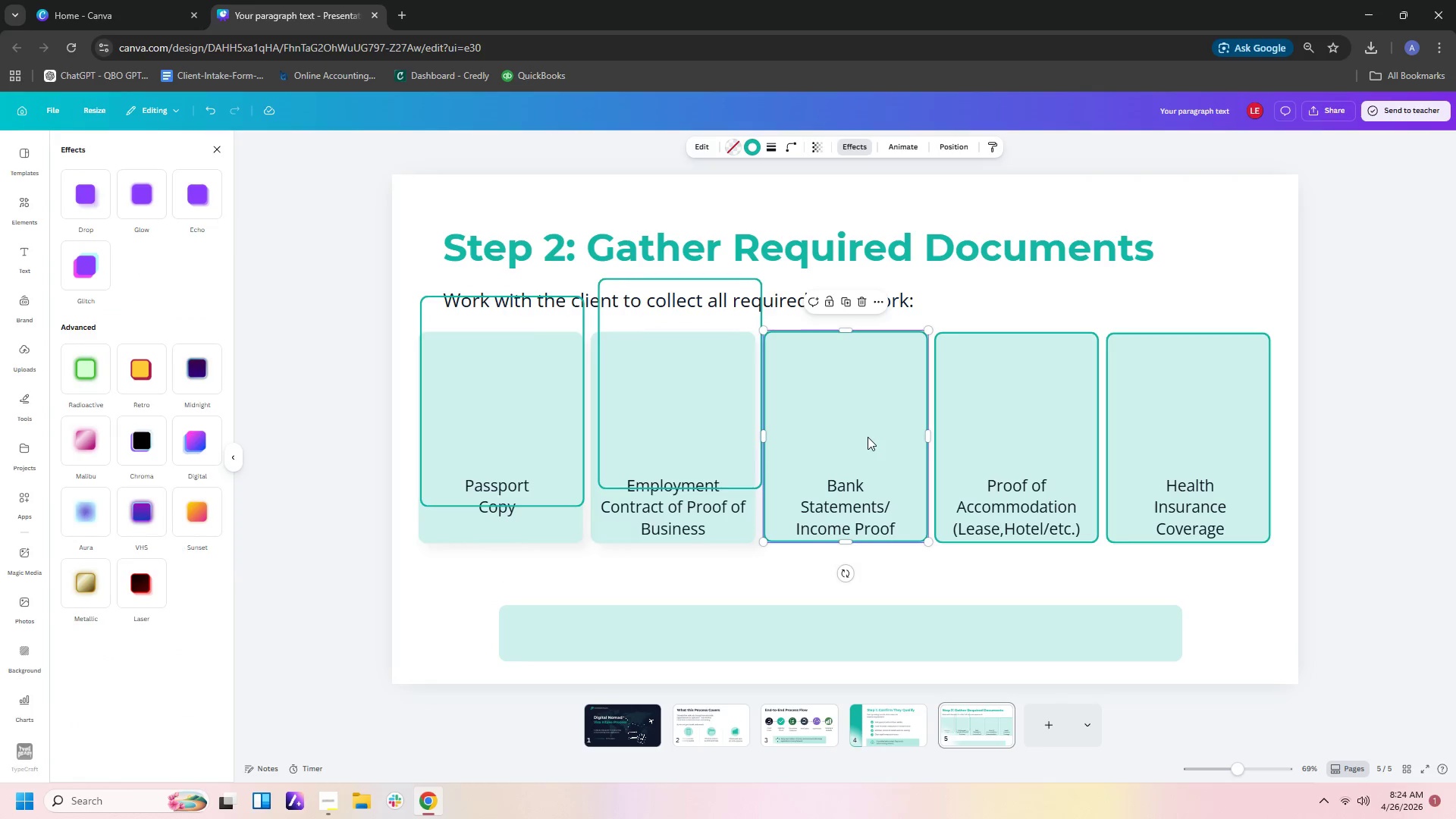 
left_click_drag(start_coordinate=[868, 437], to_coordinate=[864, 366])
 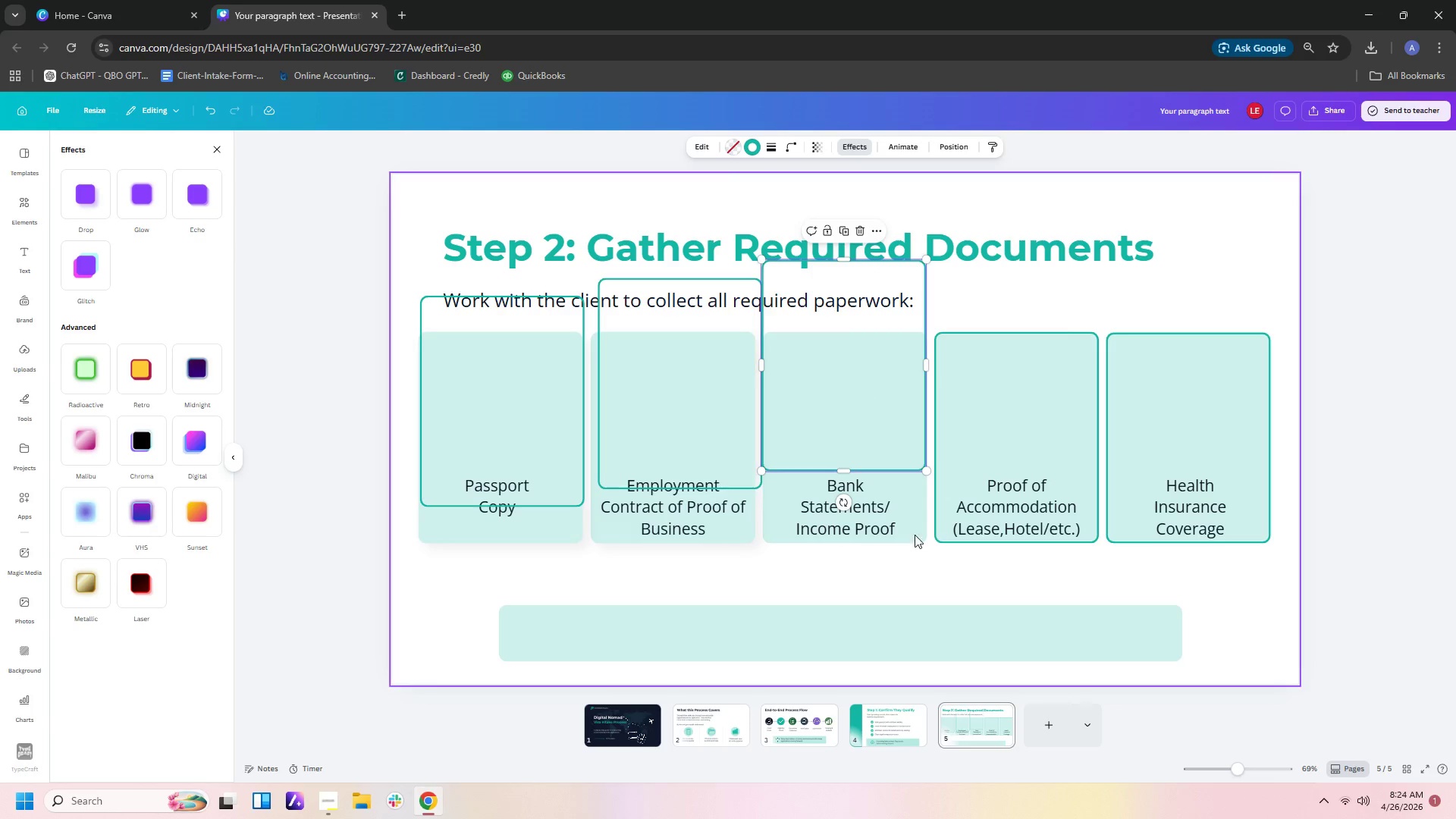 
left_click([905, 522])
 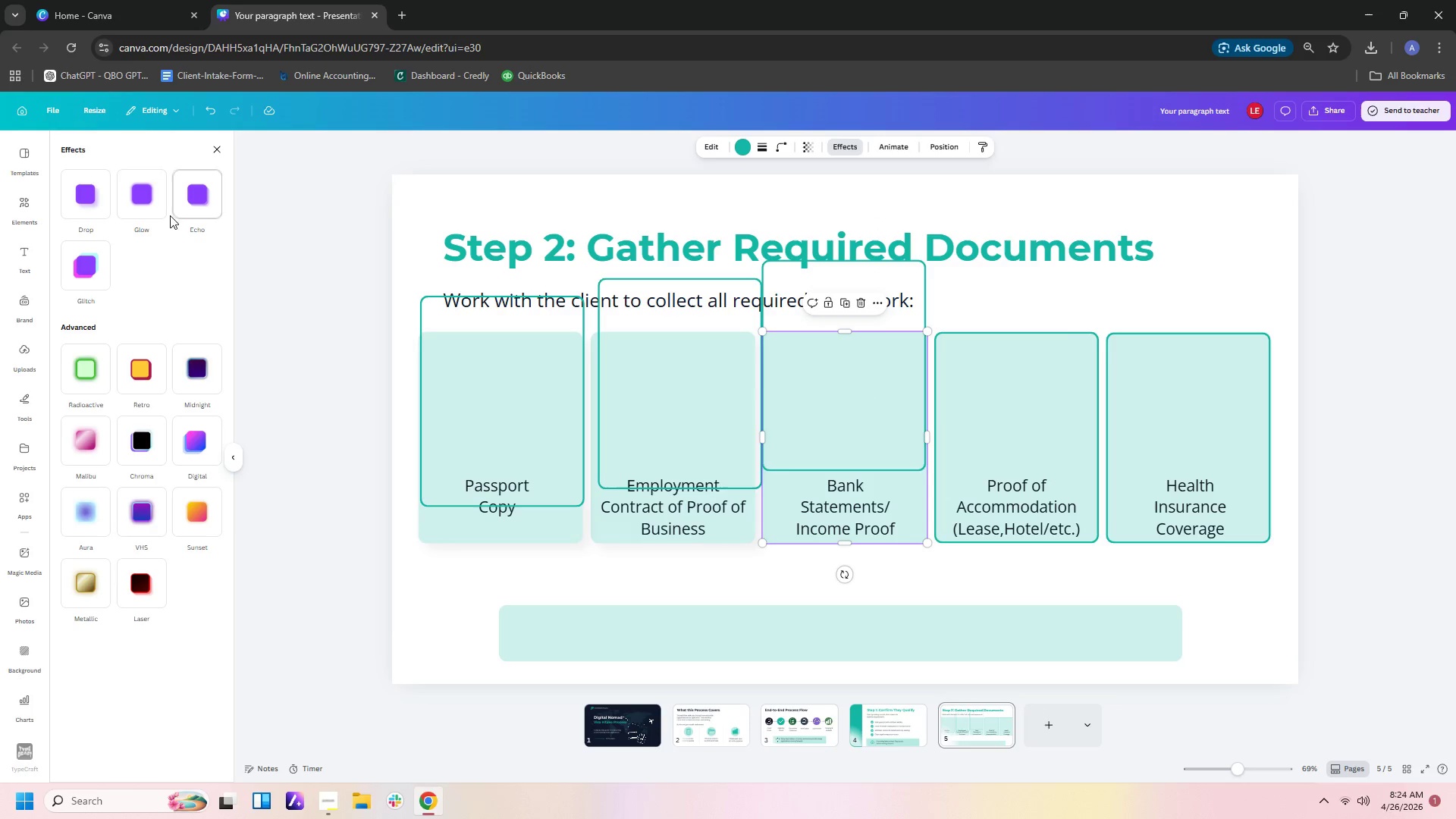 
left_click([115, 209])
 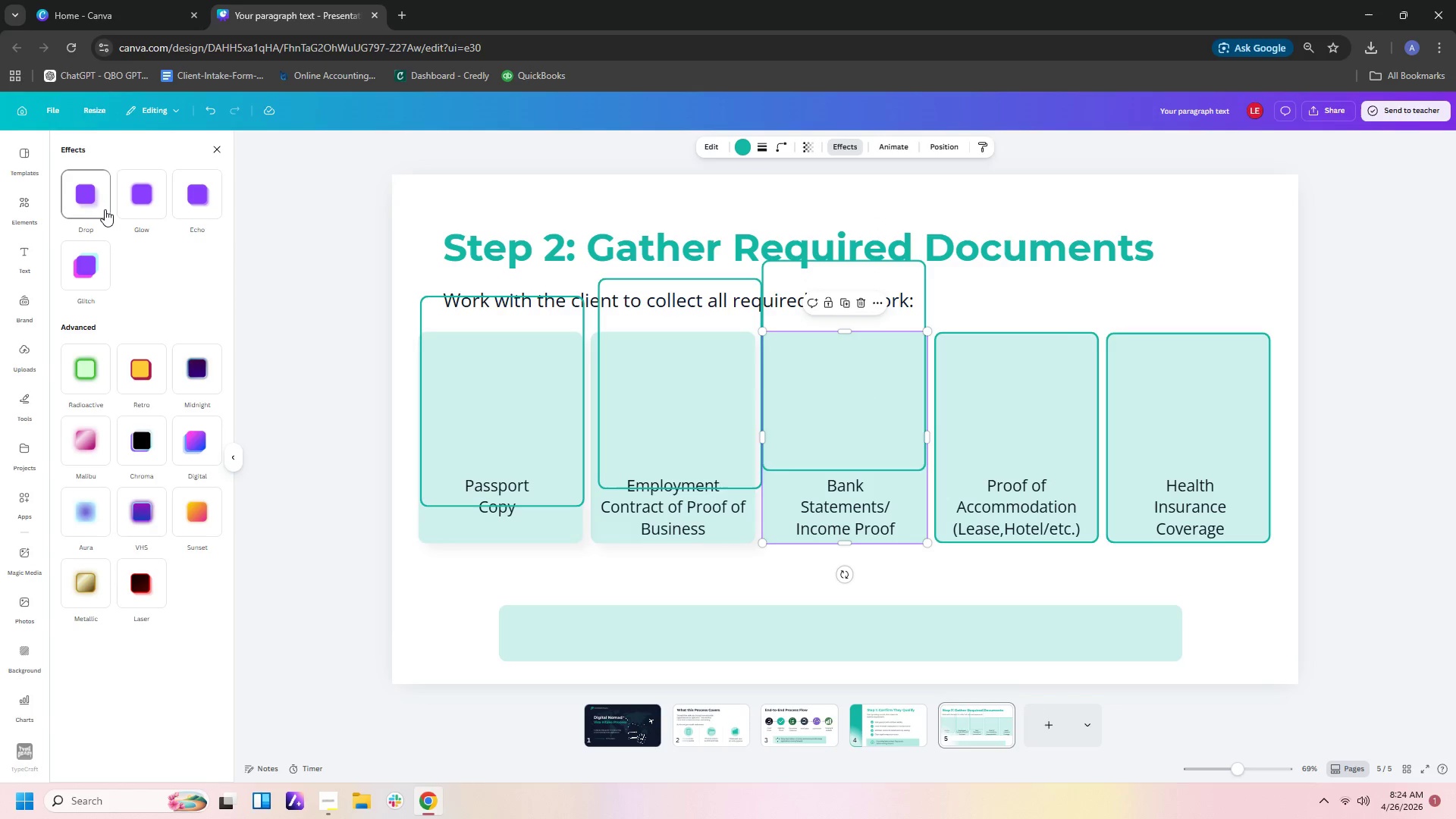 
left_click([97, 209])
 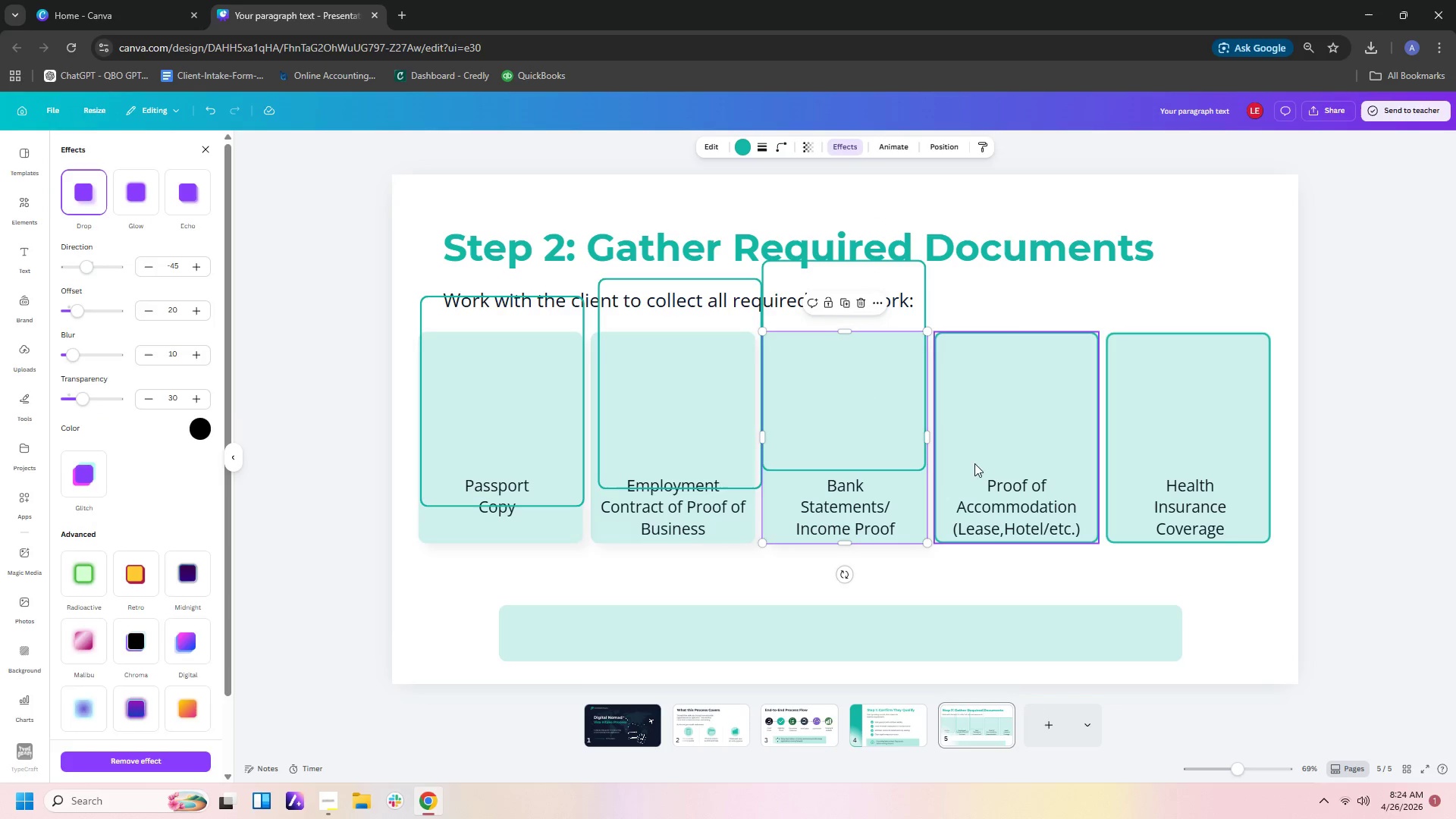 
left_click([1056, 469])
 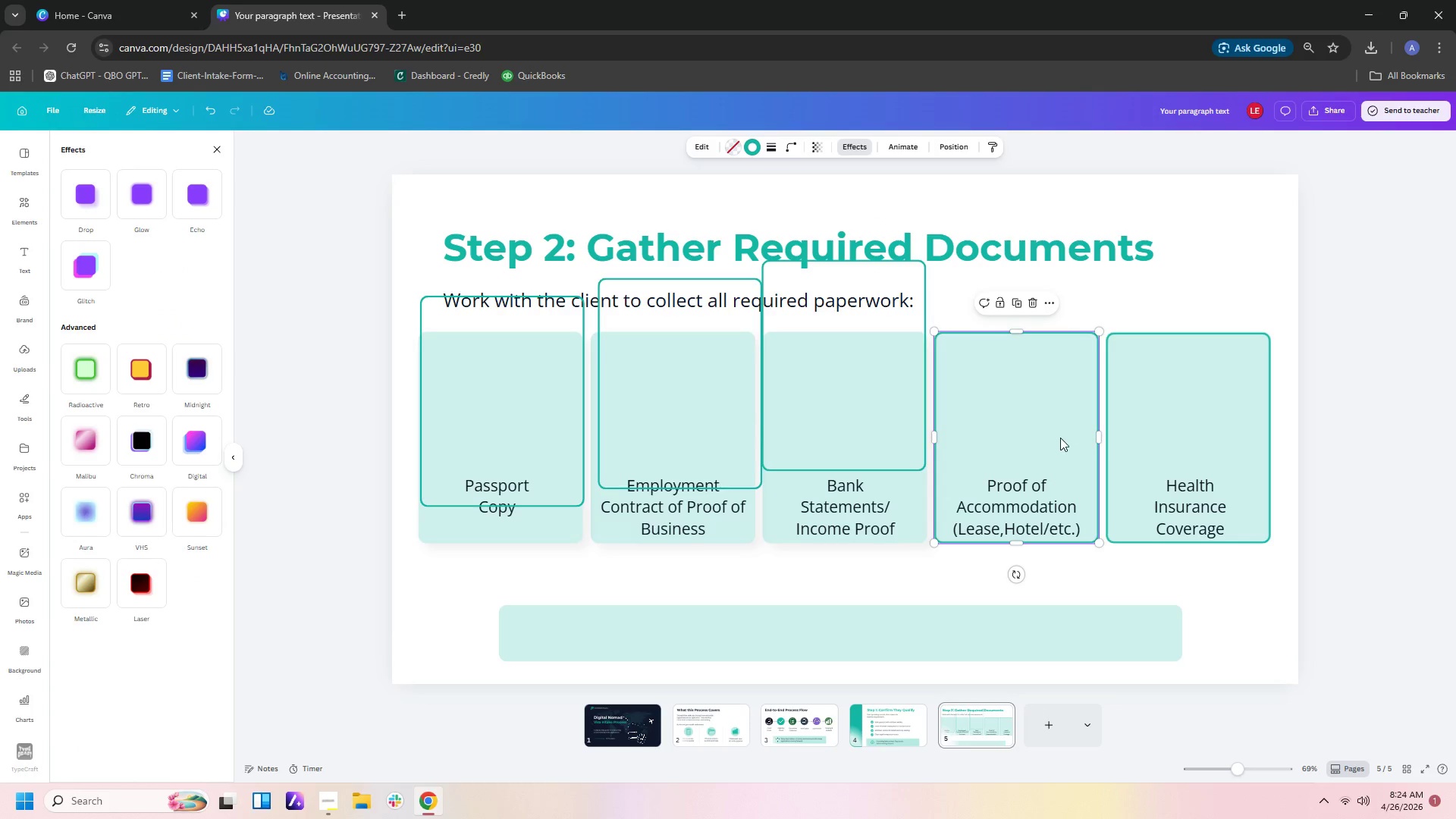 
left_click_drag(start_coordinate=[1060, 438], to_coordinate=[1053, 398])
 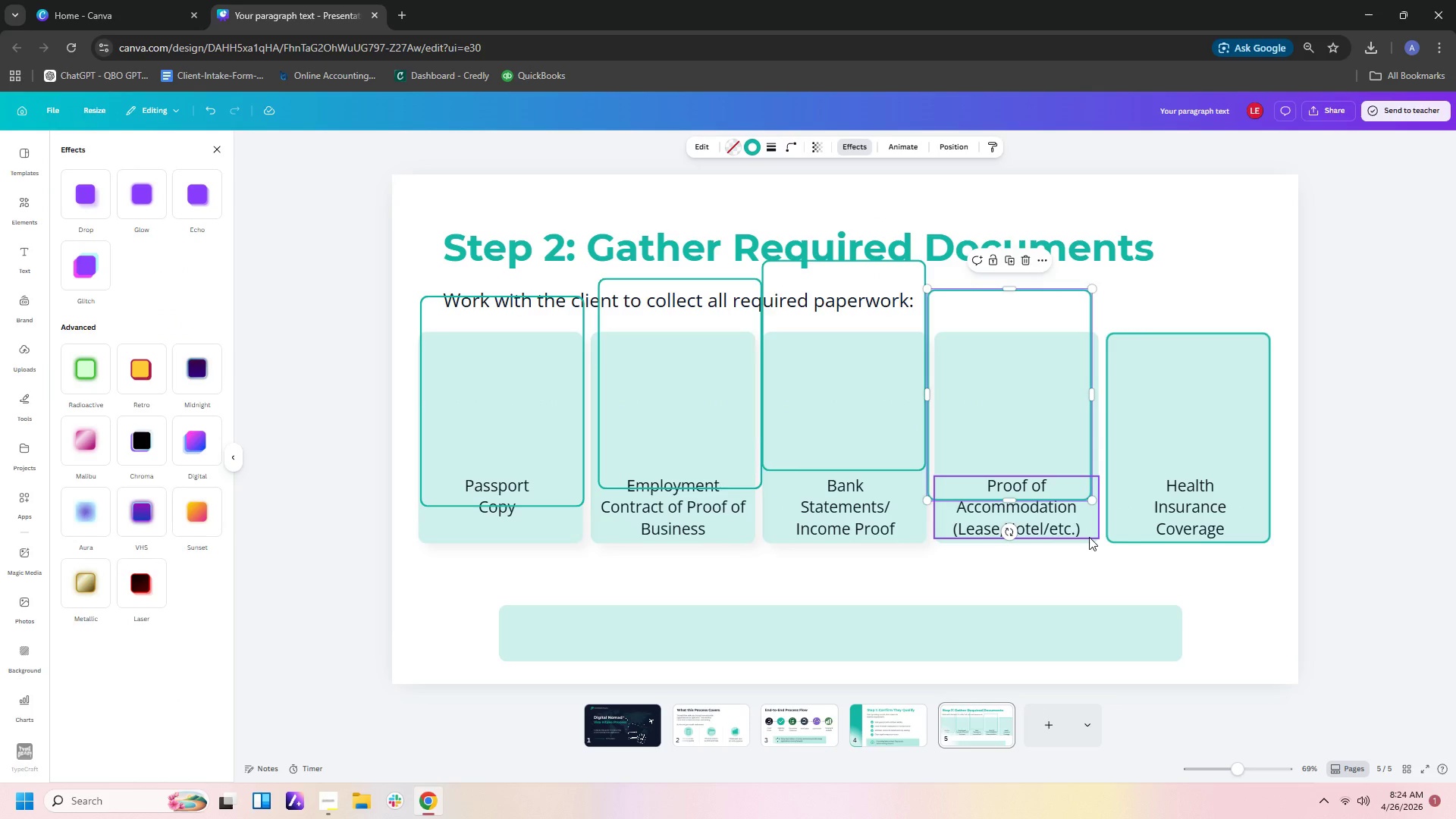 
left_click([1089, 540])
 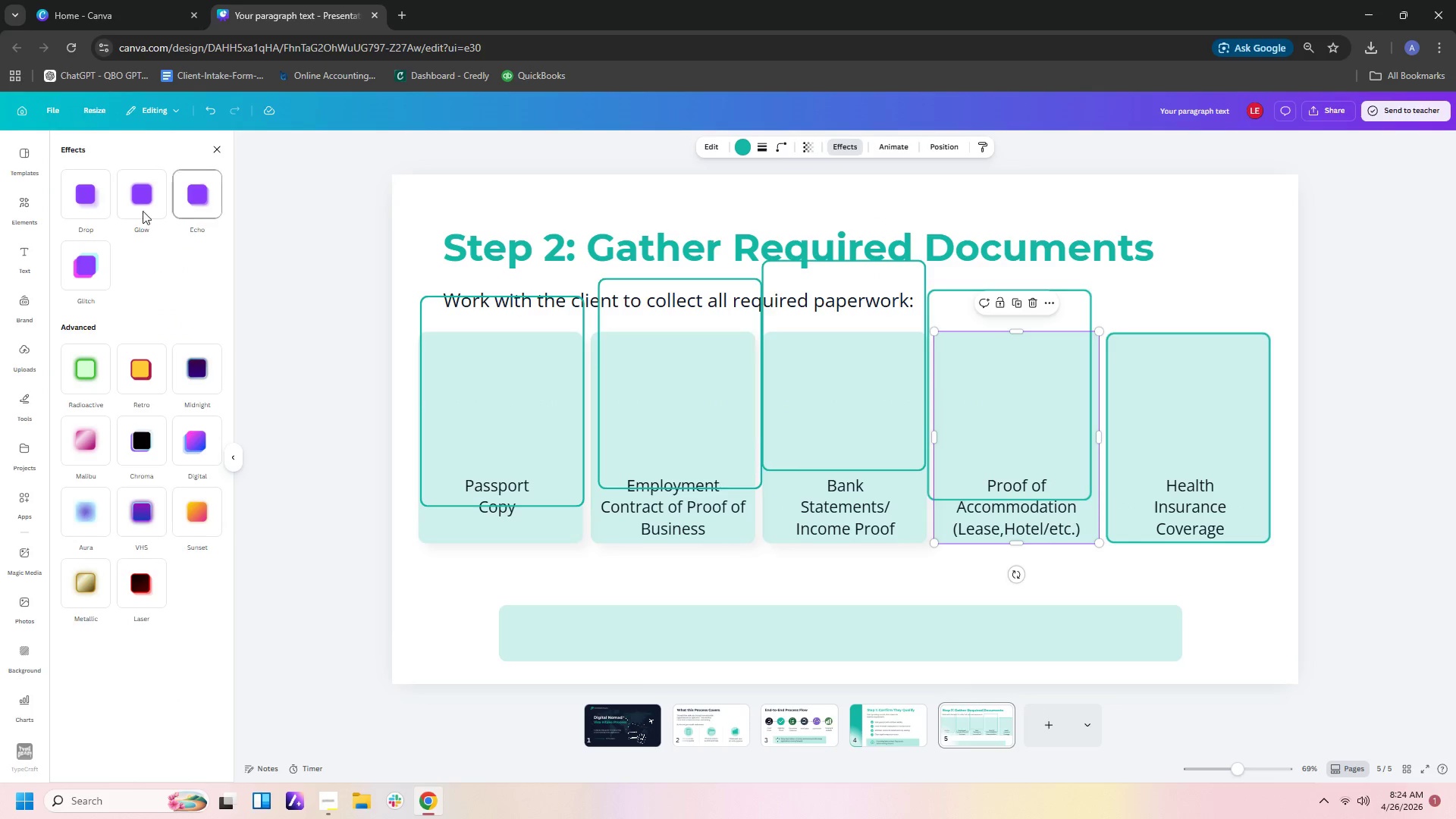 
left_click([72, 196])
 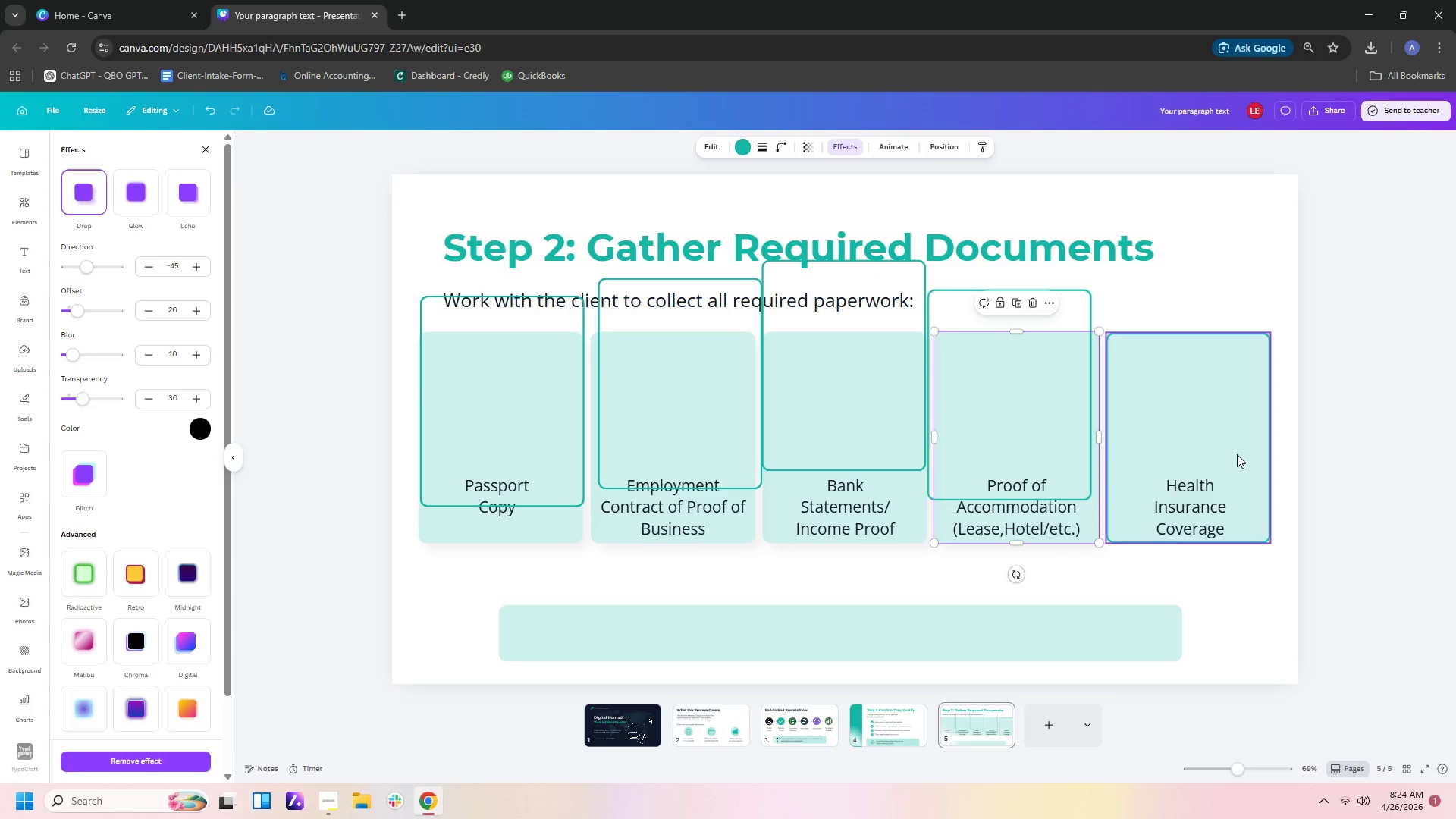 
left_click([1198, 425])
 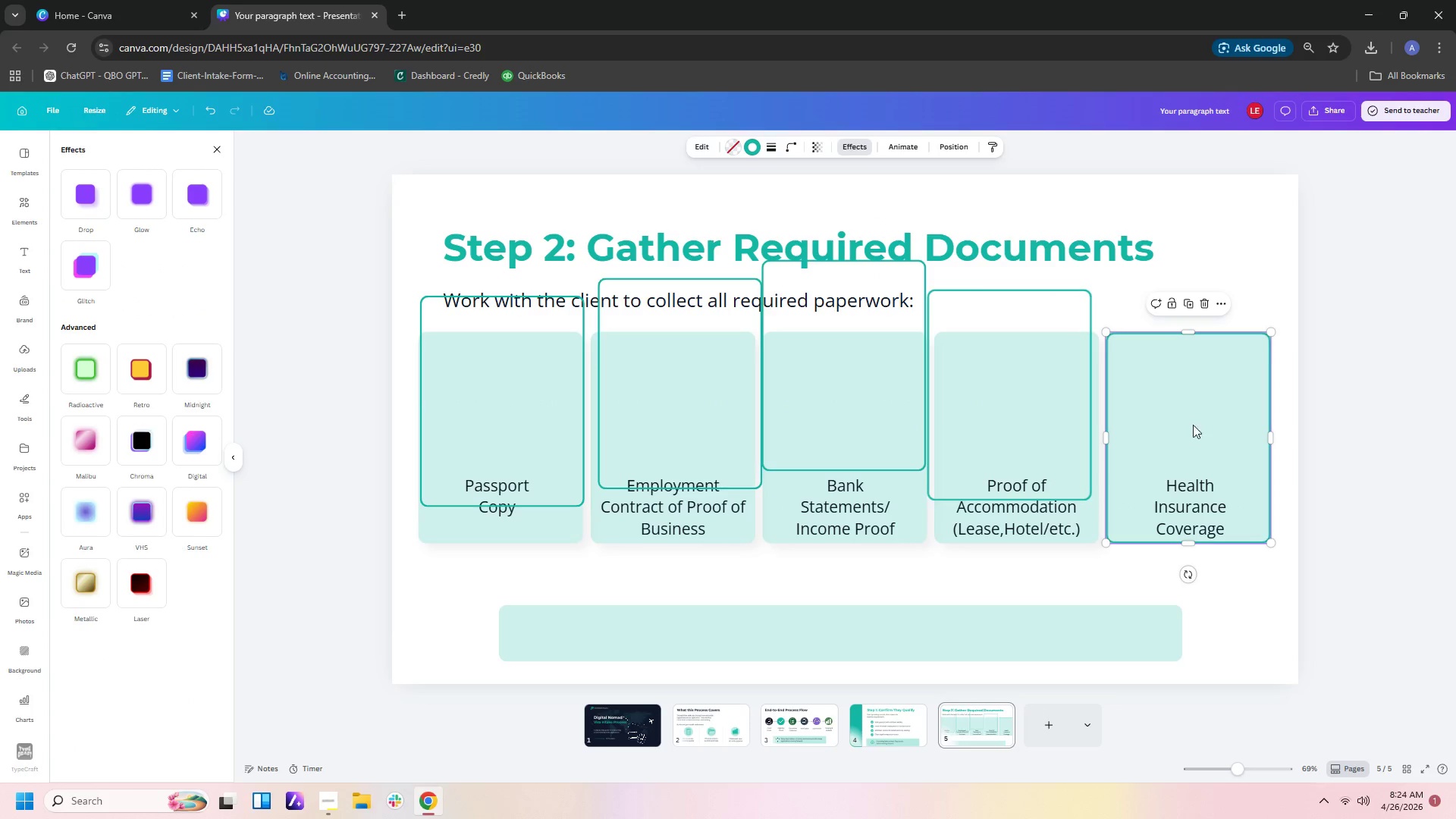 
left_click_drag(start_coordinate=[1193, 425], to_coordinate=[1178, 362])
 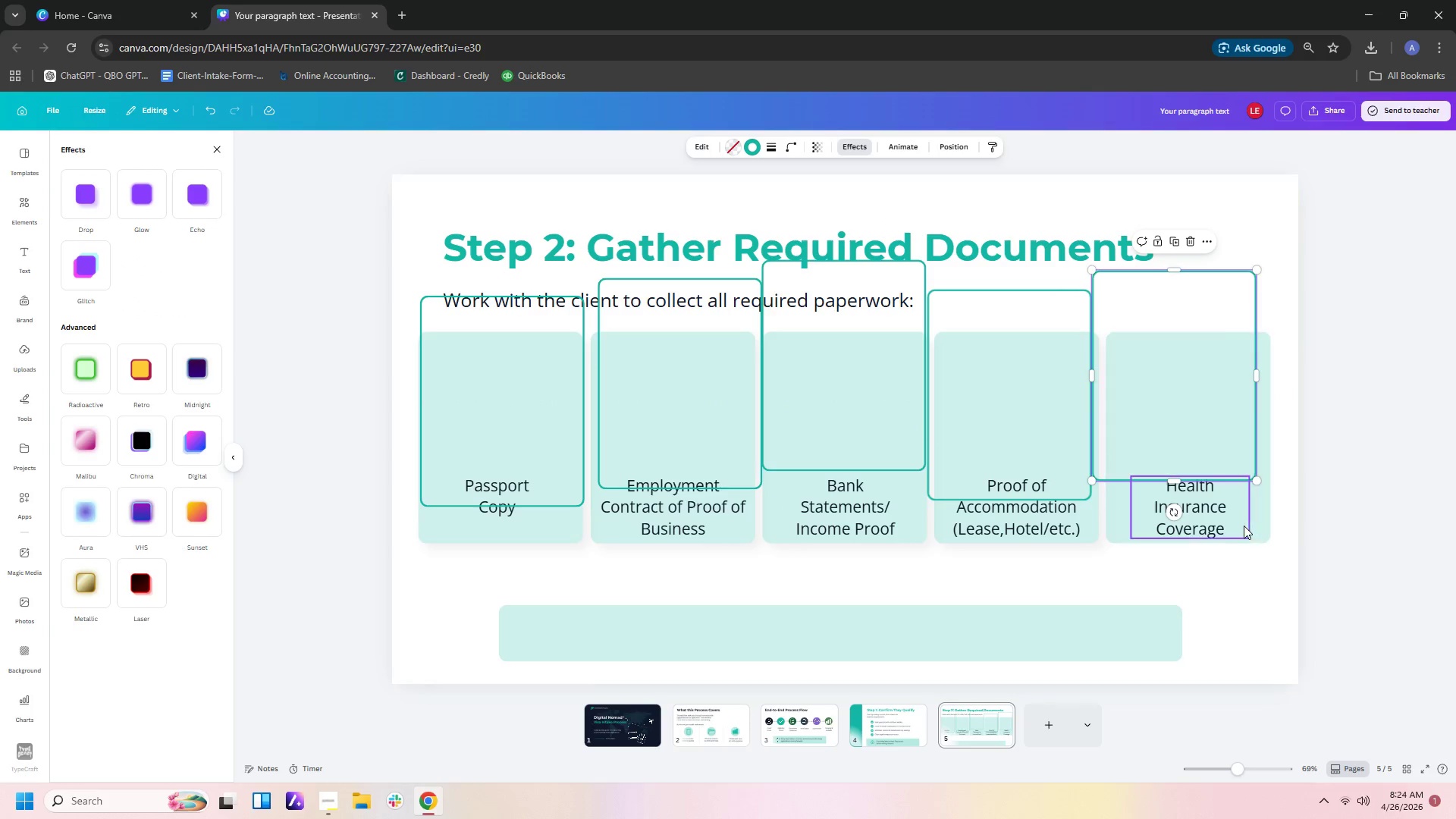 
left_click([1242, 522])
 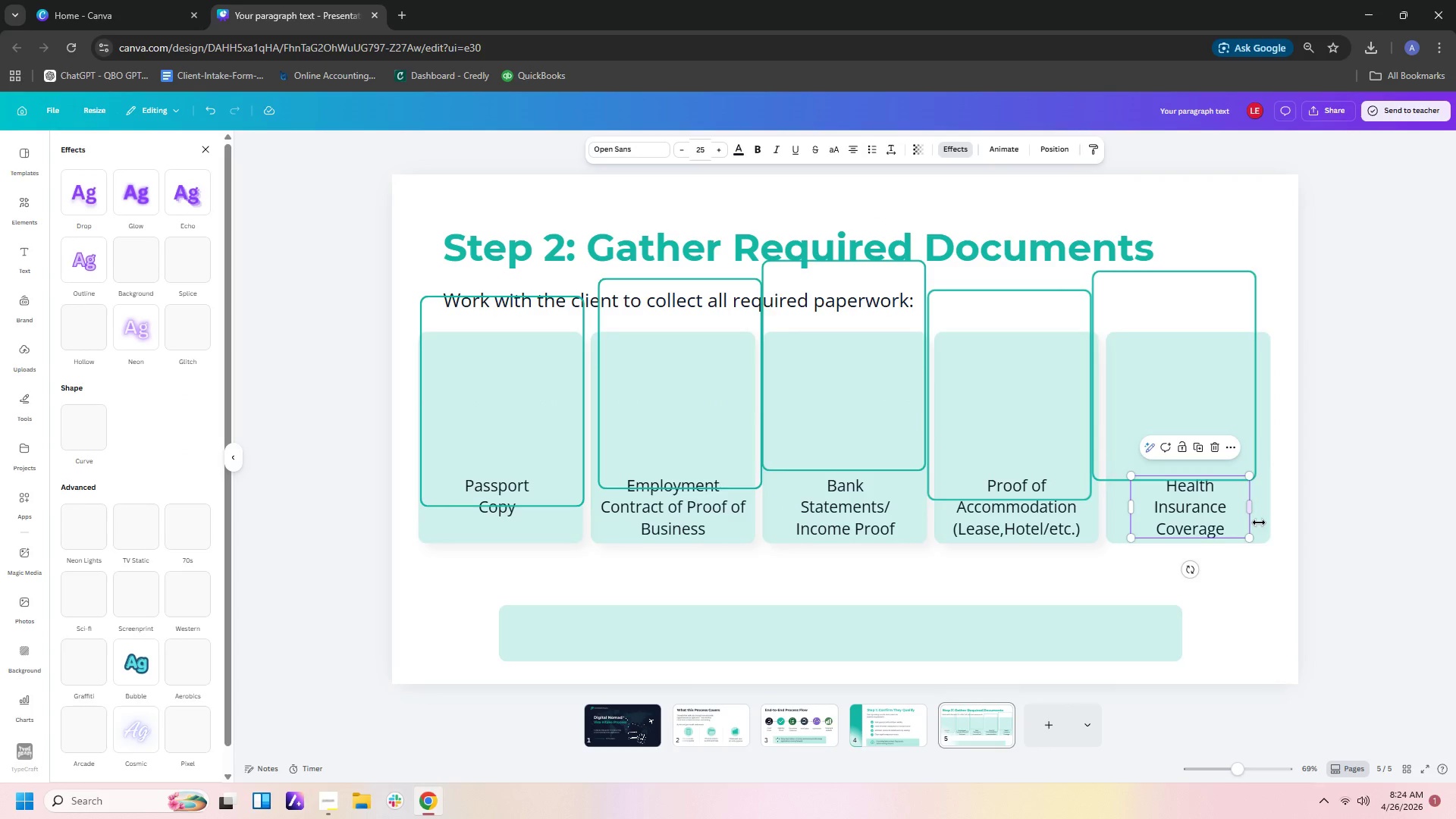 
left_click([1262, 522])
 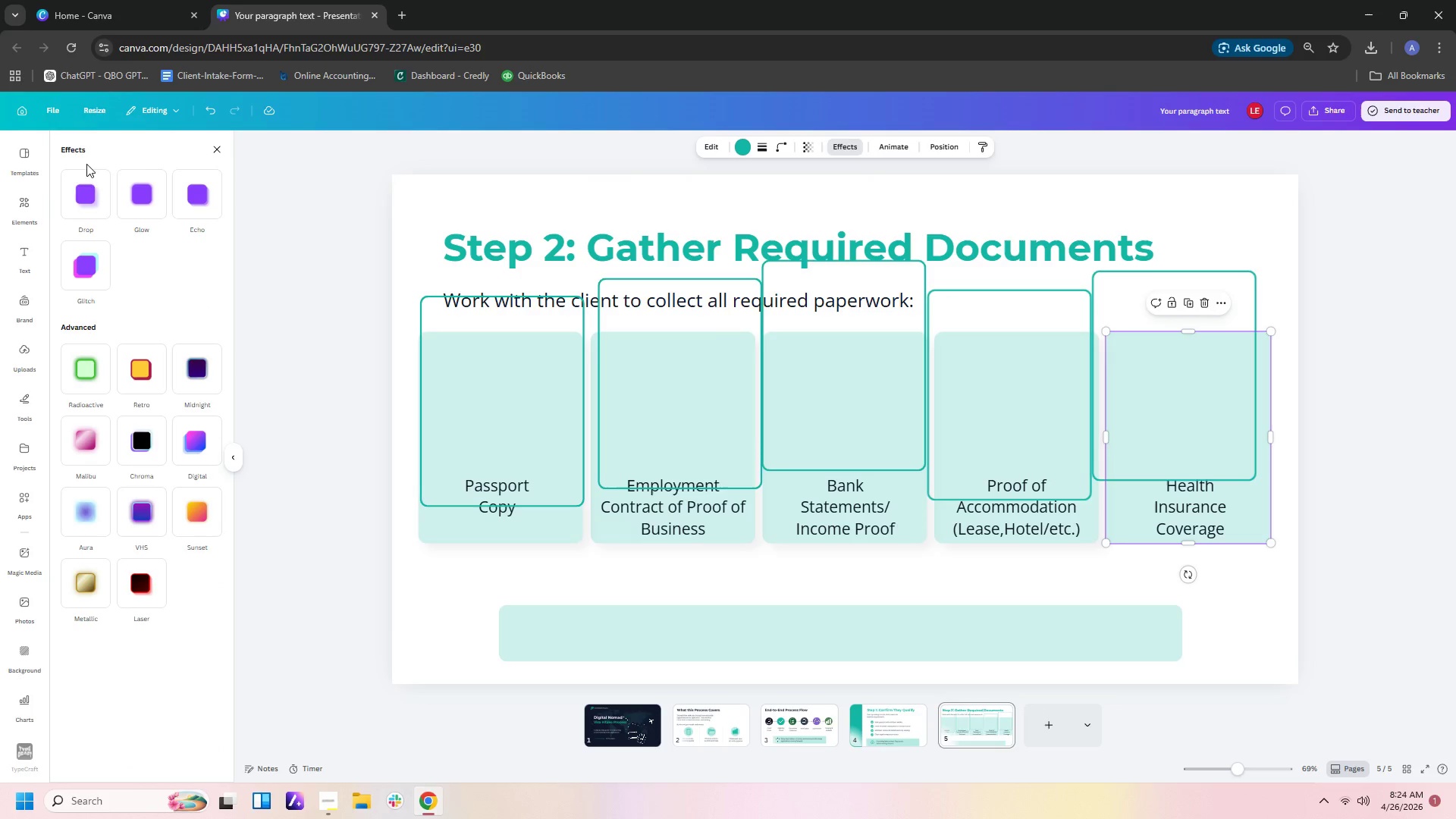 
left_click([88, 192])
 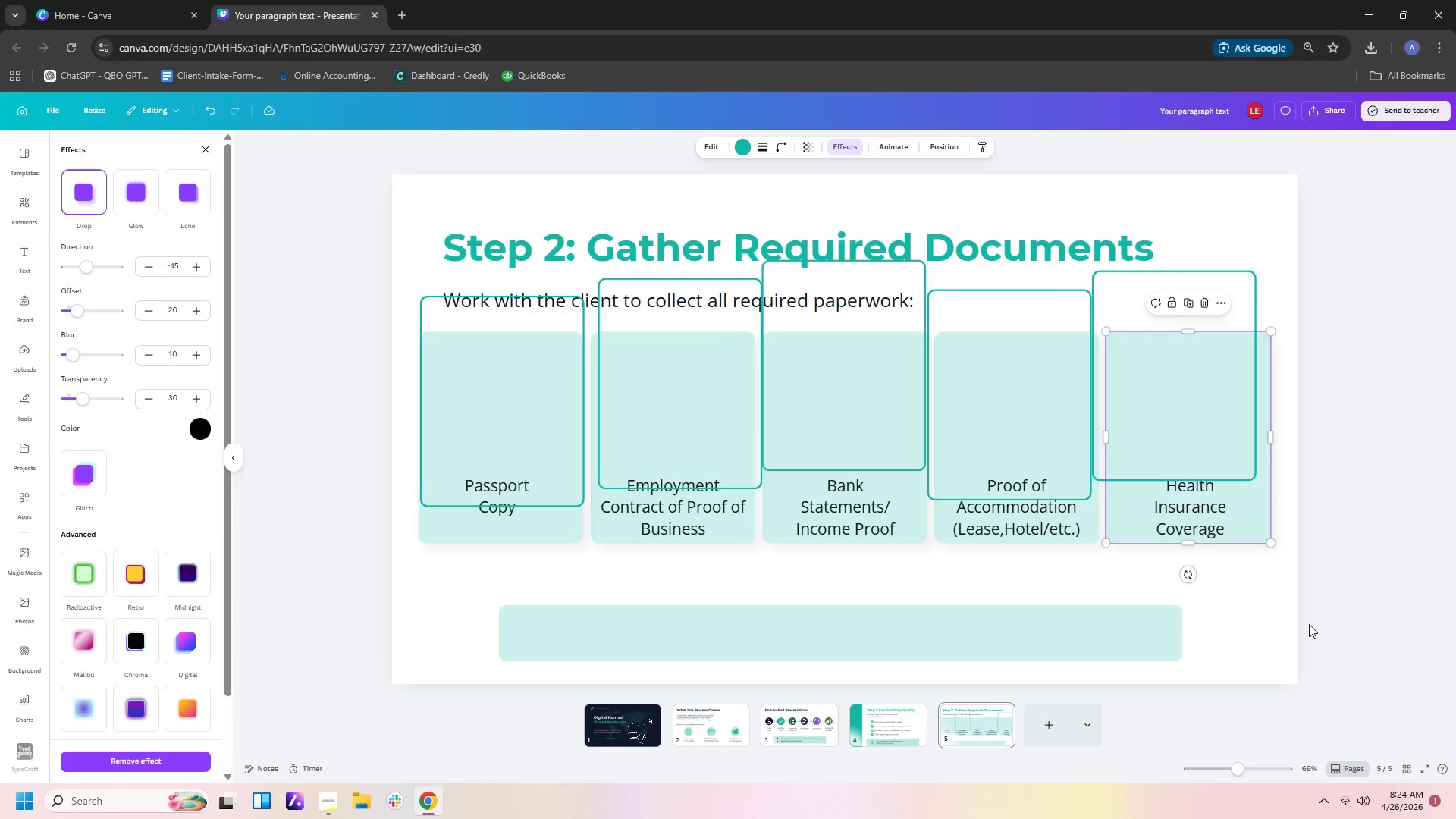 
left_click([1302, 620])
 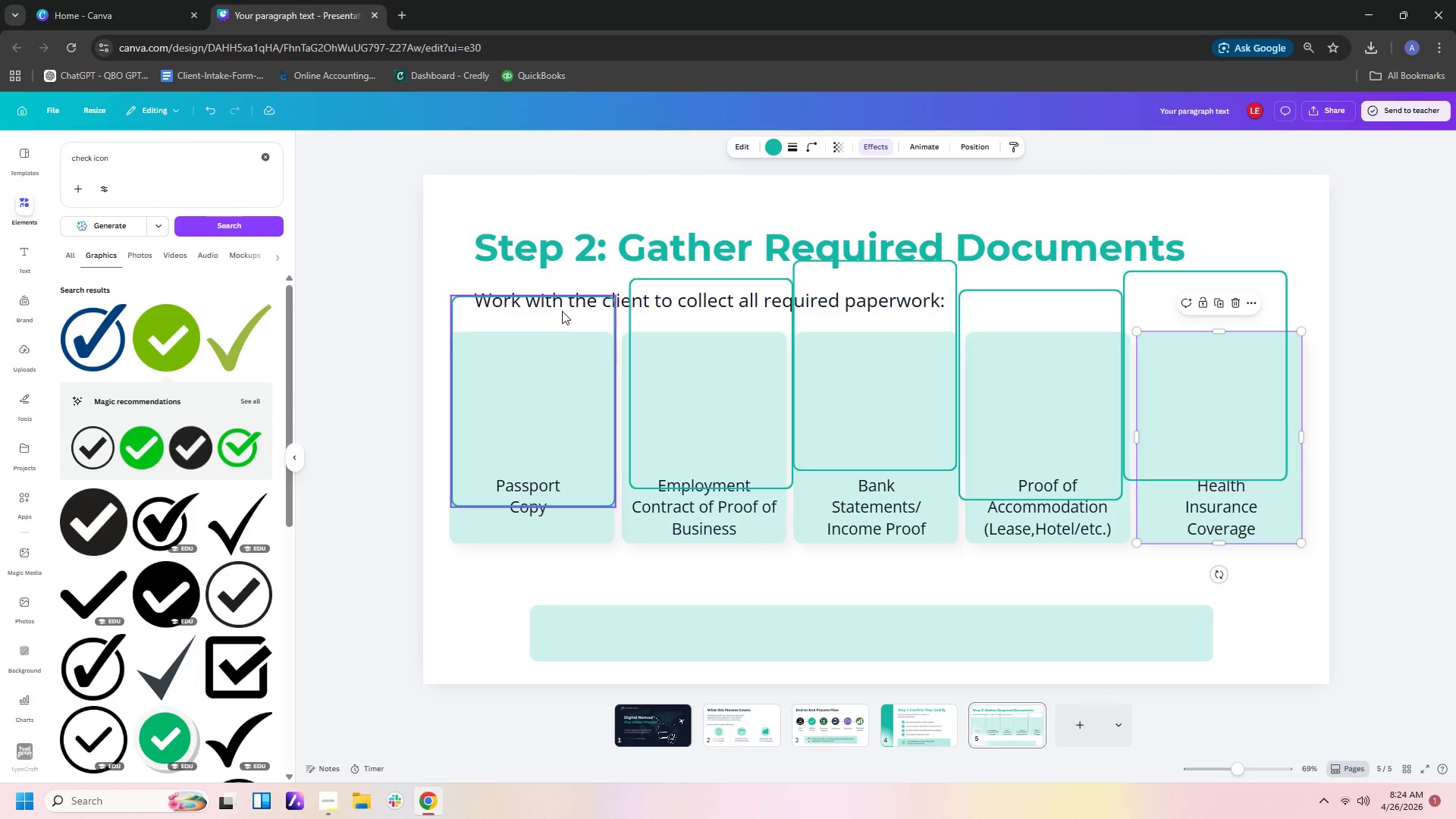 
left_click_drag(start_coordinate=[562, 320], to_coordinate=[559, 359])
 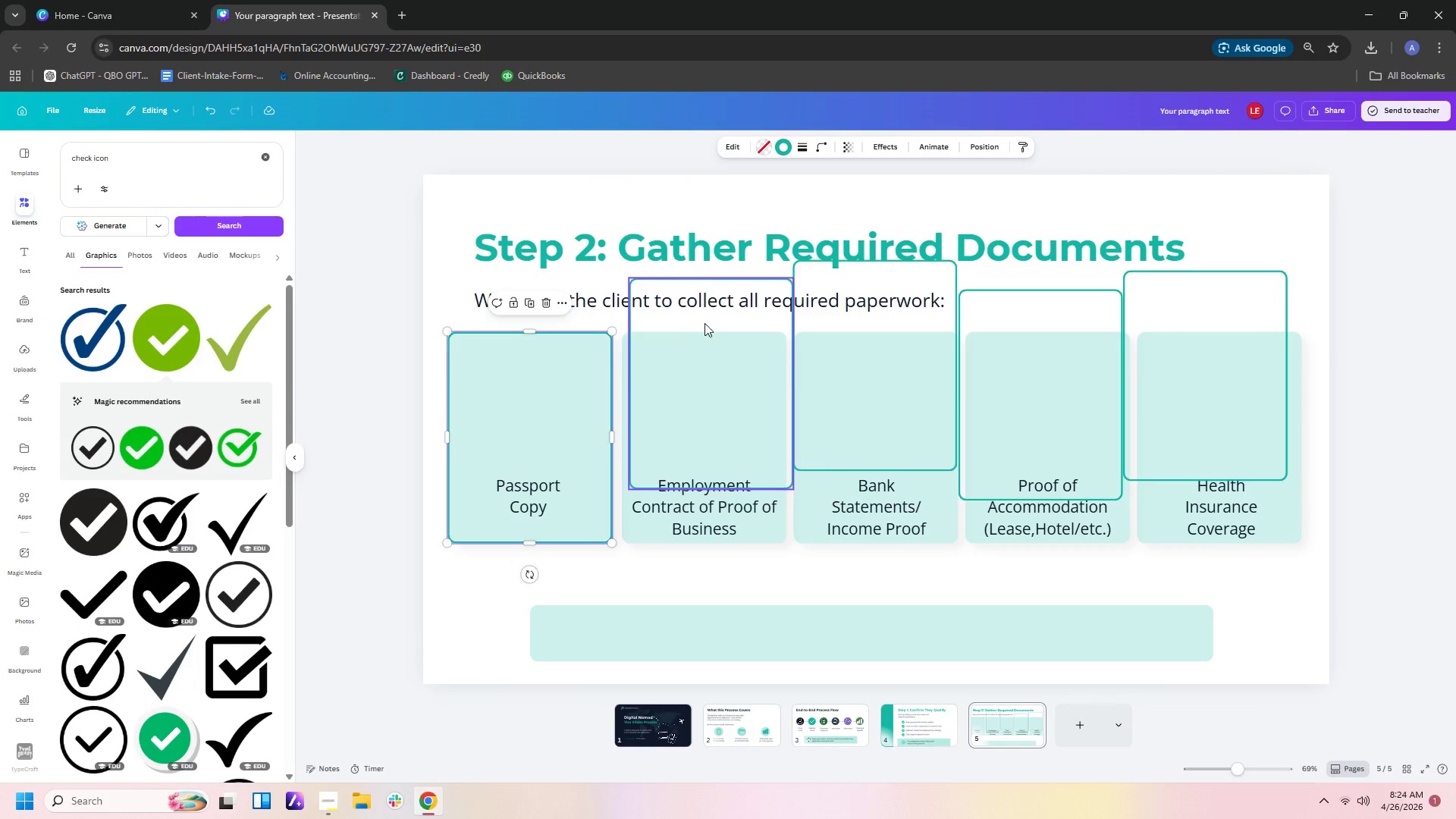 
left_click_drag(start_coordinate=[704, 323], to_coordinate=[700, 378])
 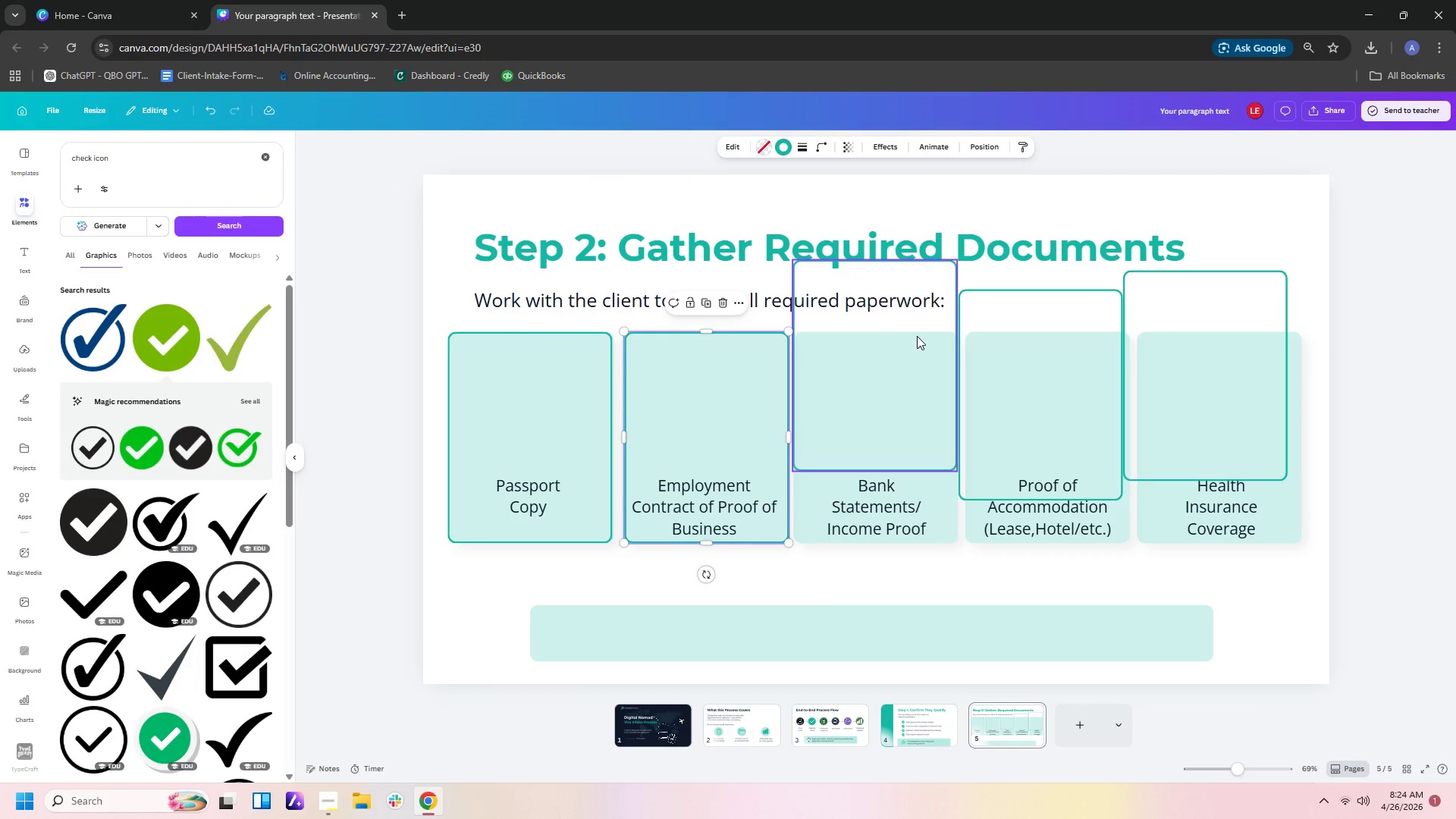 
left_click_drag(start_coordinate=[920, 326], to_coordinate=[922, 400])
 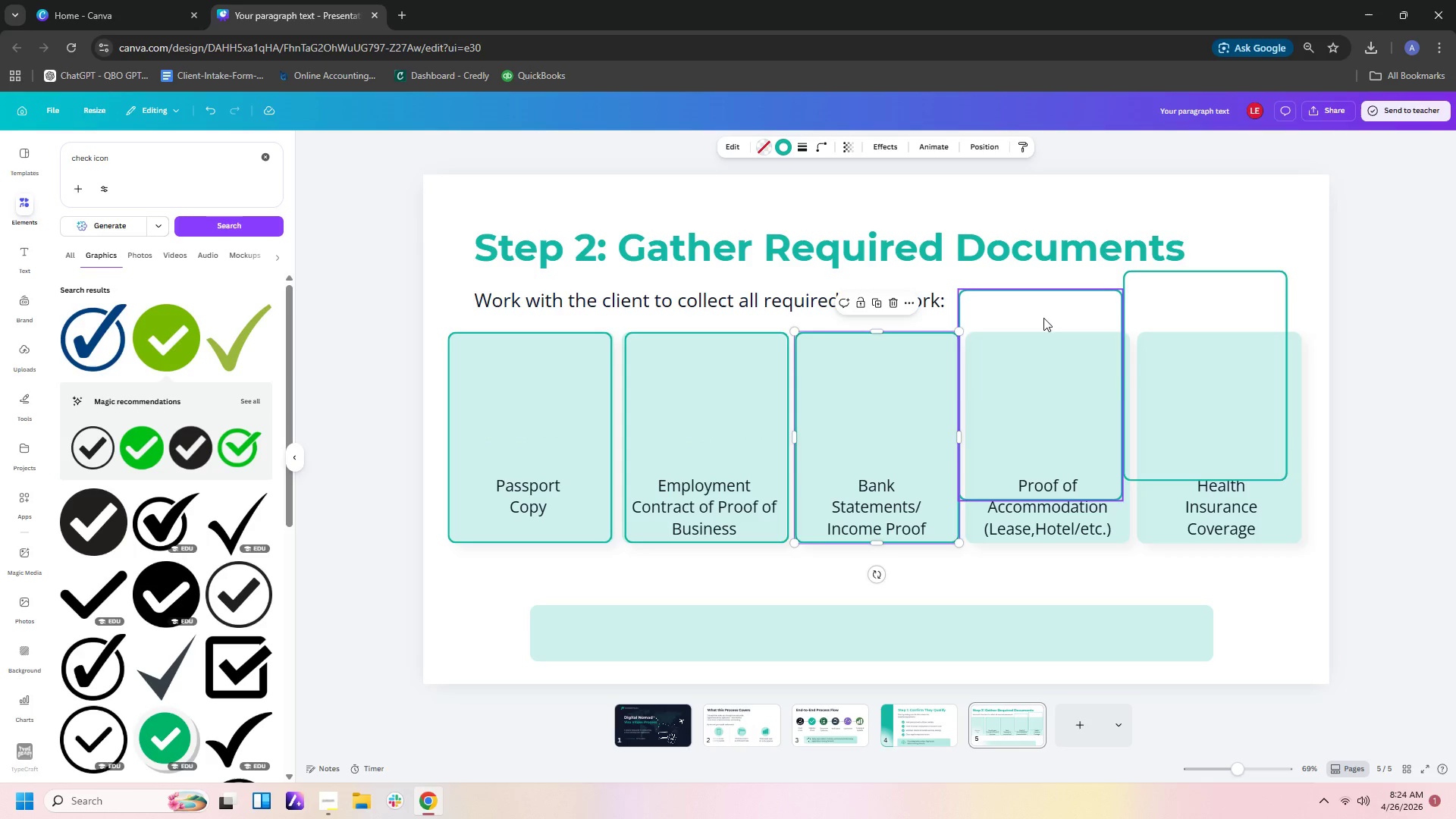 
left_click_drag(start_coordinate=[1049, 311], to_coordinate=[1053, 357])
 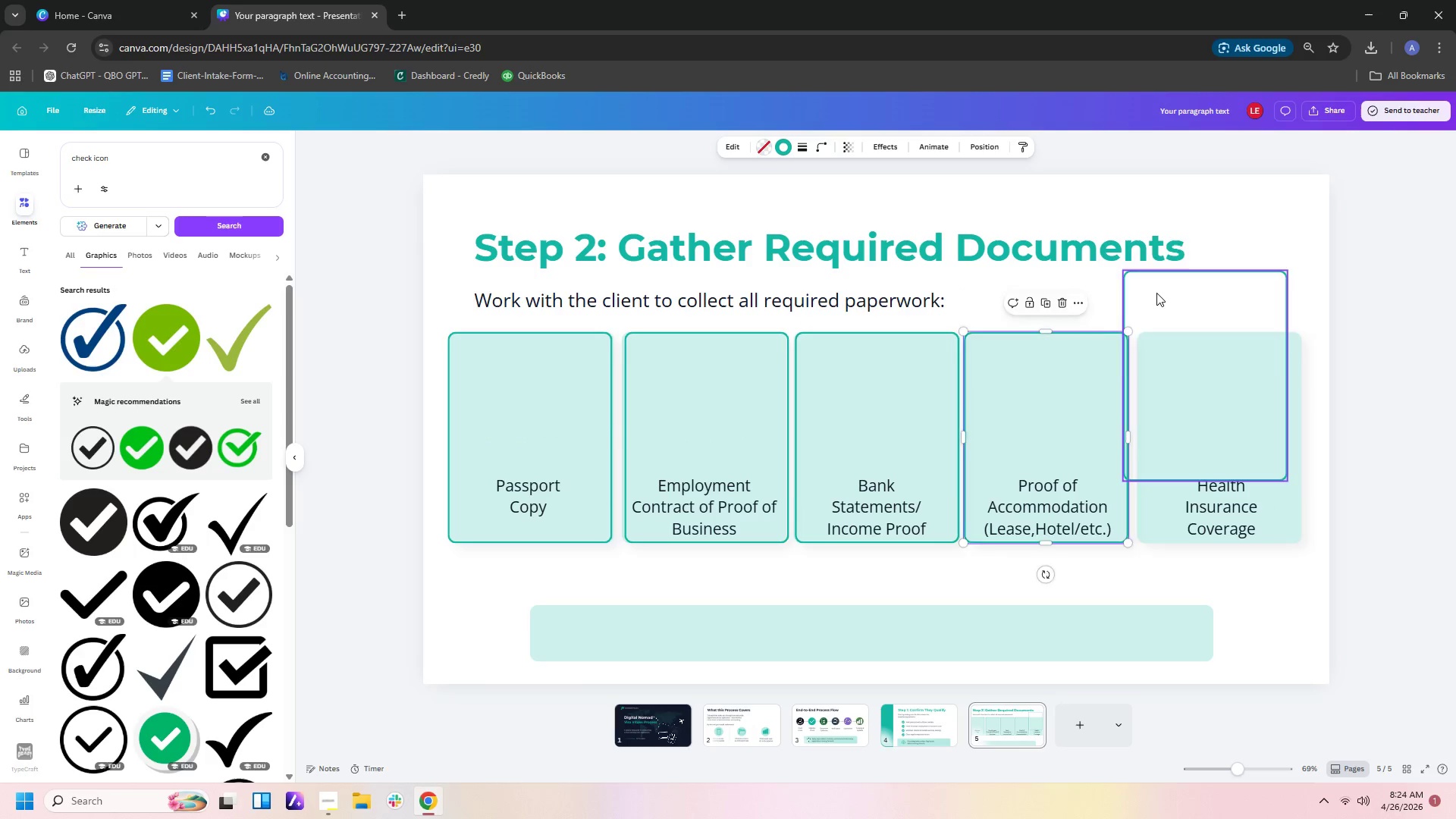 
left_click_drag(start_coordinate=[1156, 293], to_coordinate=[1169, 356])
 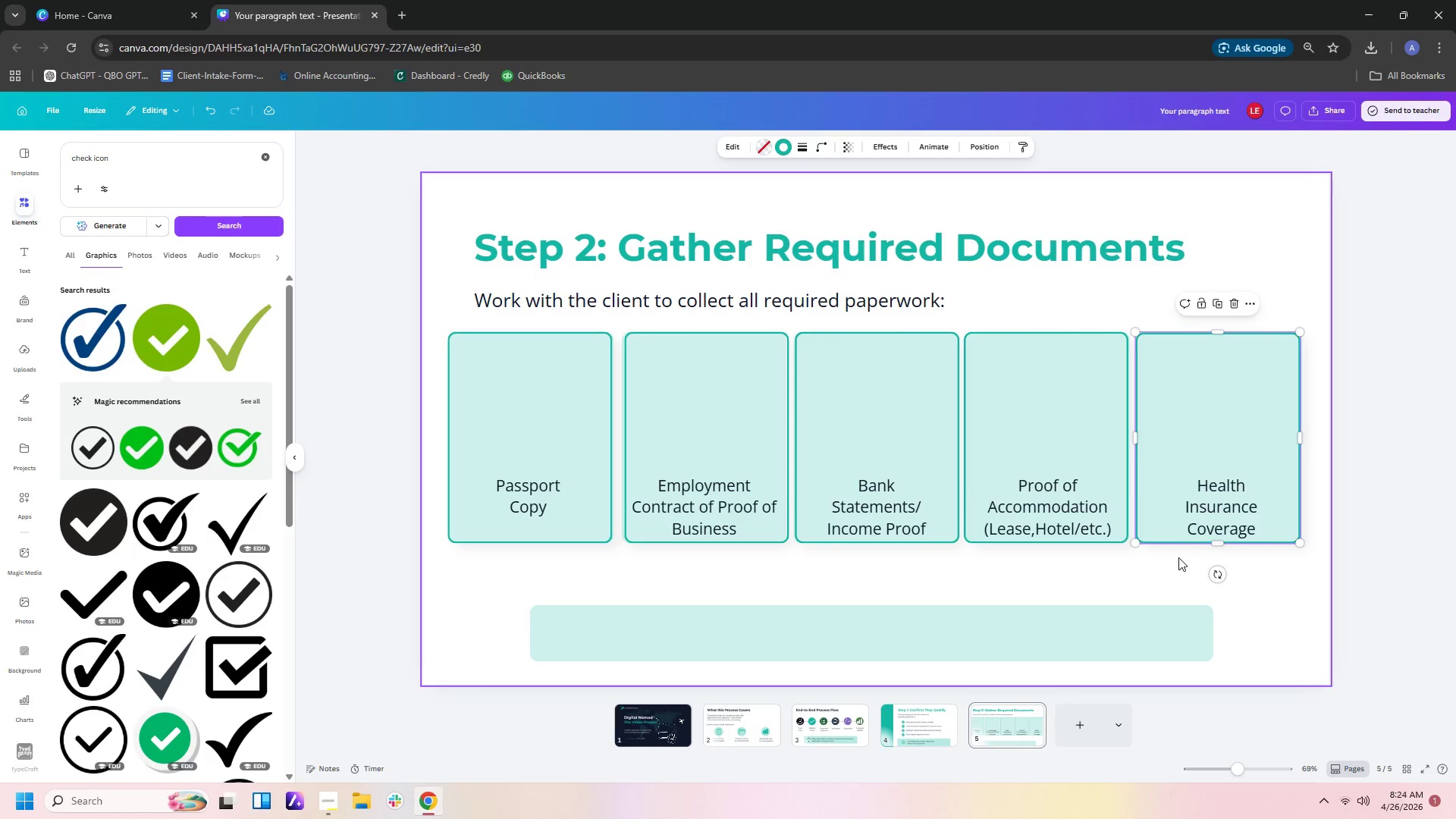 
left_click([1175, 562])
 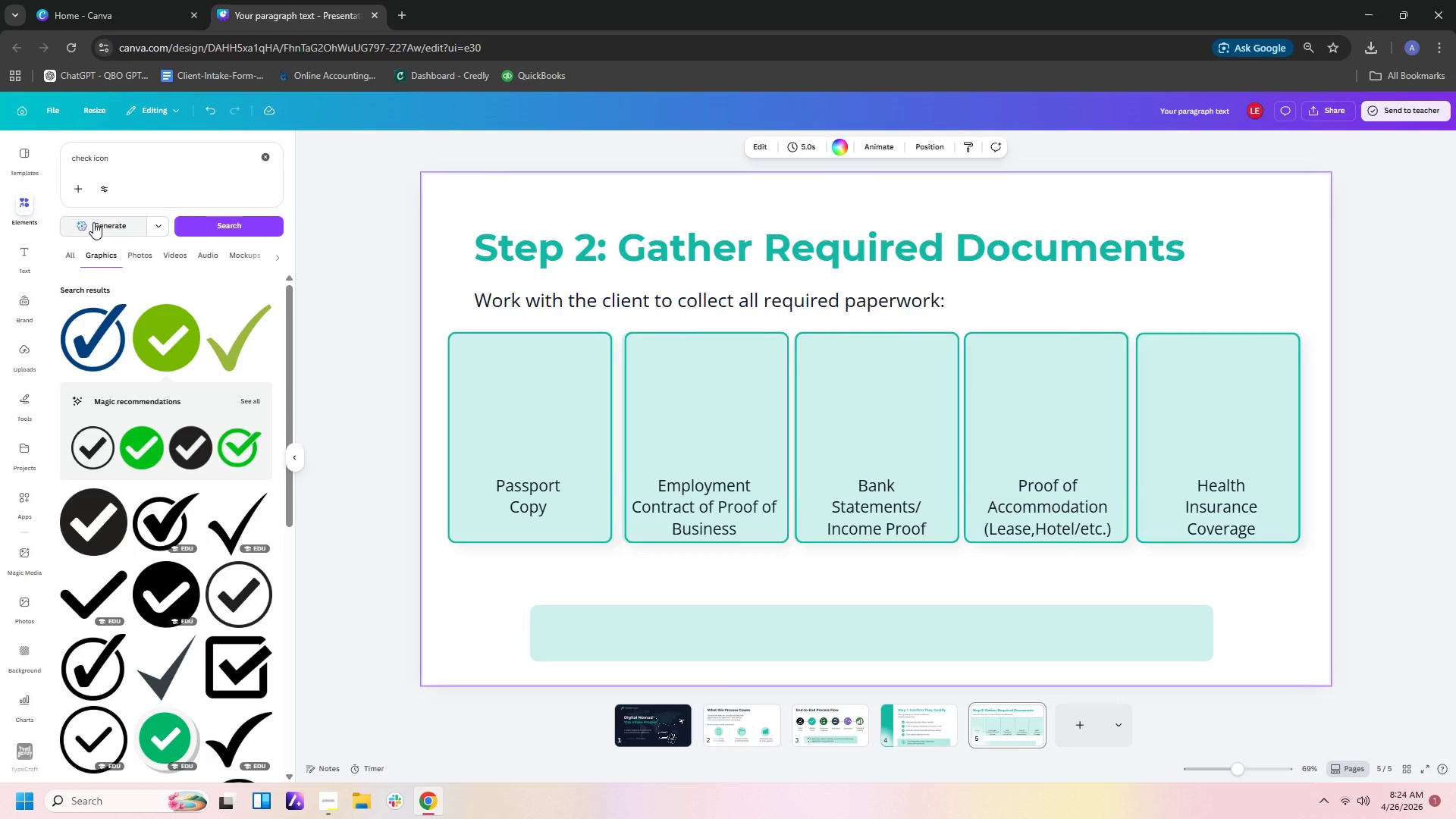 
left_click_drag(start_coordinate=[125, 161], to_coordinate=[0, 149])
 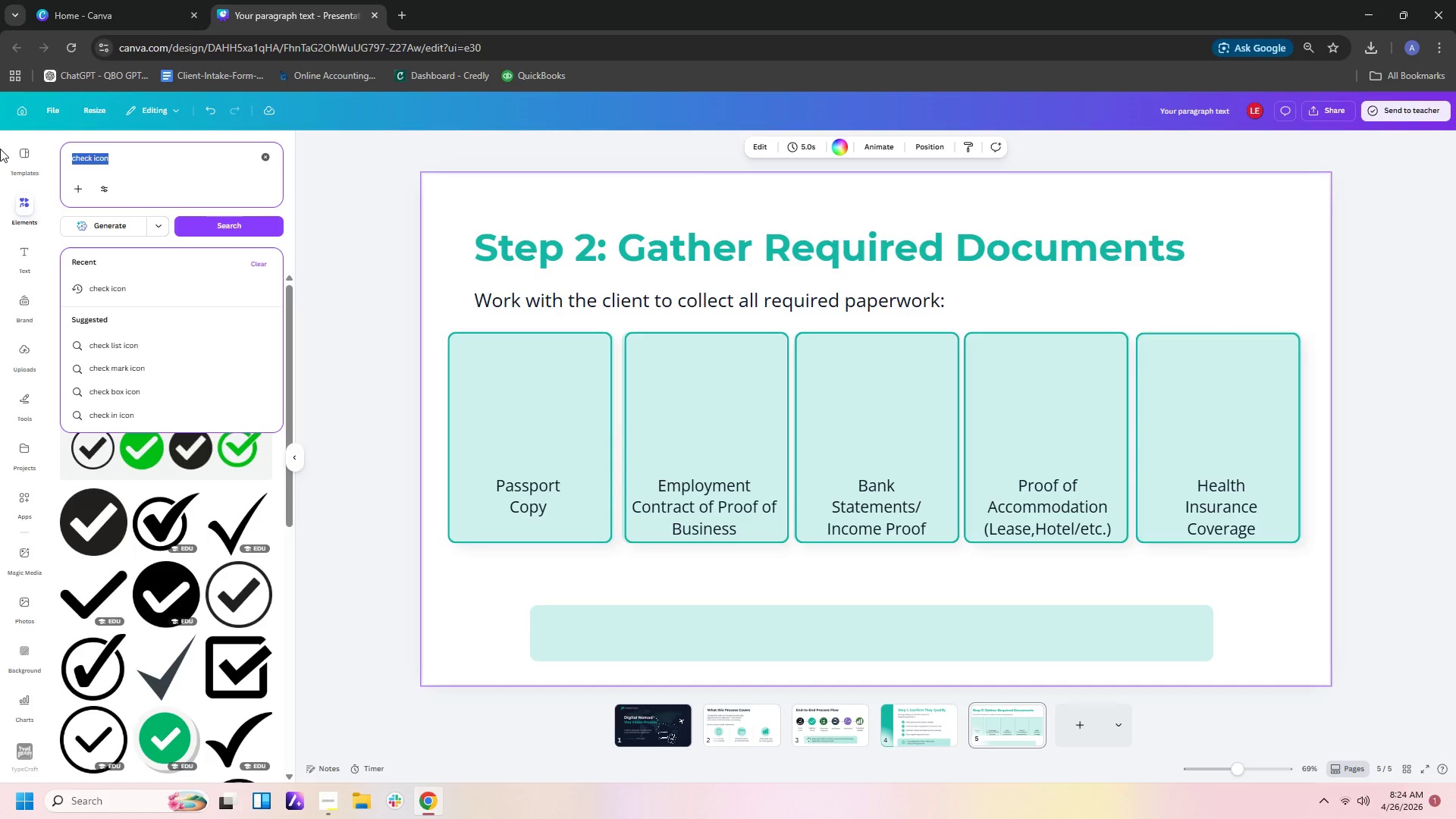 
type(pasp)
key(Backspace)
type(sport)
 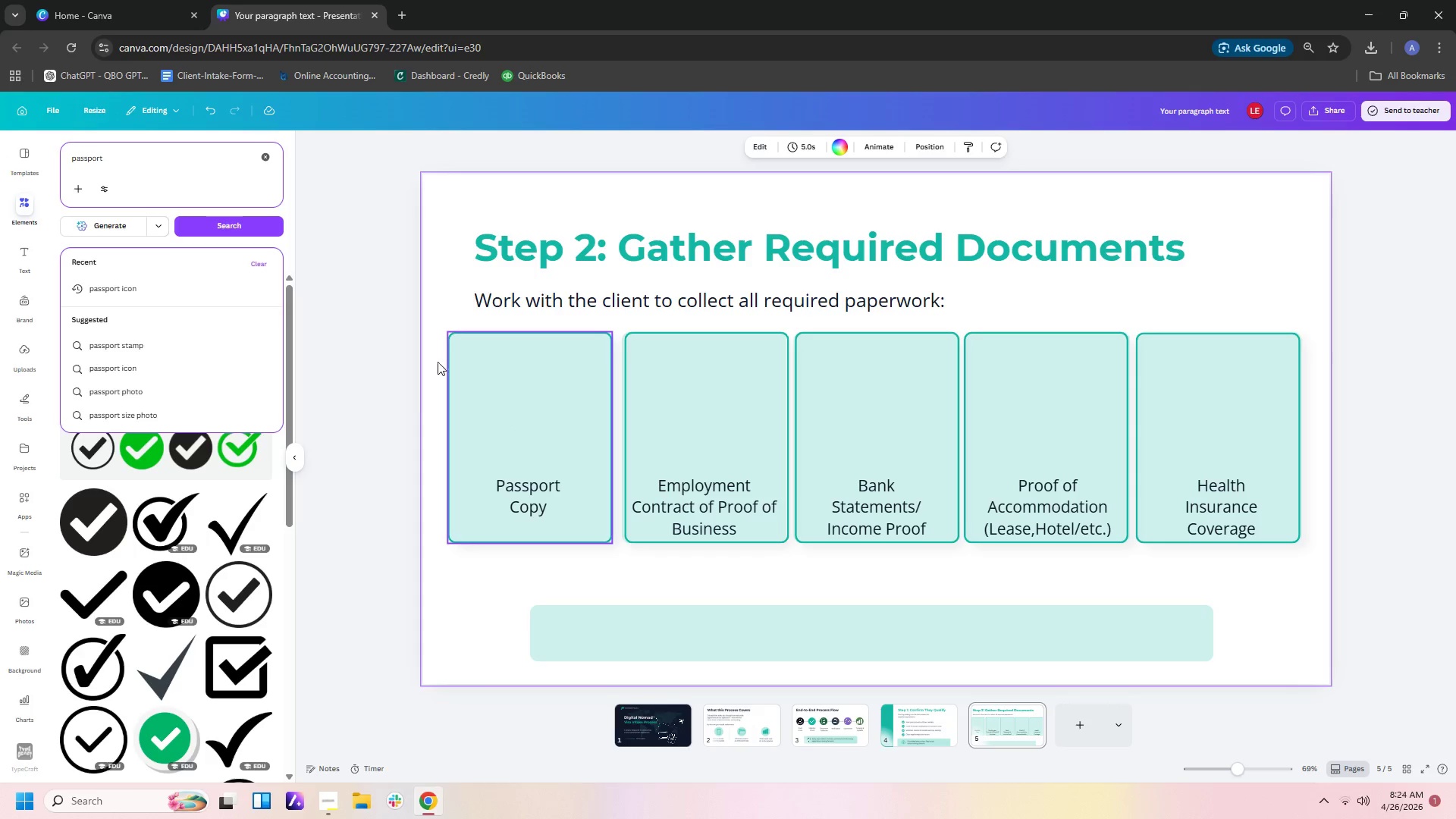 
left_click([212, 218])
 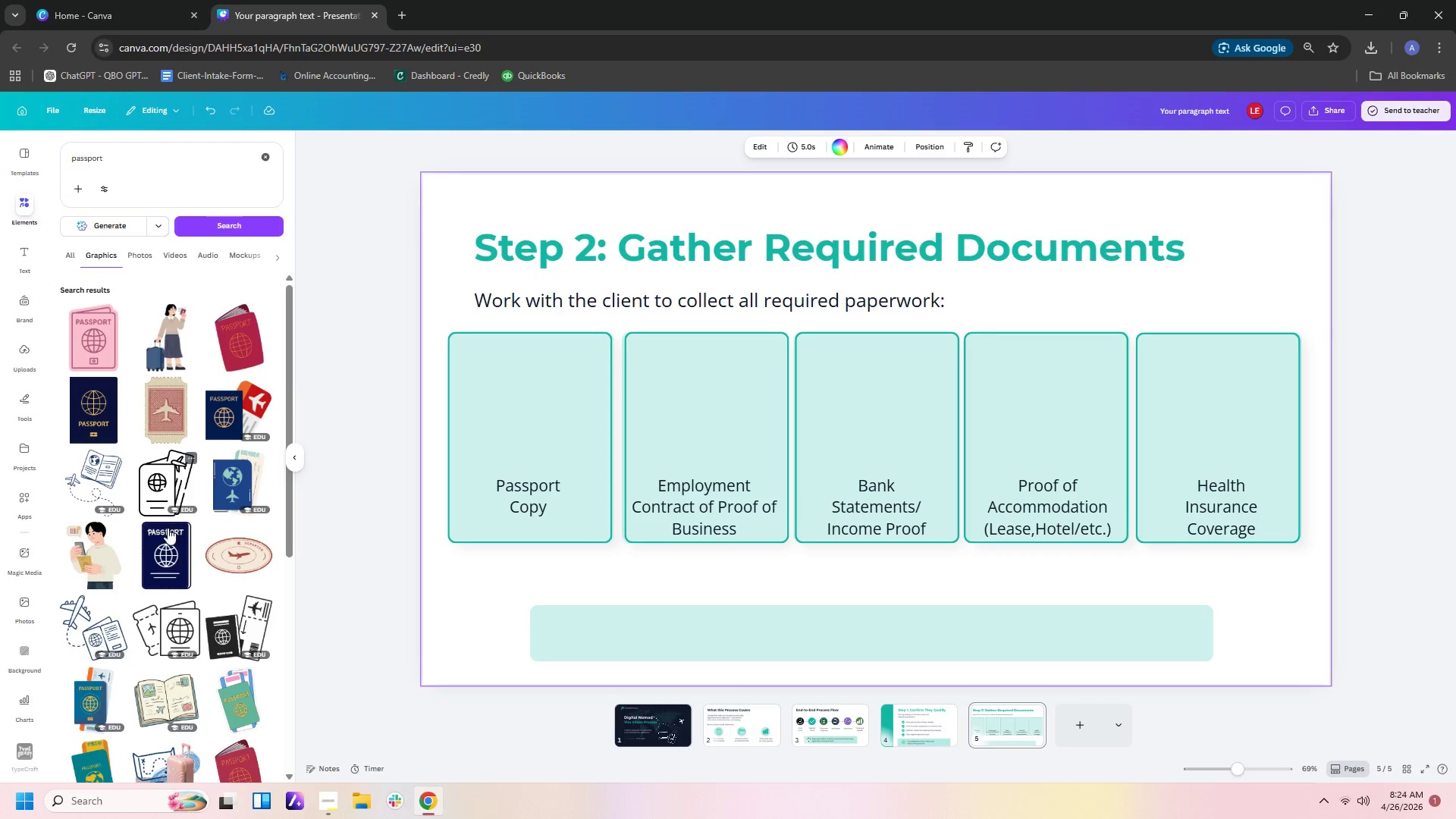 
wait(7.59)
 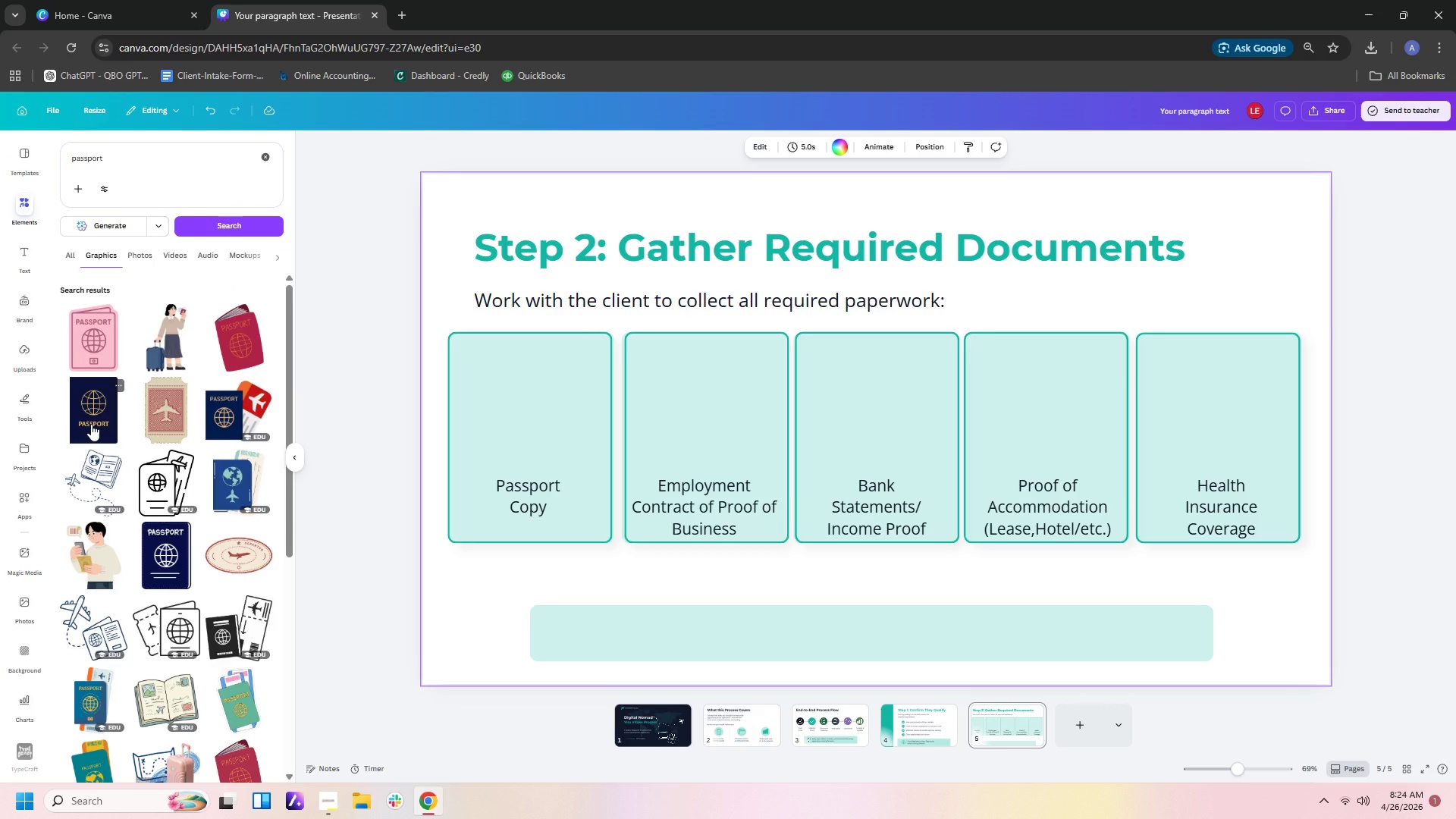 
scroll: coordinate [176, 547], scroll_direction: down, amount: 2.0
 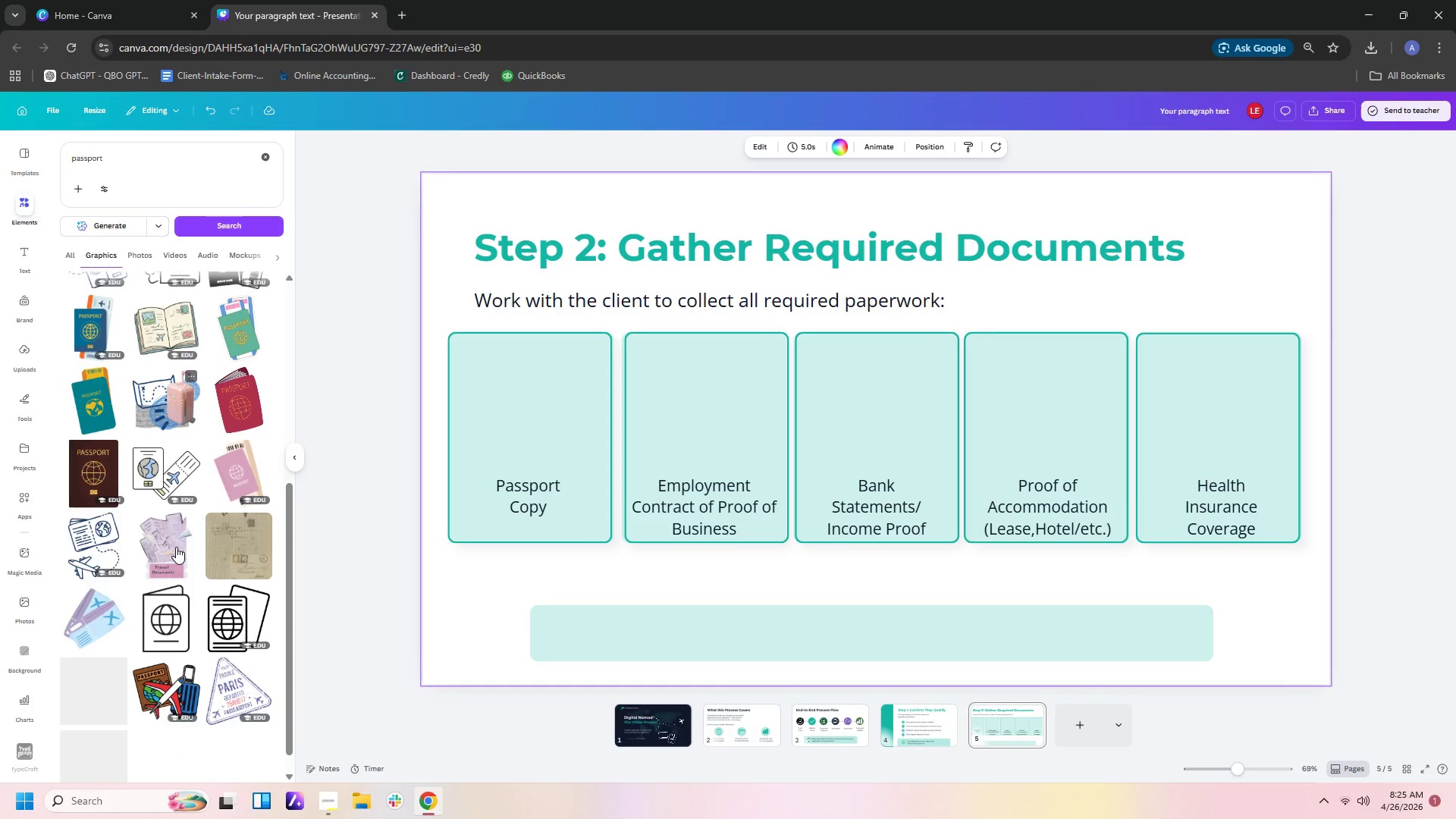 
scroll: coordinate [176, 547], scroll_direction: up, amount: 8.0
 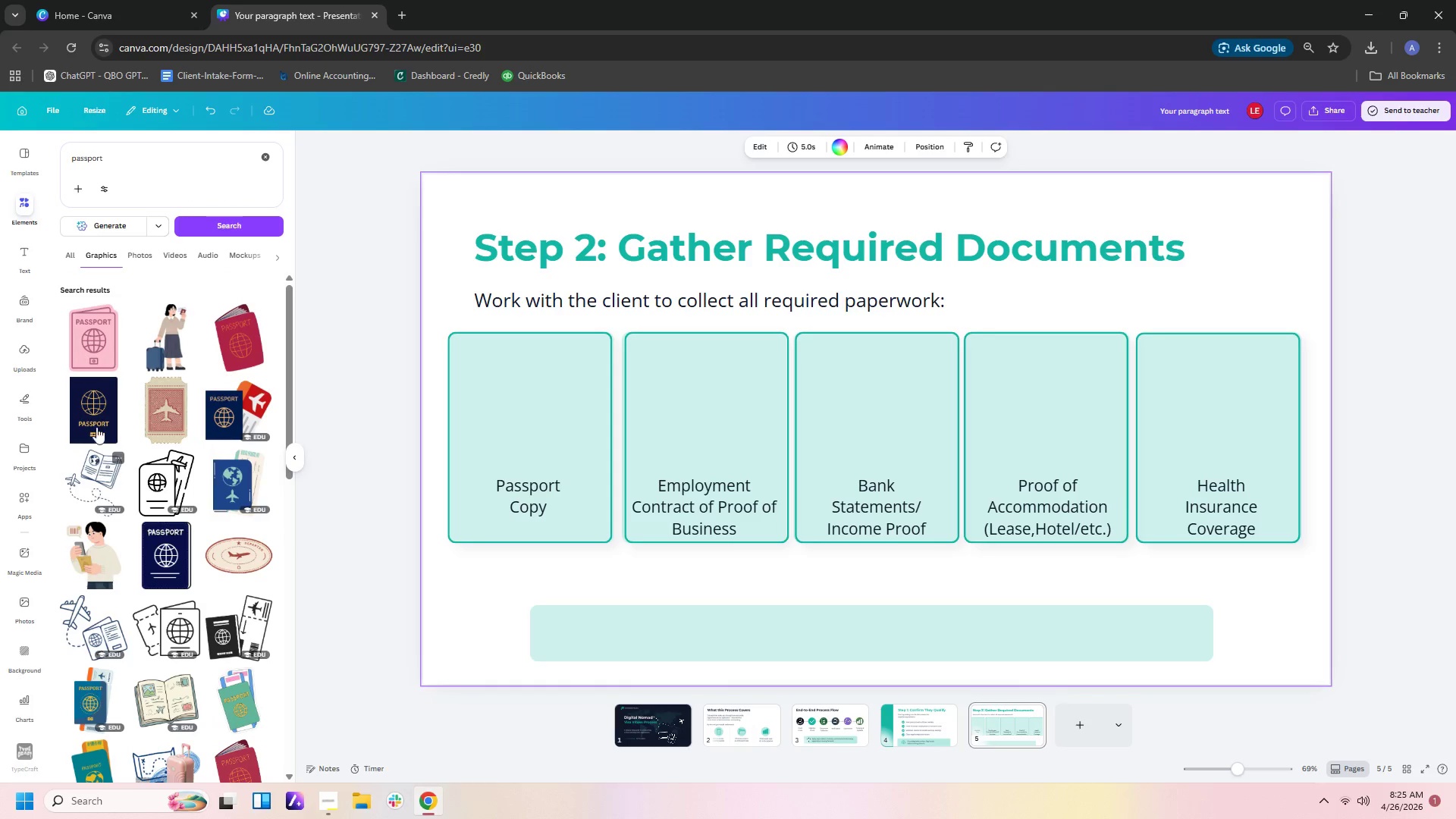 
left_click([96, 422])
 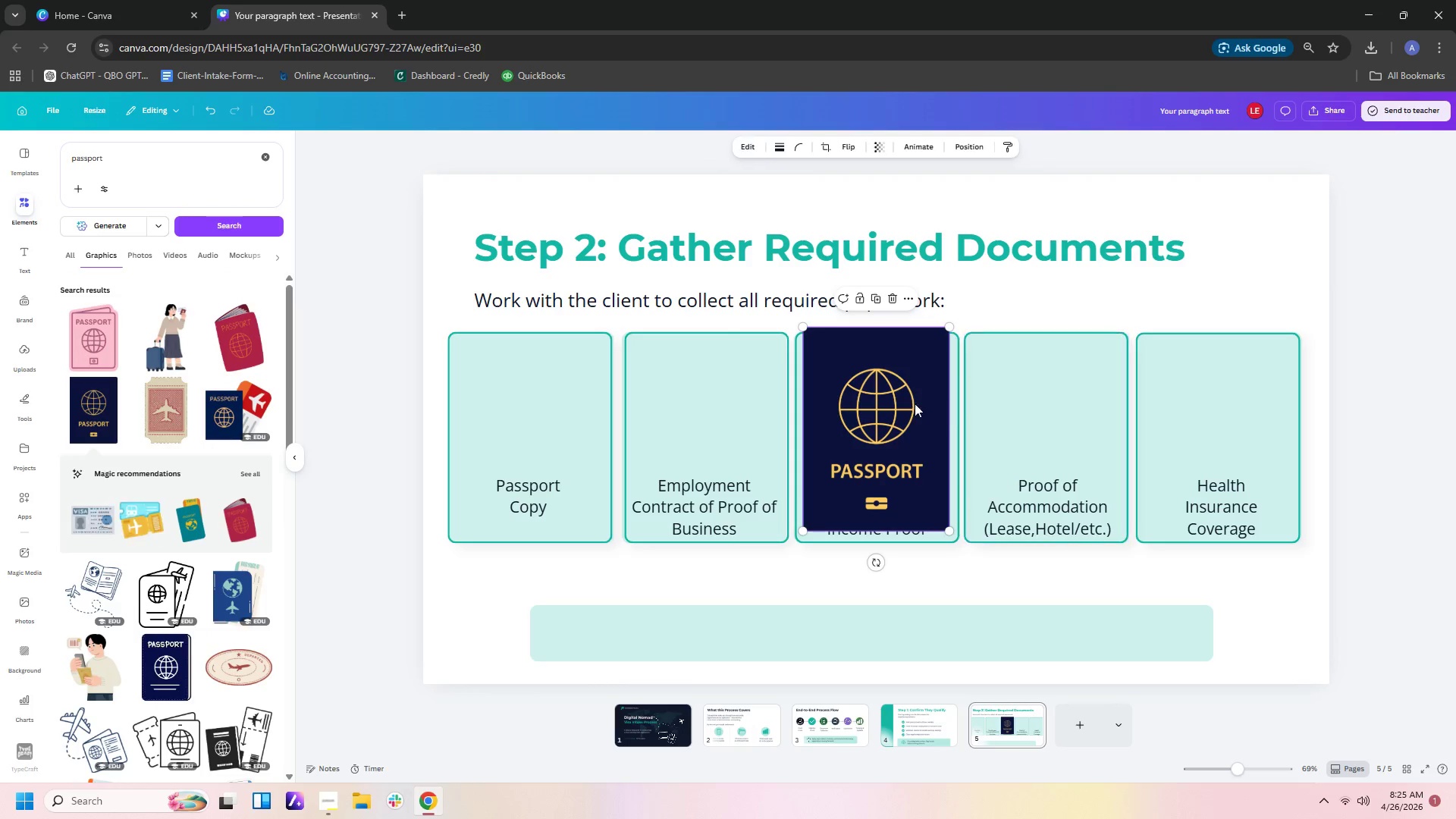 
left_click_drag(start_coordinate=[904, 405], to_coordinate=[564, 424])
 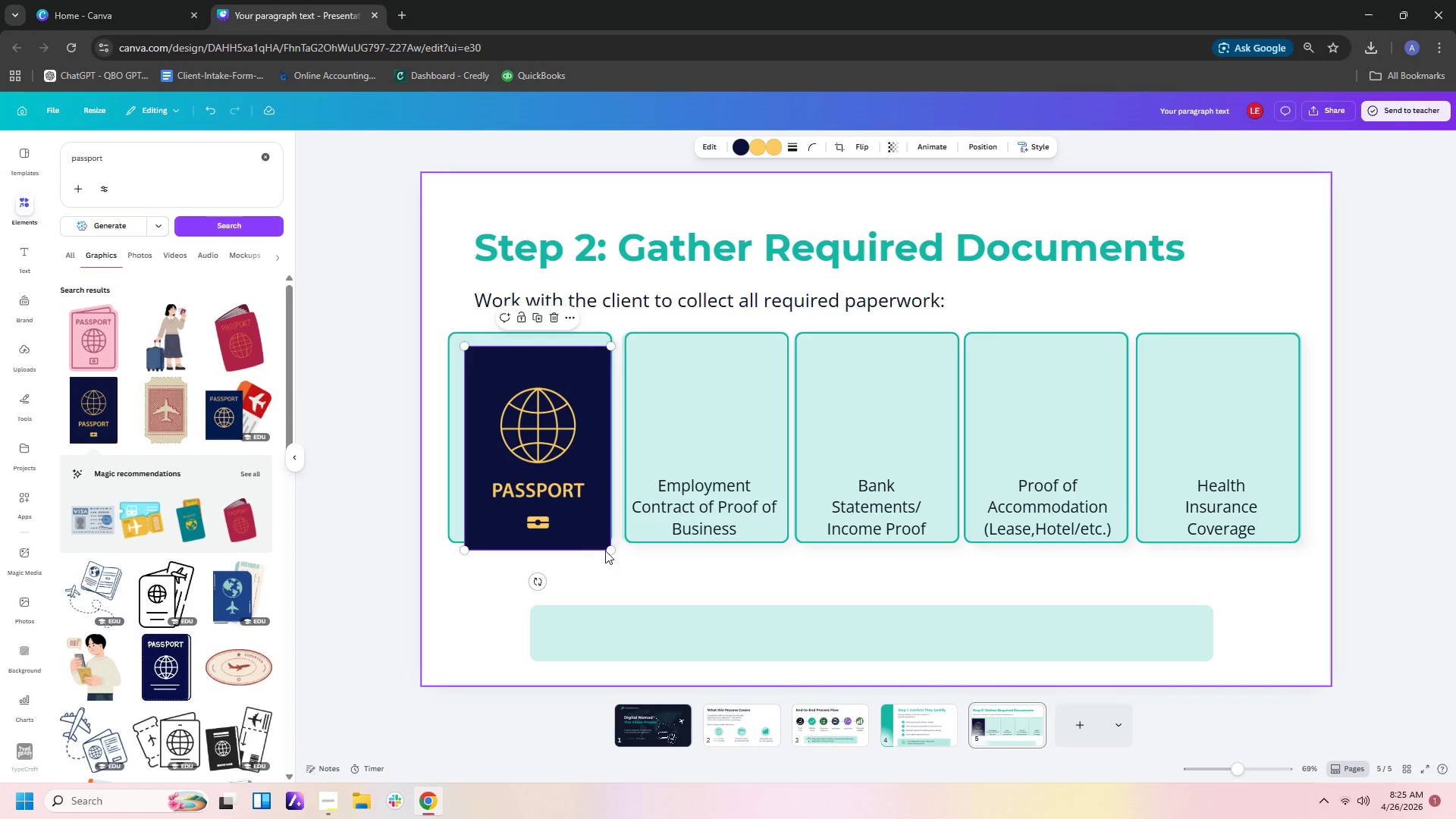 
left_click_drag(start_coordinate=[609, 550], to_coordinate=[566, 444])
 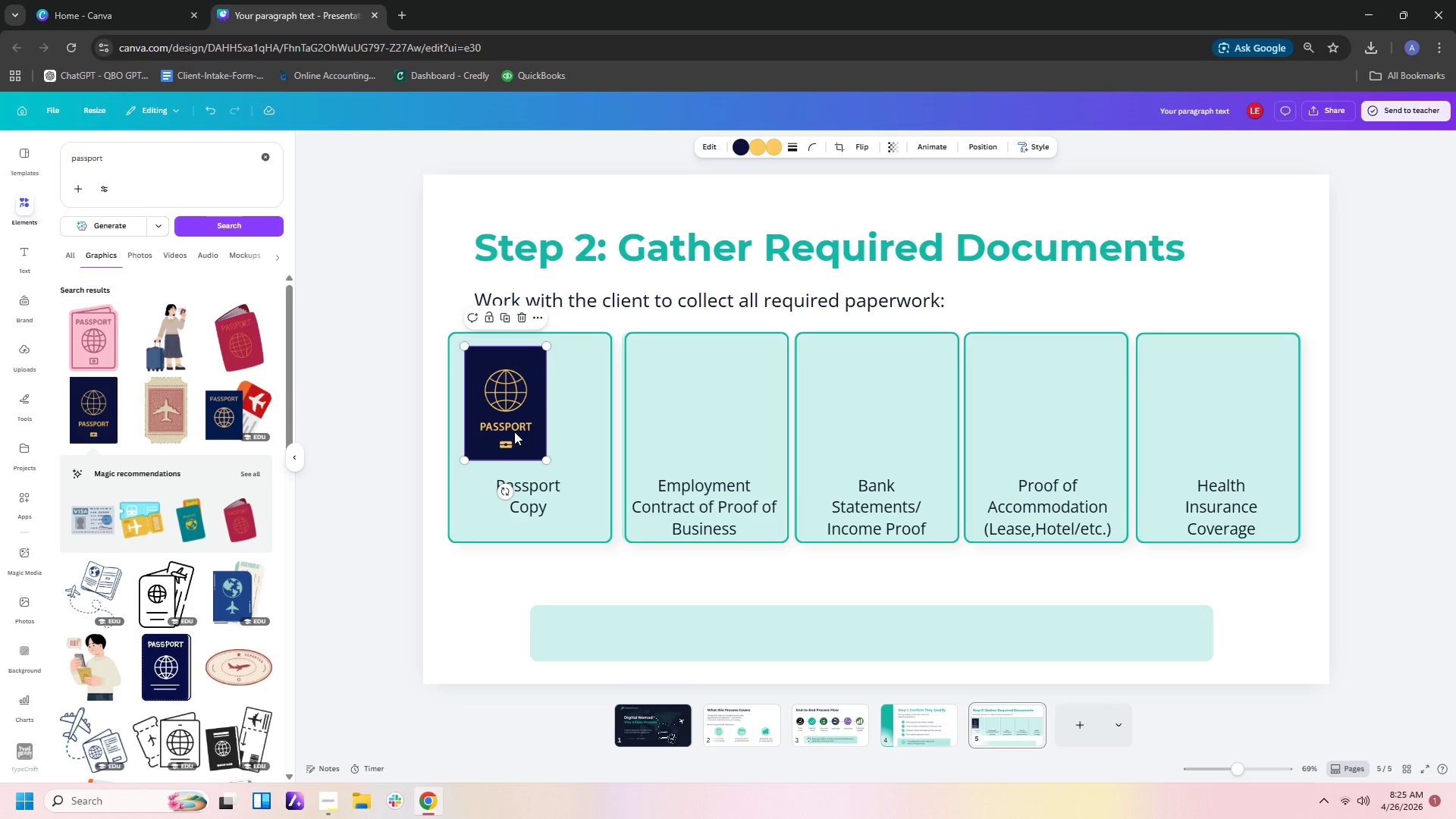 
left_click_drag(start_coordinate=[514, 431], to_coordinate=[541, 434])
 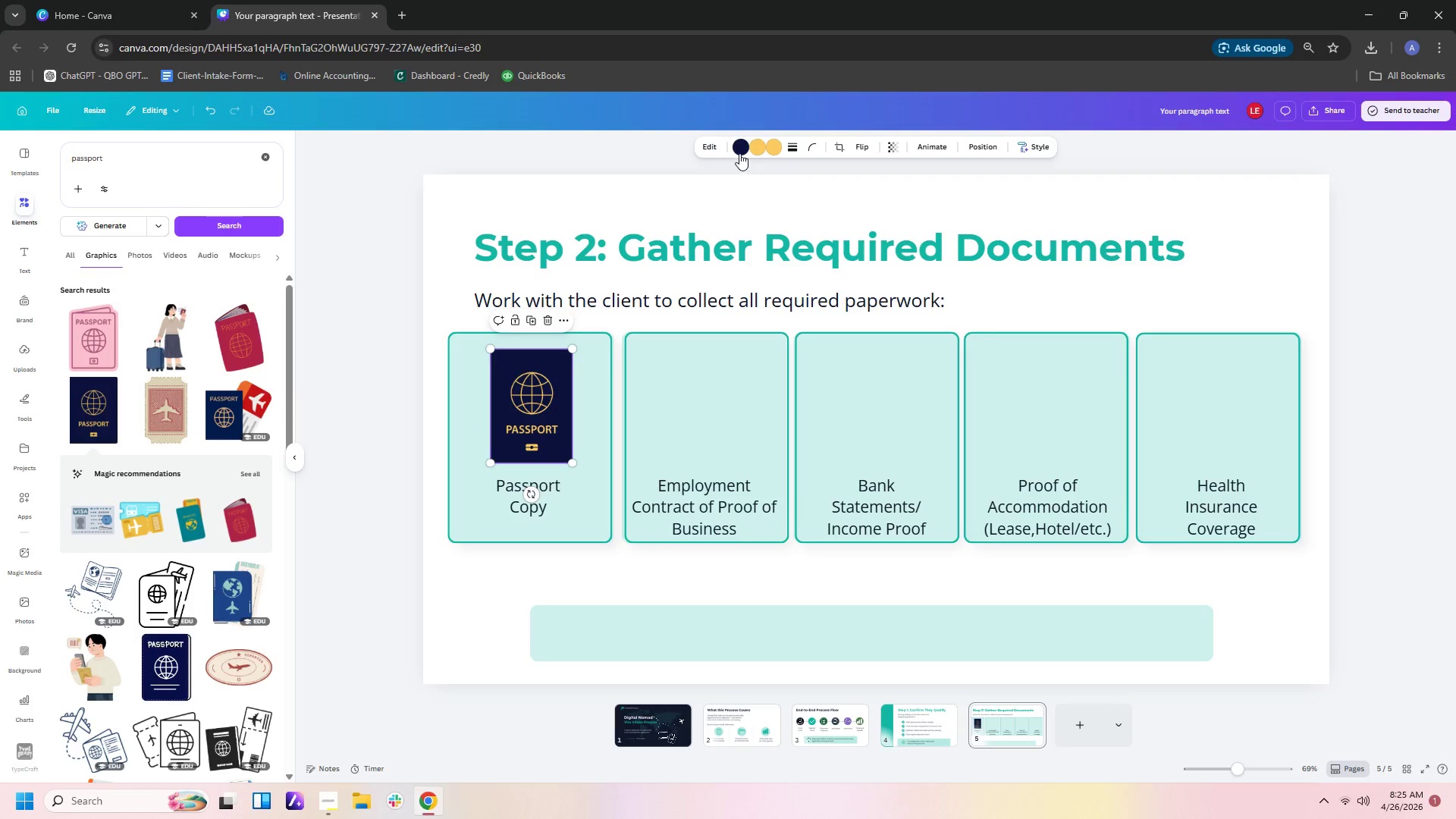 
left_click([739, 151])
 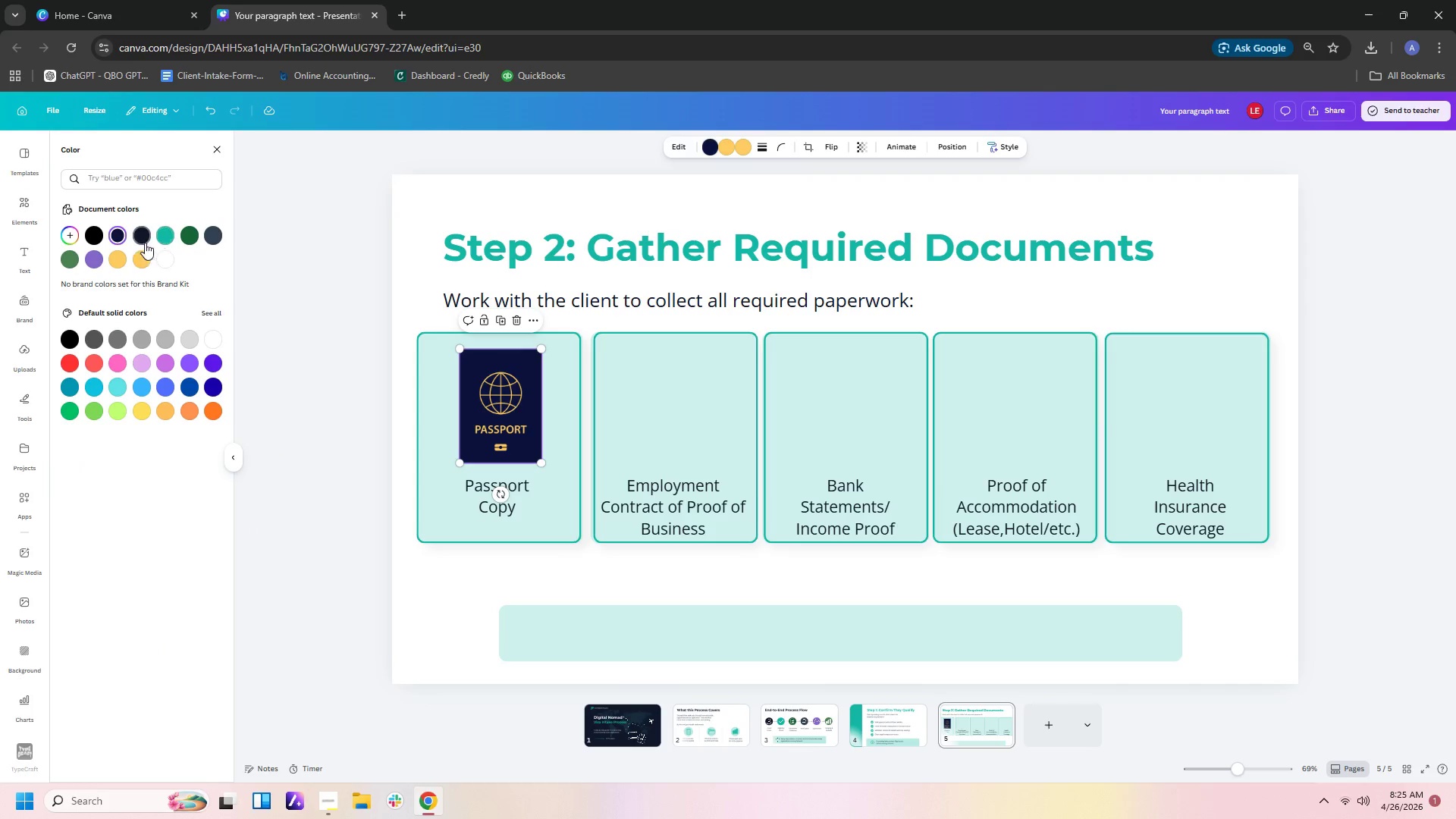 
left_click([171, 243])
 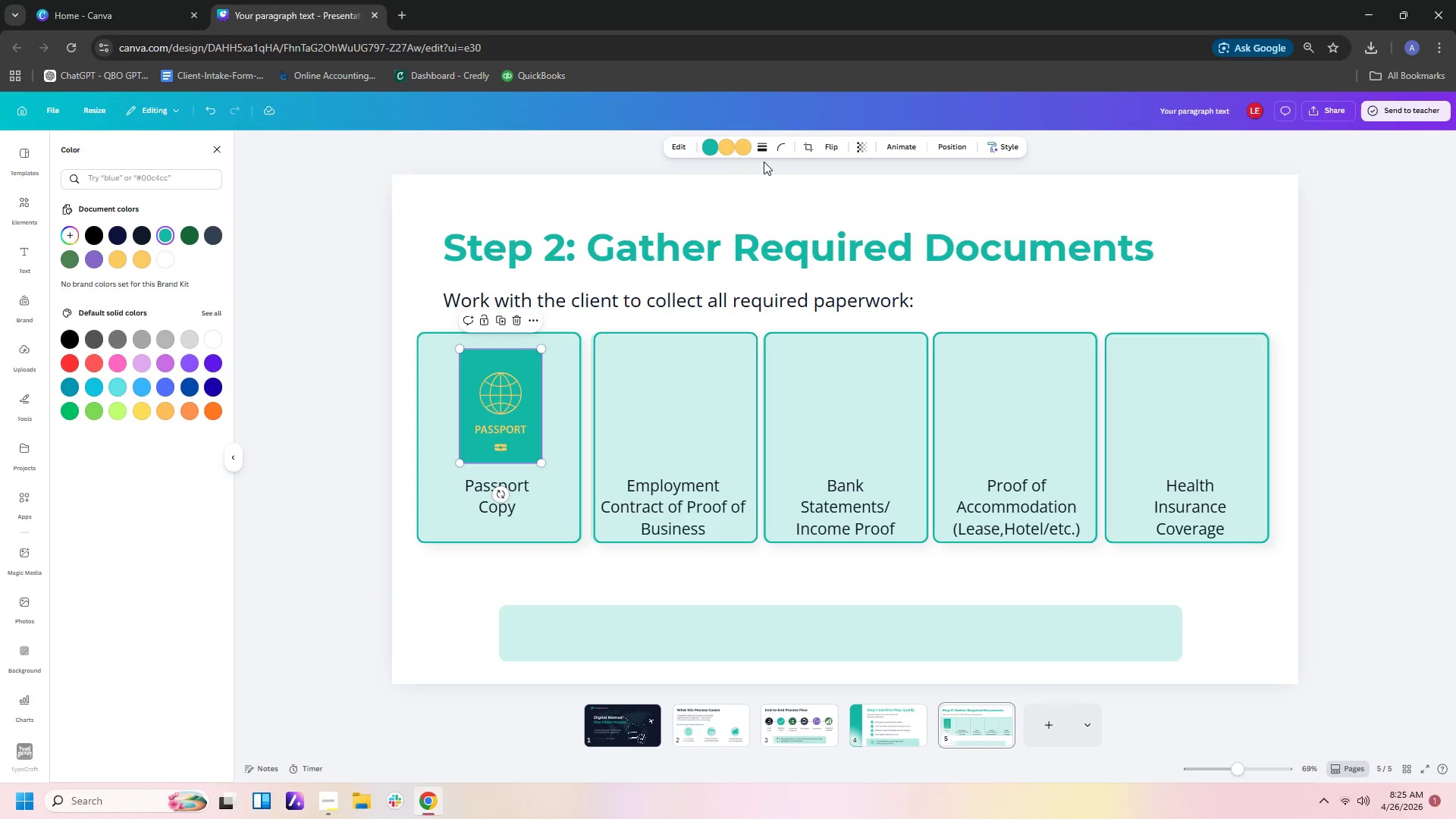 
left_click([728, 148])
 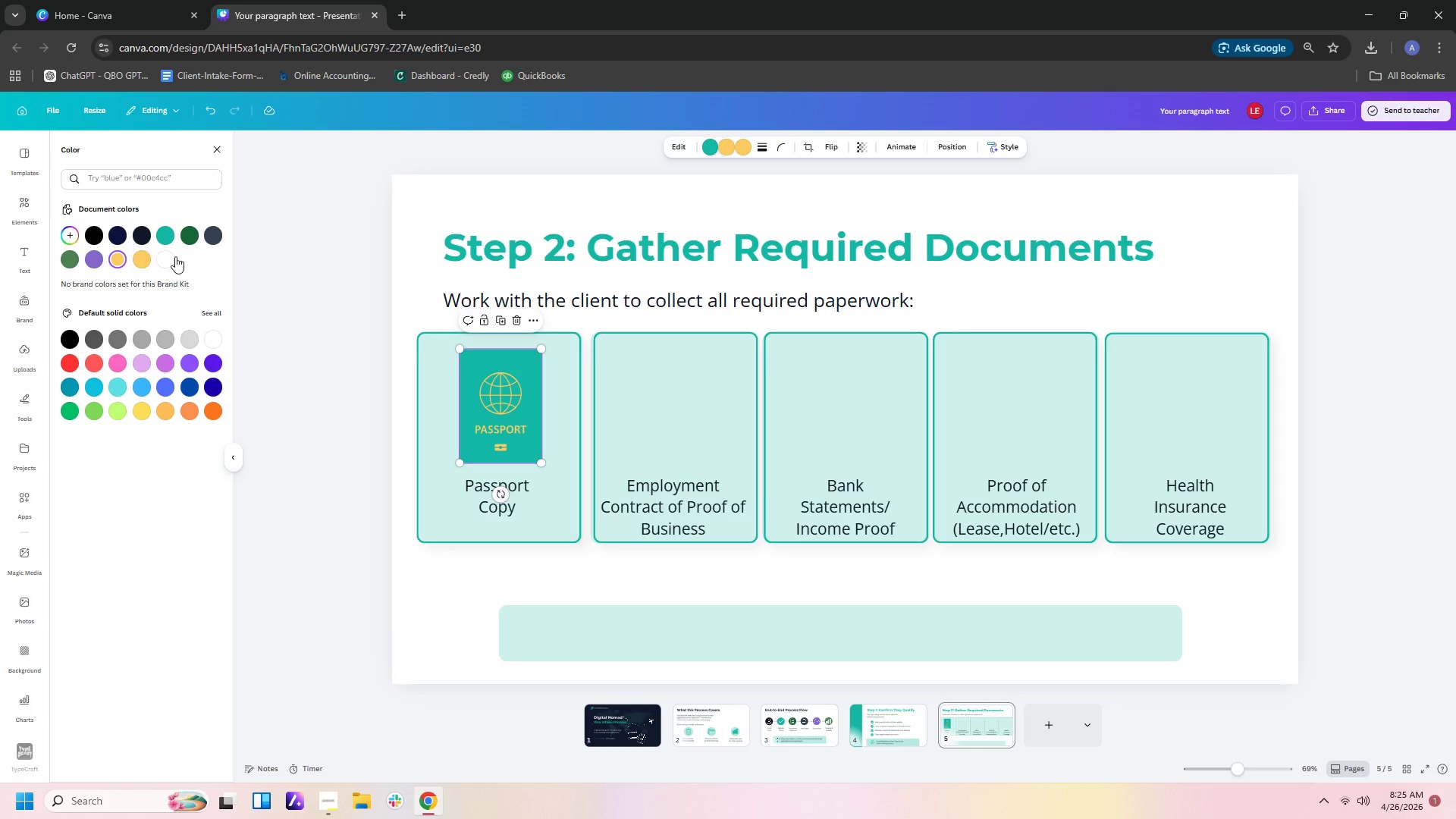 
left_click([171, 264])
 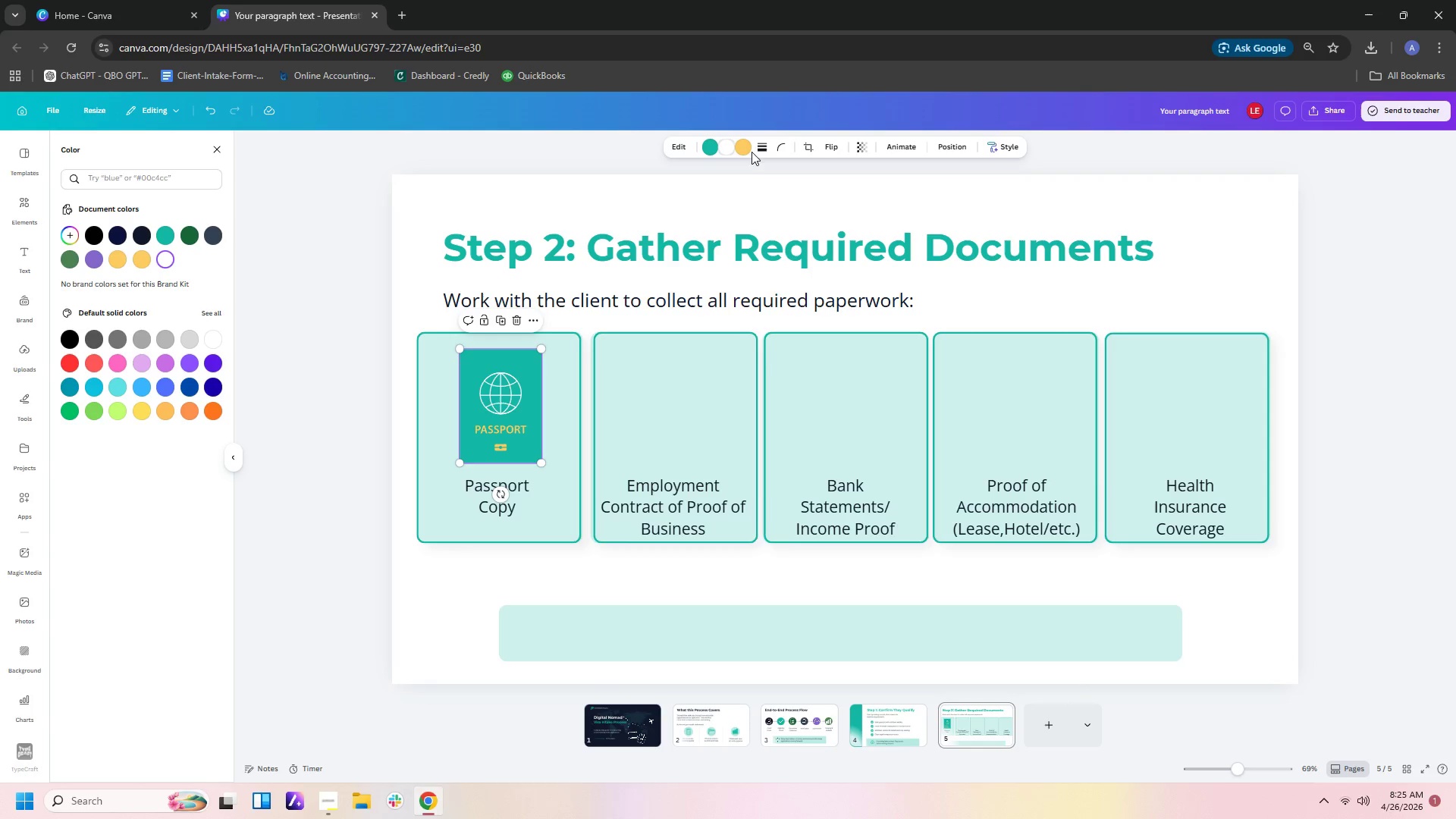 
double_click([748, 149])
 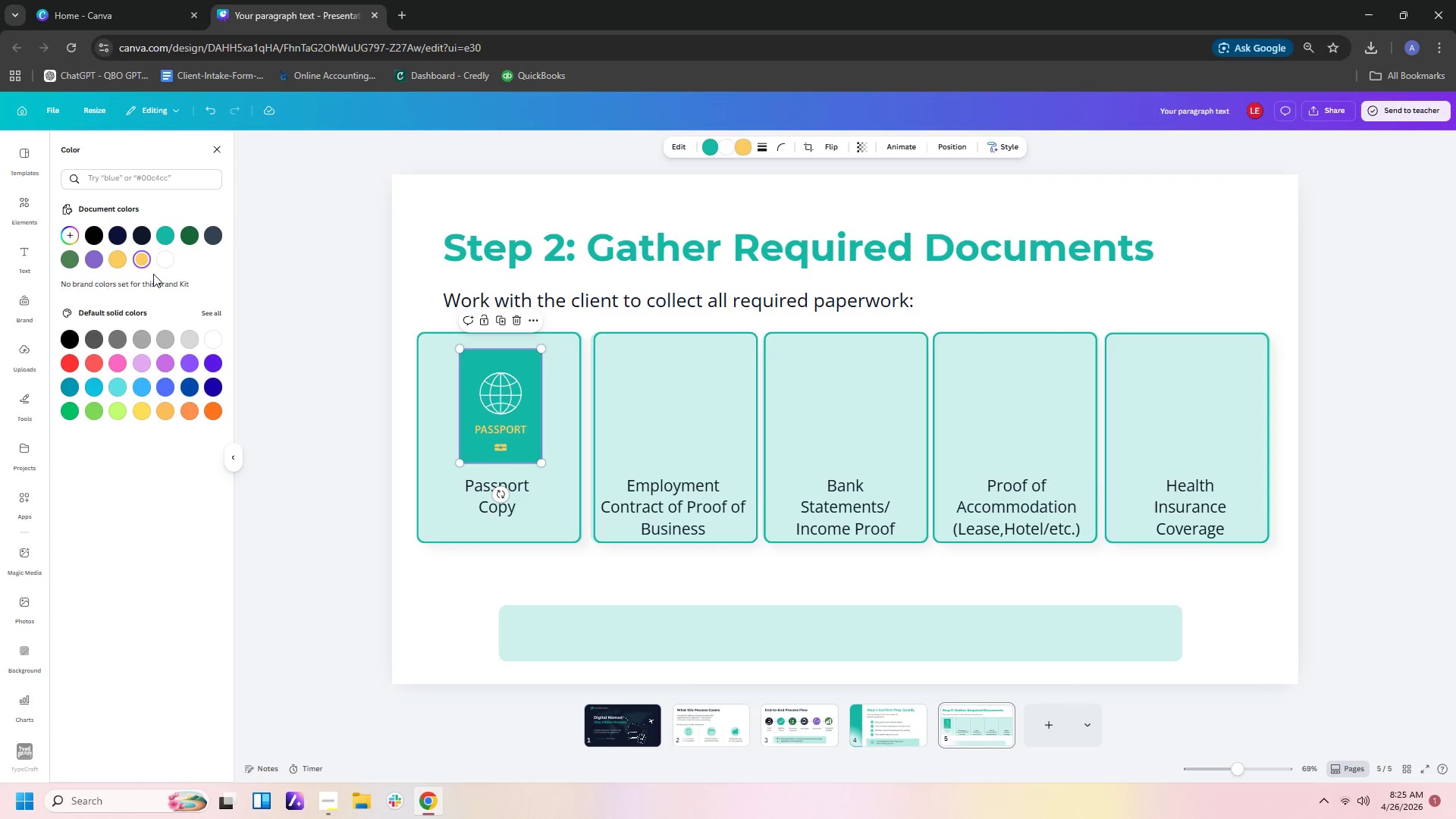 
left_click([174, 254])
 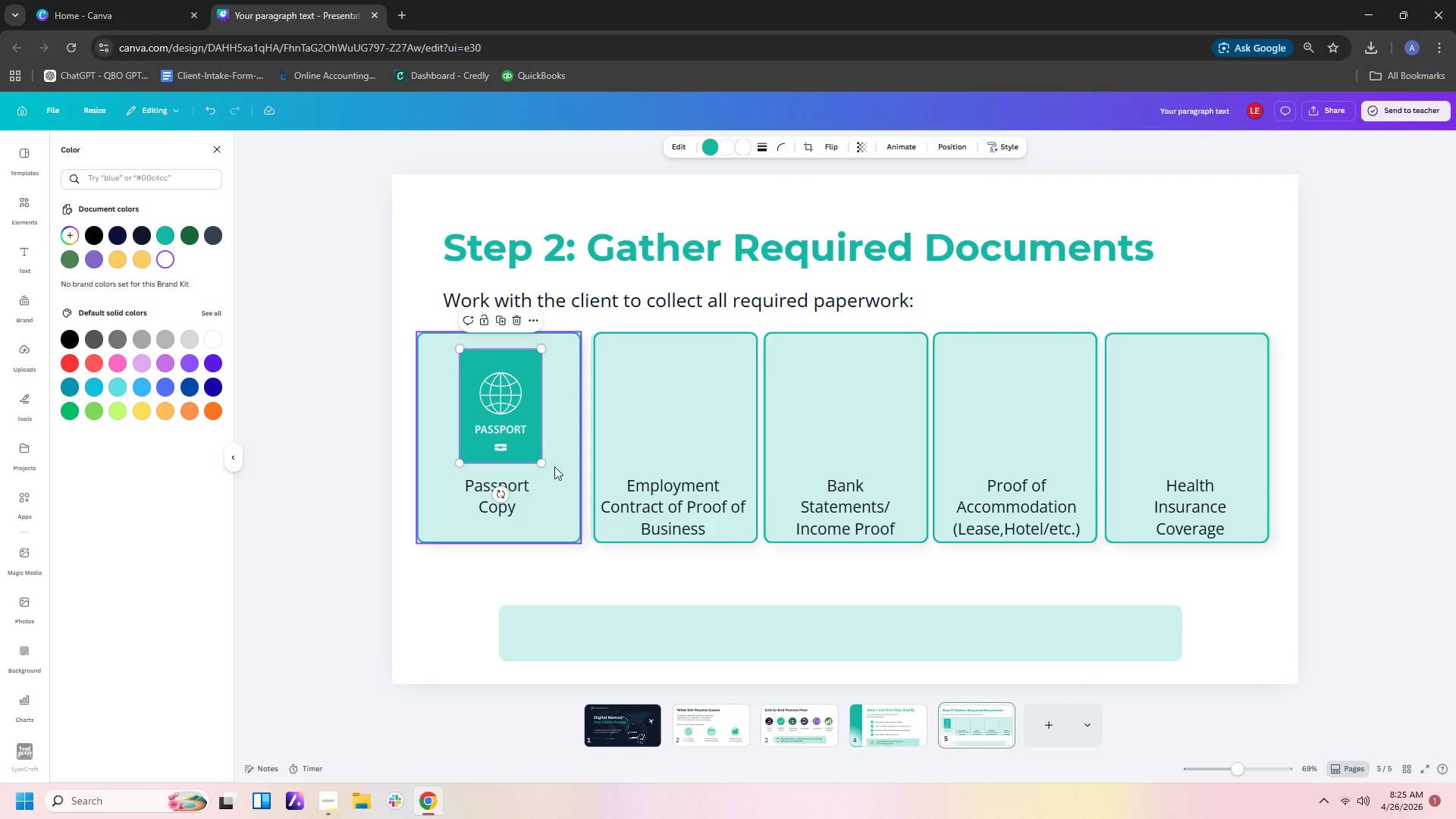 
left_click([573, 607])
 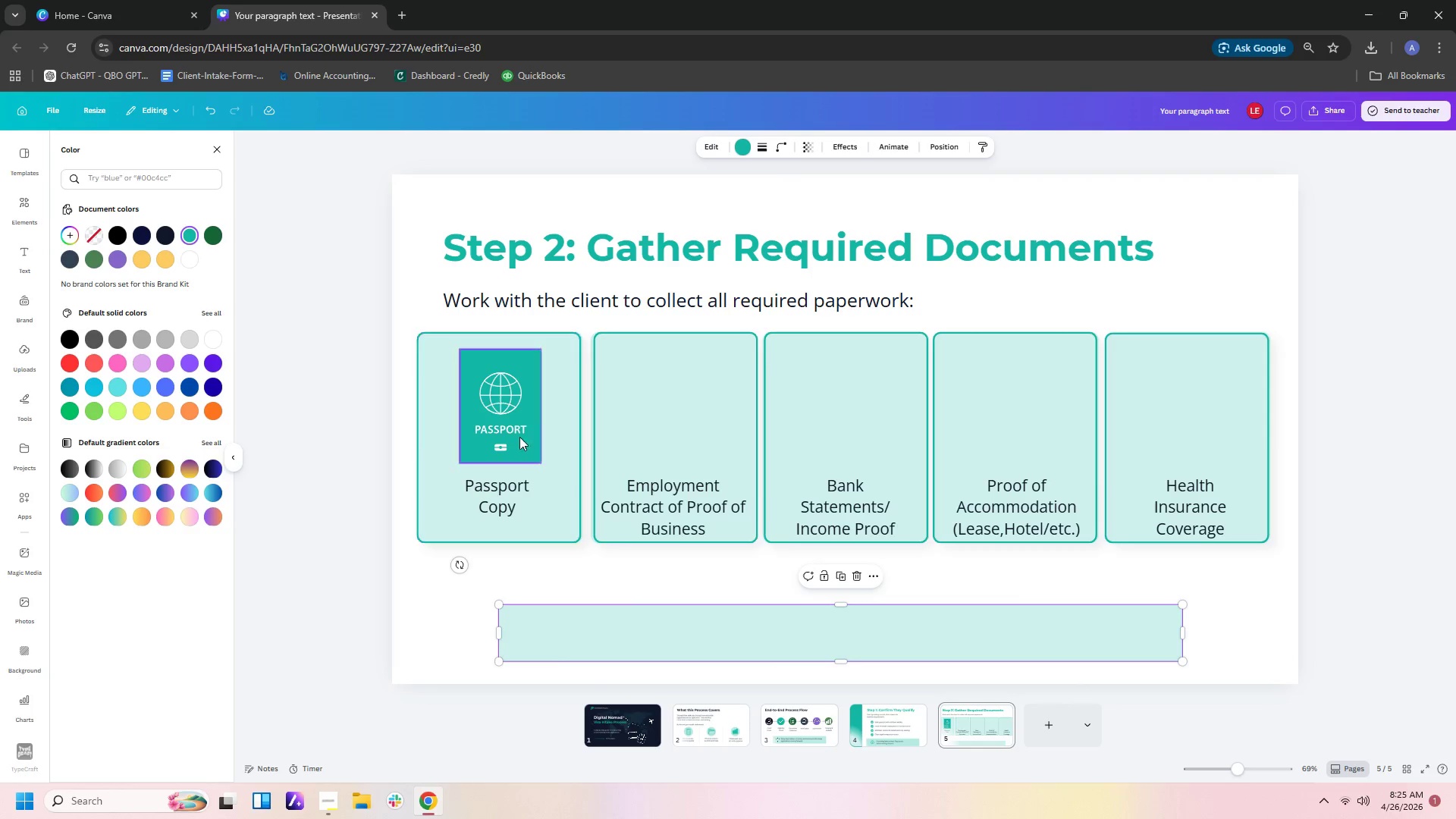 
left_click_drag(start_coordinate=[517, 423], to_coordinate=[508, 424])
 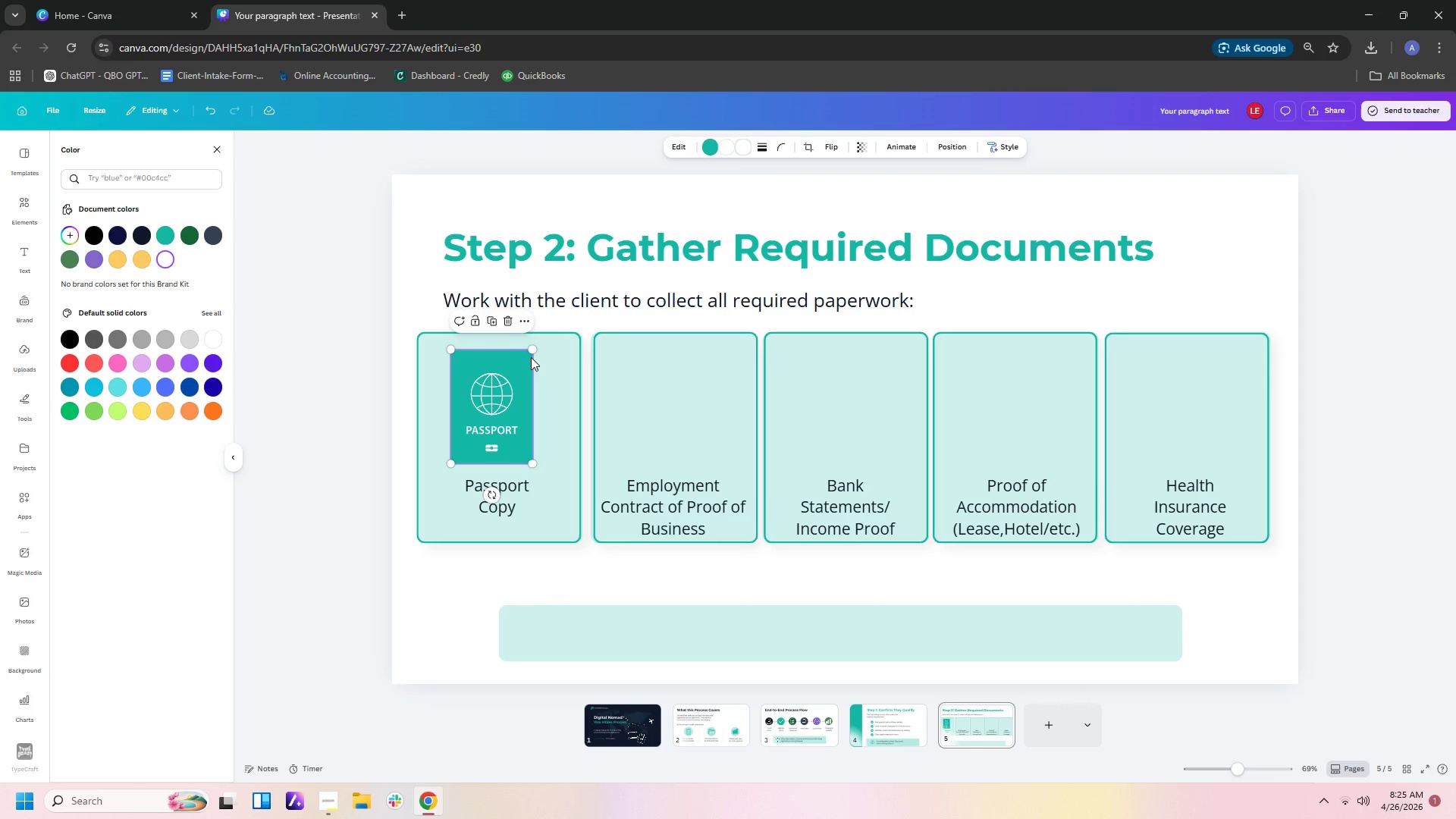 
left_click_drag(start_coordinate=[534, 346], to_coordinate=[532, 350])
 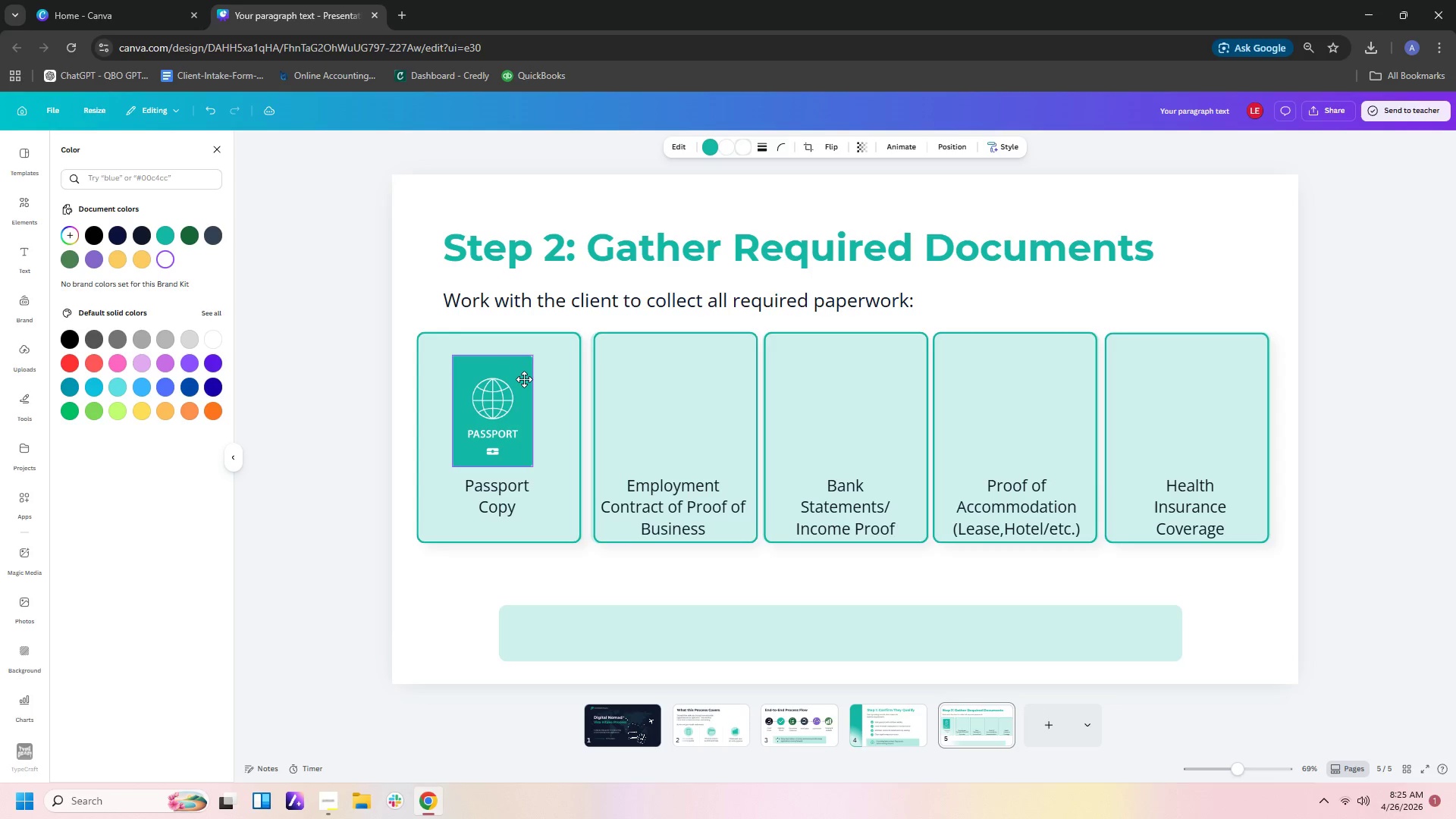 
left_click([637, 573])
 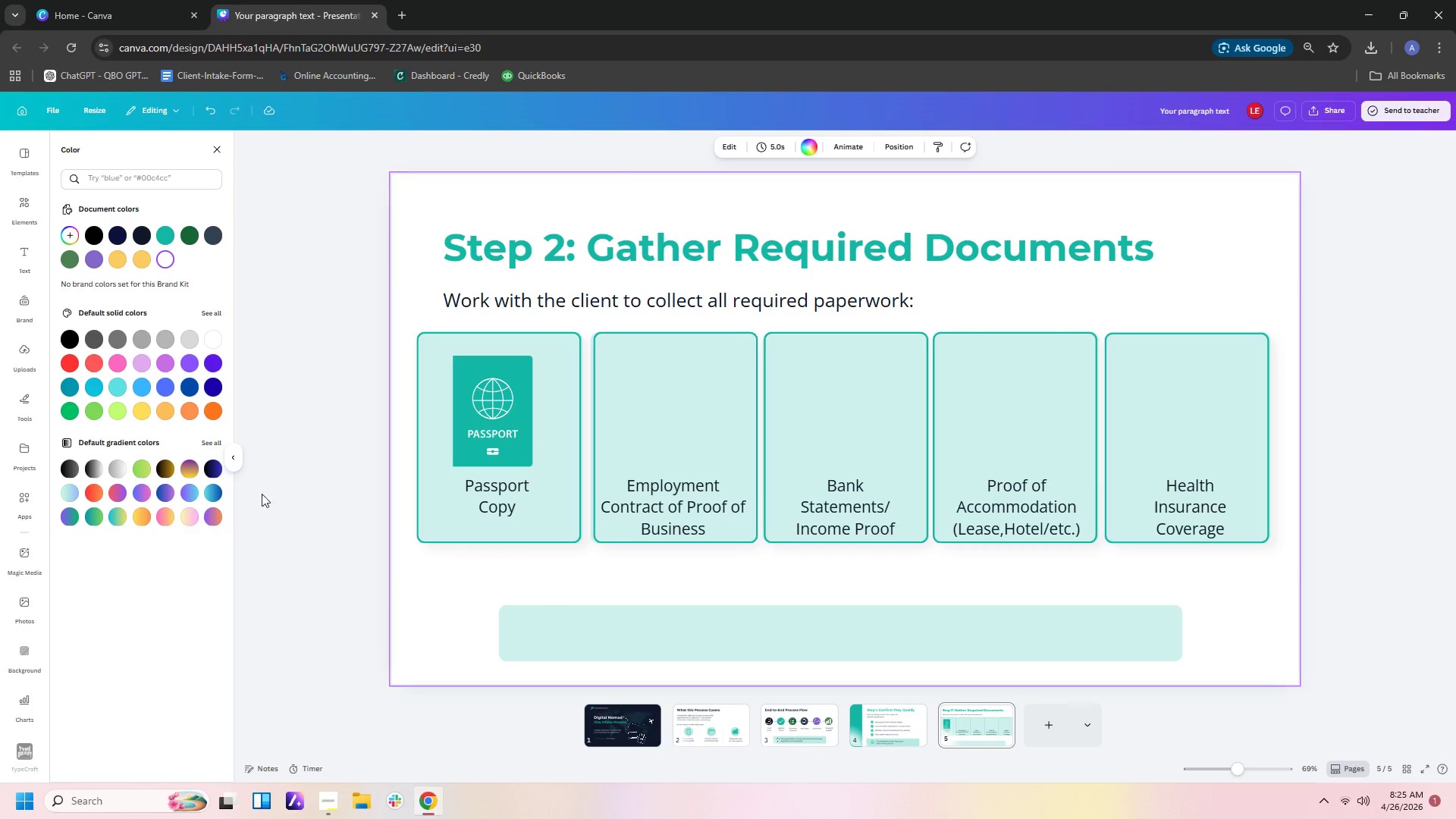 
left_click([13, 210])
 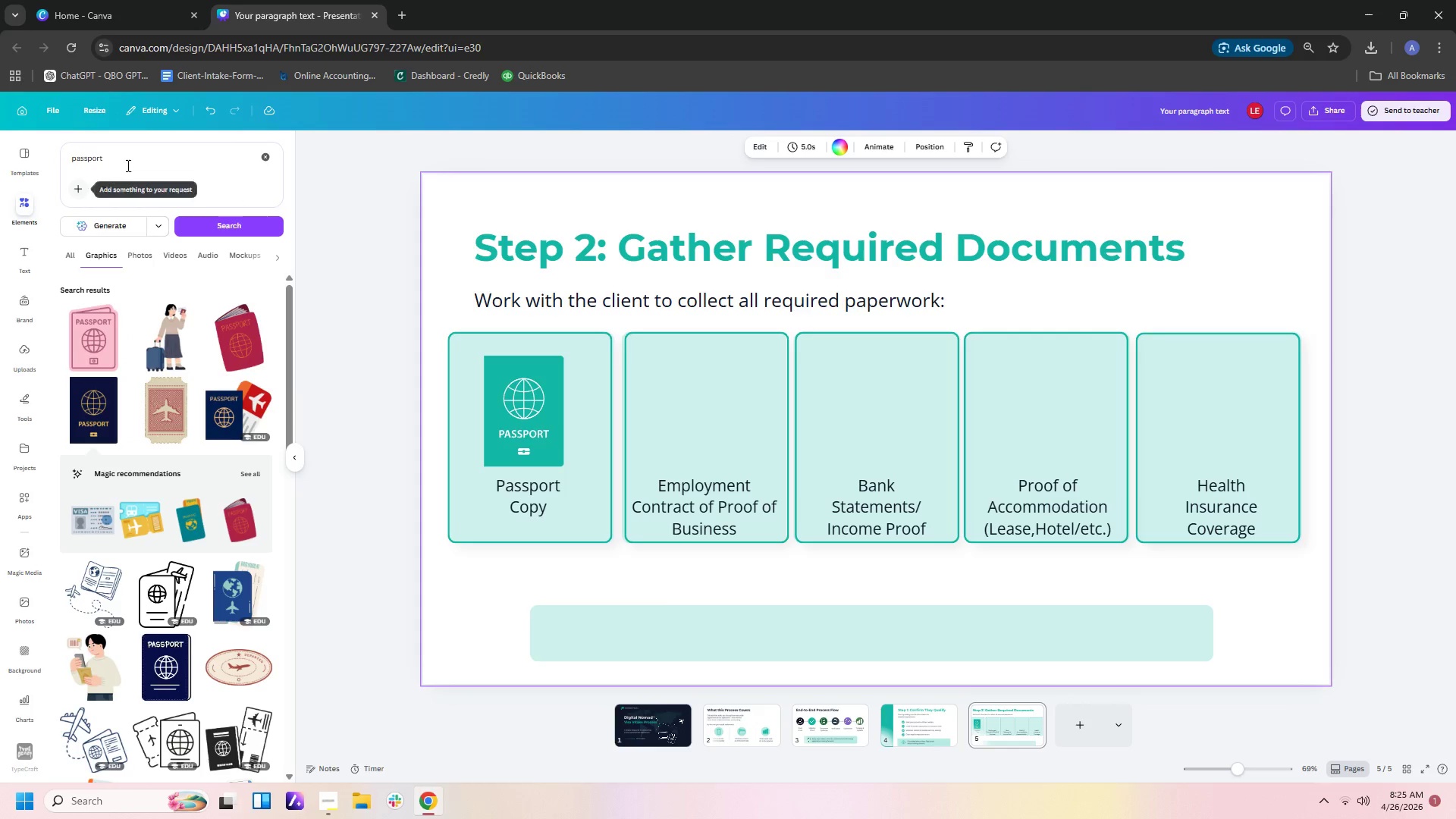 
left_click_drag(start_coordinate=[135, 162], to_coordinate=[2, 161])
 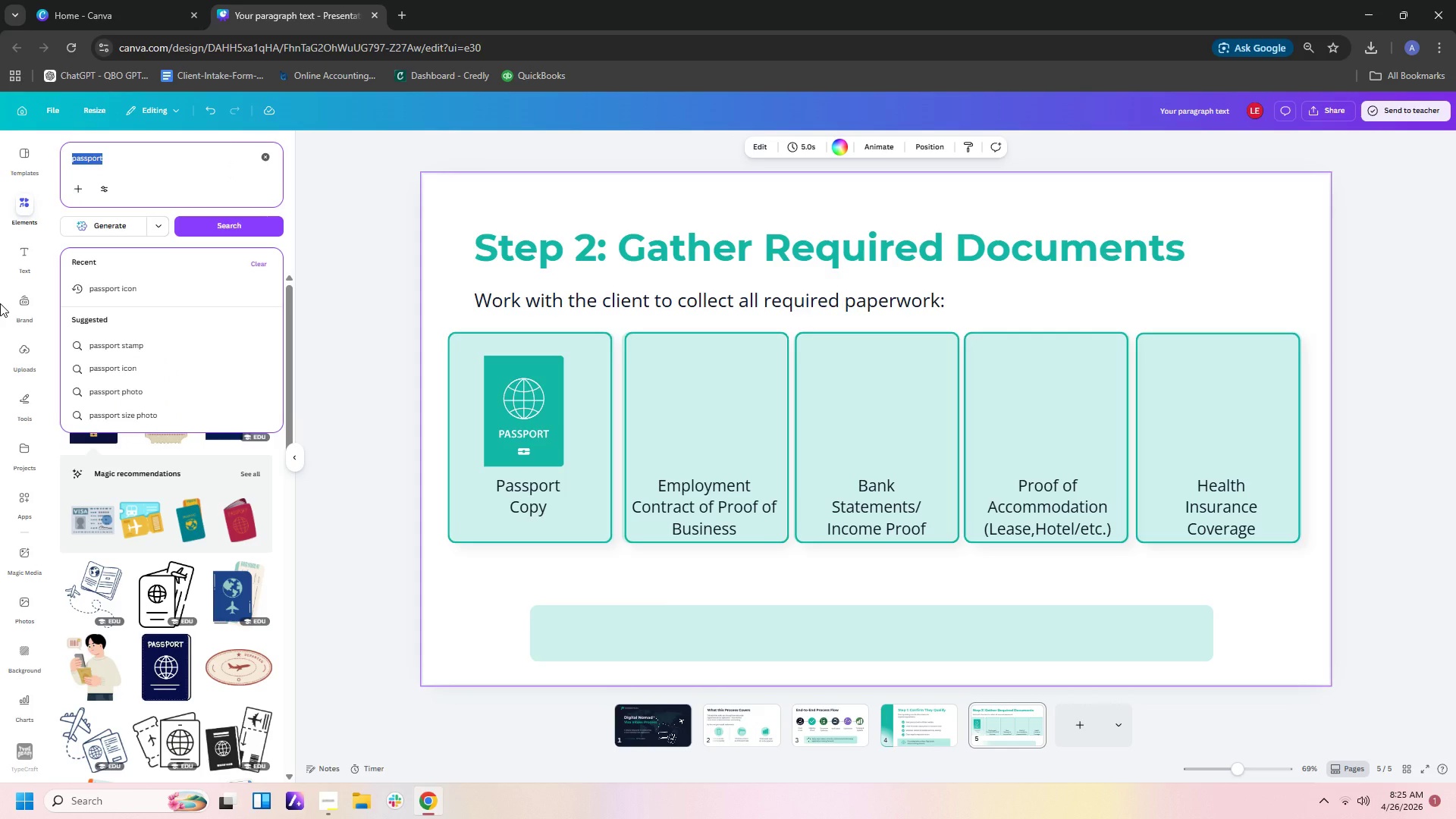 
type(contact)
key(Backspace)
key(Backspace)
key(Backspace)
key(Backspace)
key(Backspace)
type(ctract)
key(Backspace)
key(Backspace)
key(Backspace)
key(Backspace)
key(Backspace)
key(Backspace)
type(ntract)
 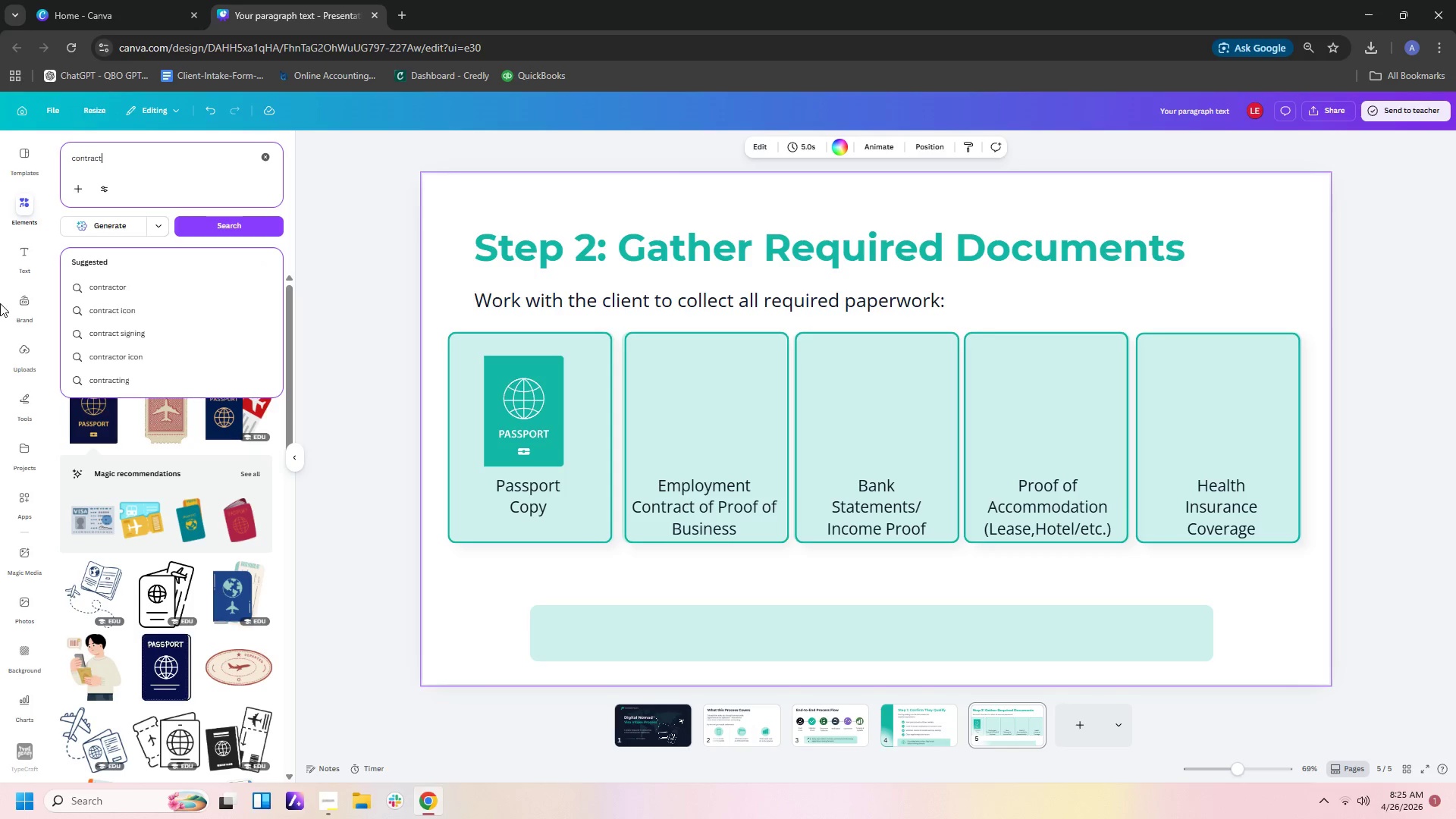 
key(Enter)
 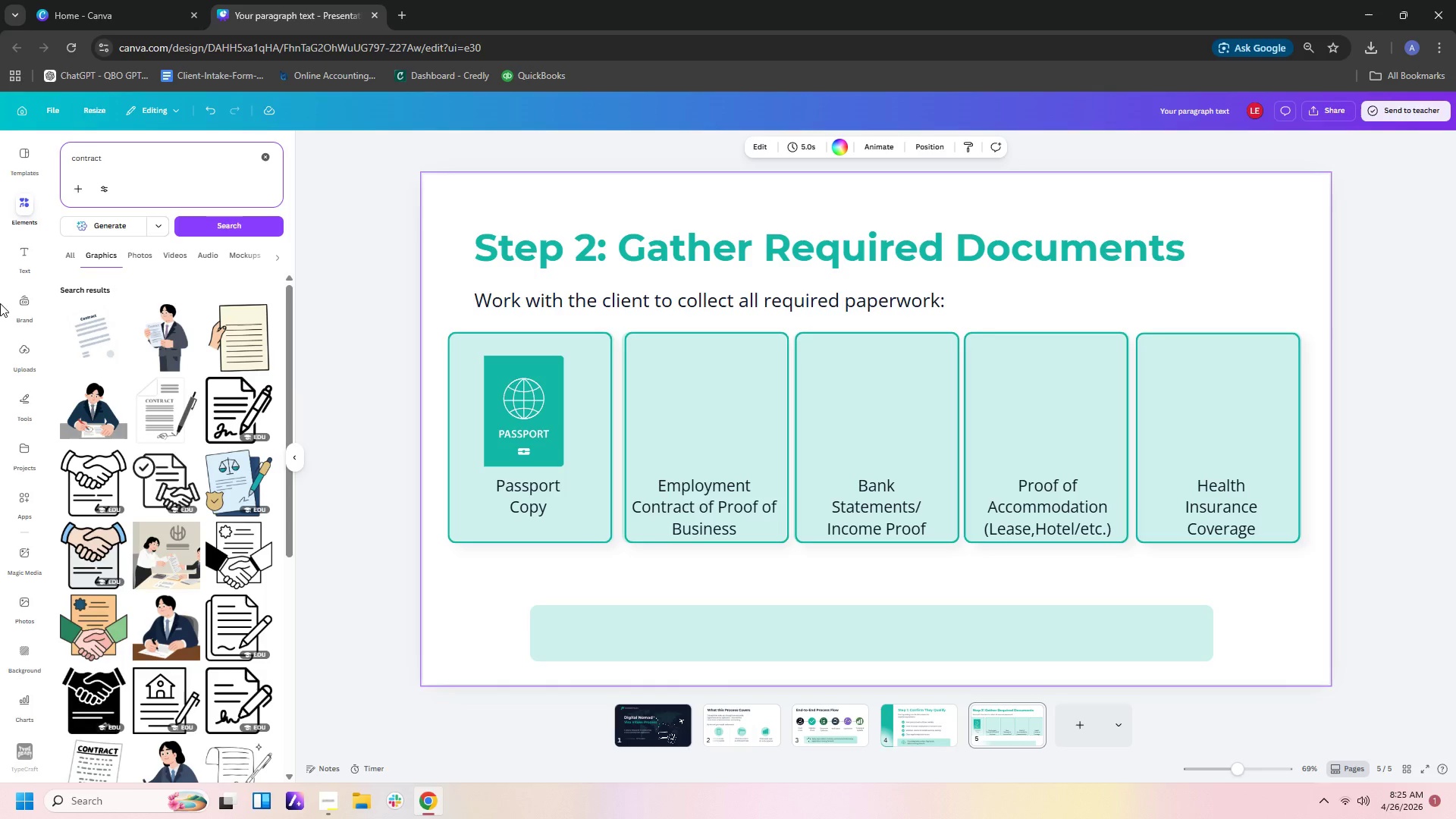 
wait(8.52)
 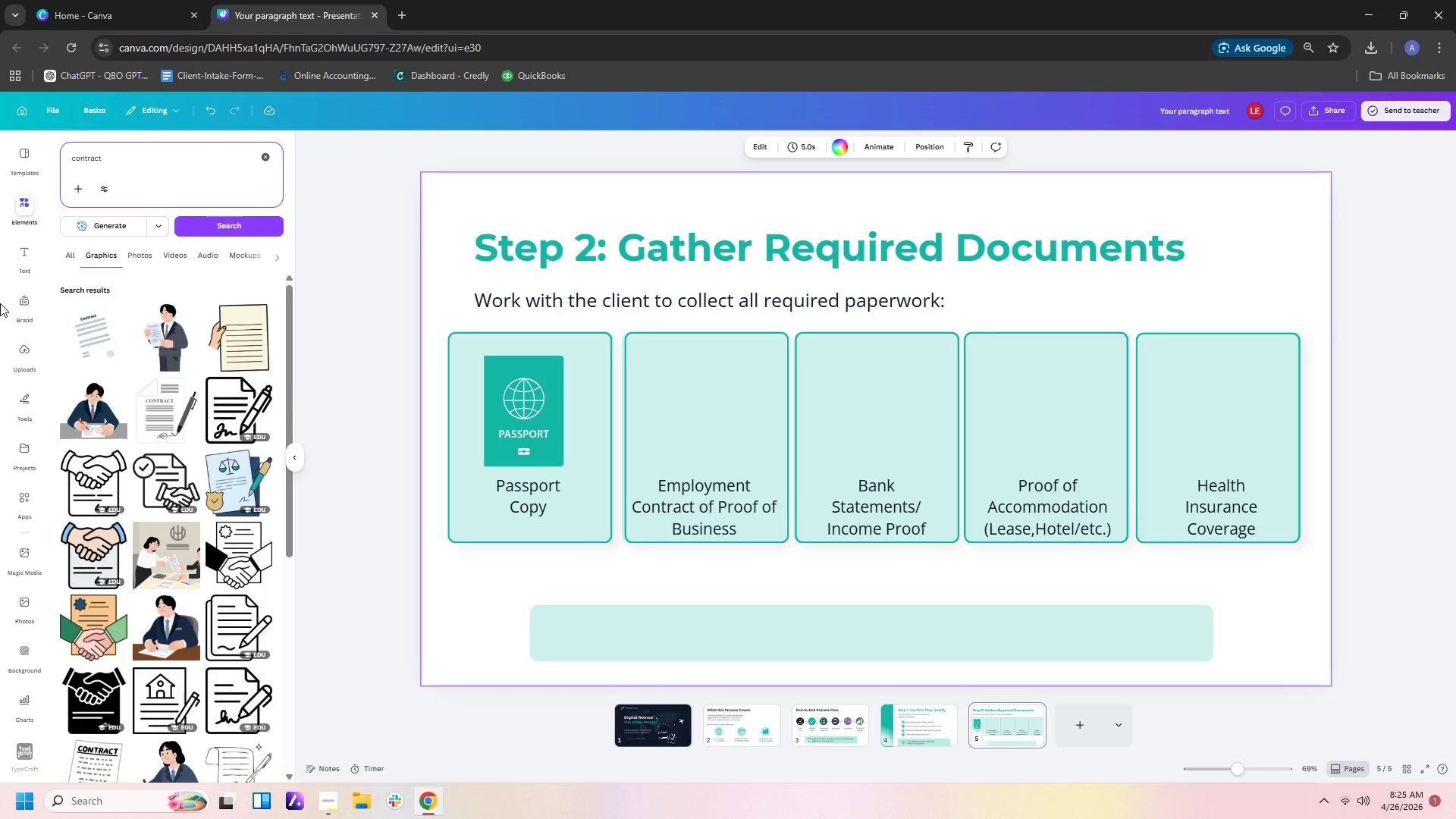 
scroll: coordinate [228, 518], scroll_direction: down, amount: 2.0
 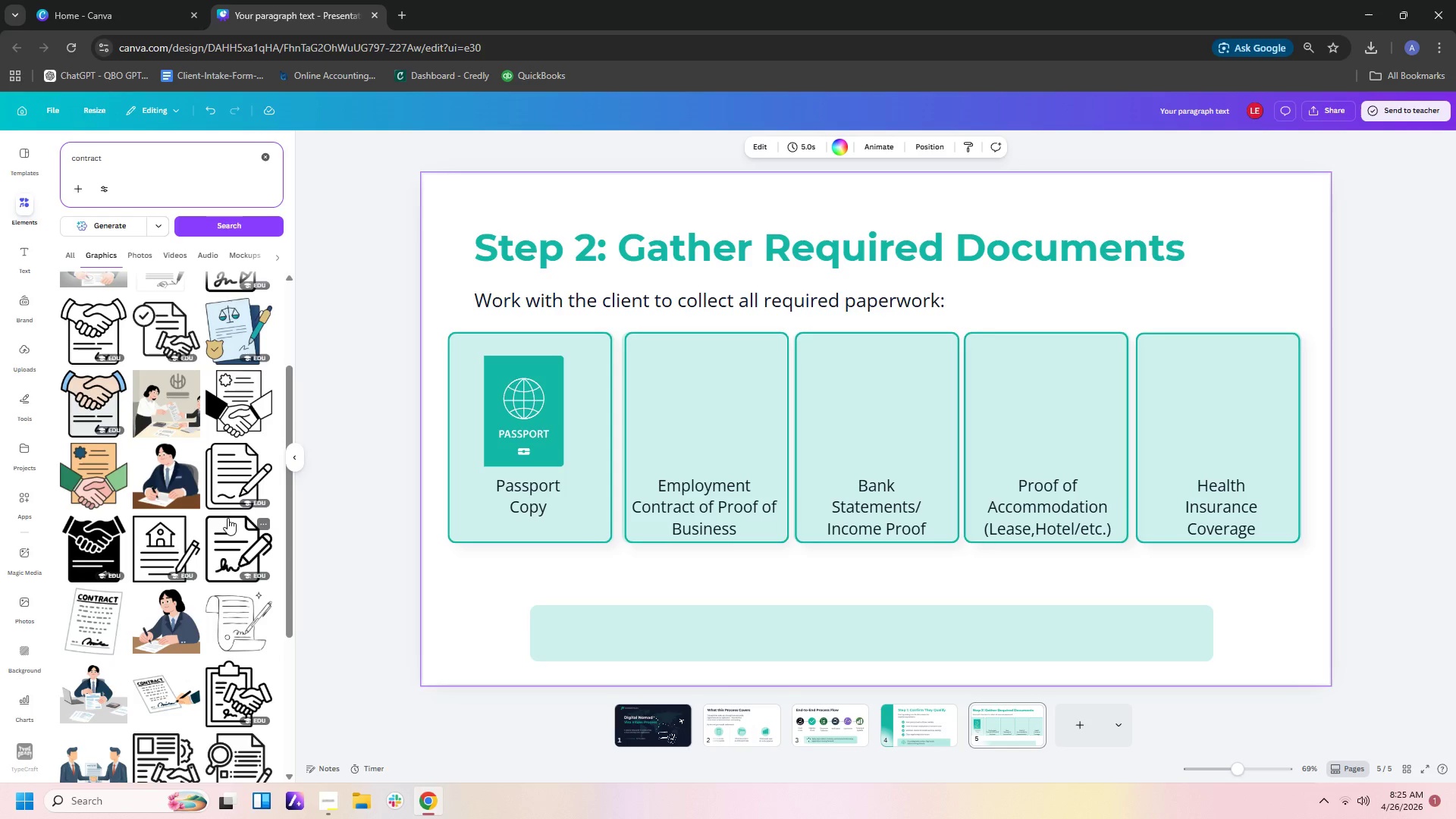 
mouse_move([224, 500])
 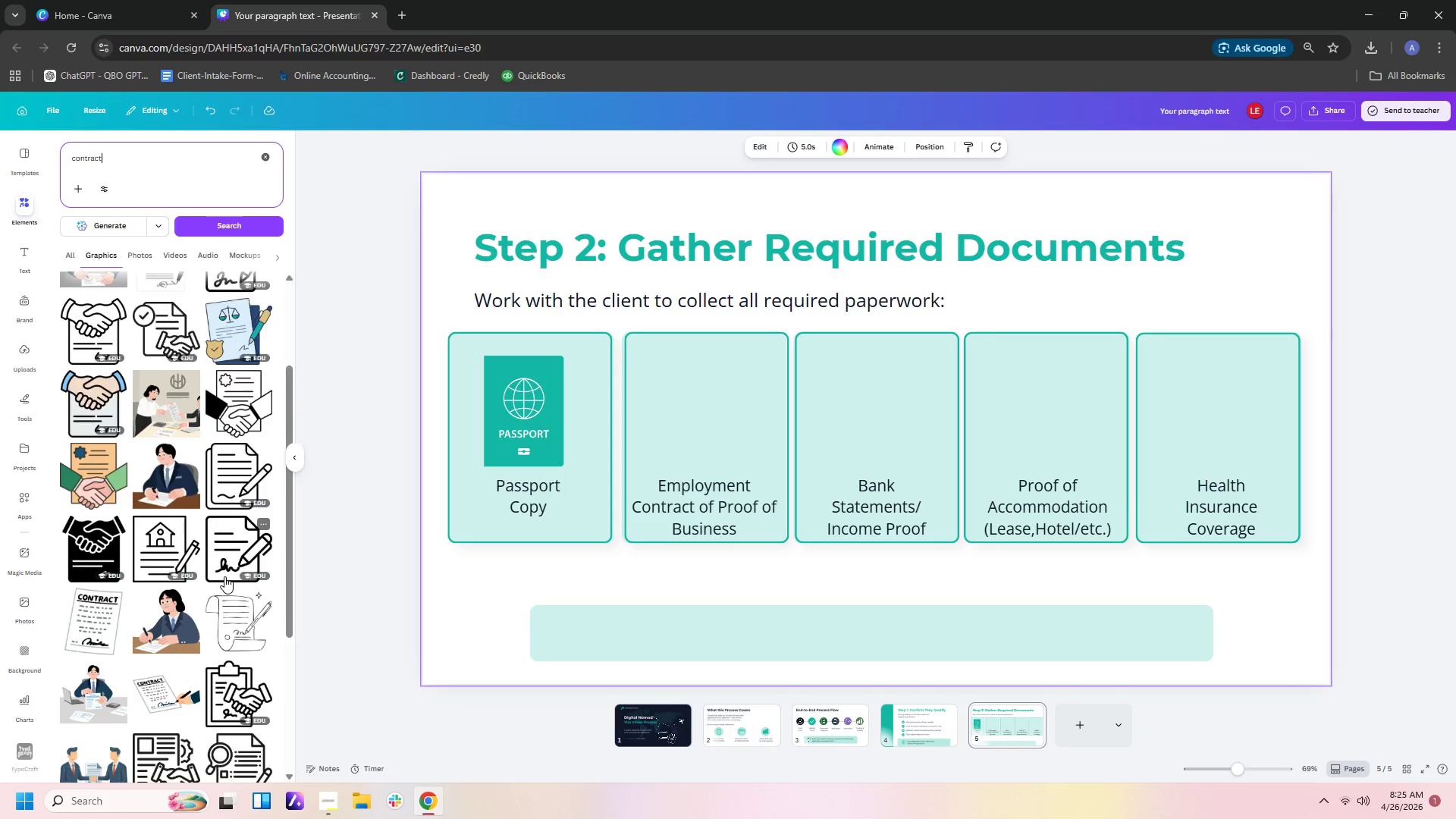 
scroll: coordinate [224, 576], scroll_direction: down, amount: 3.0
 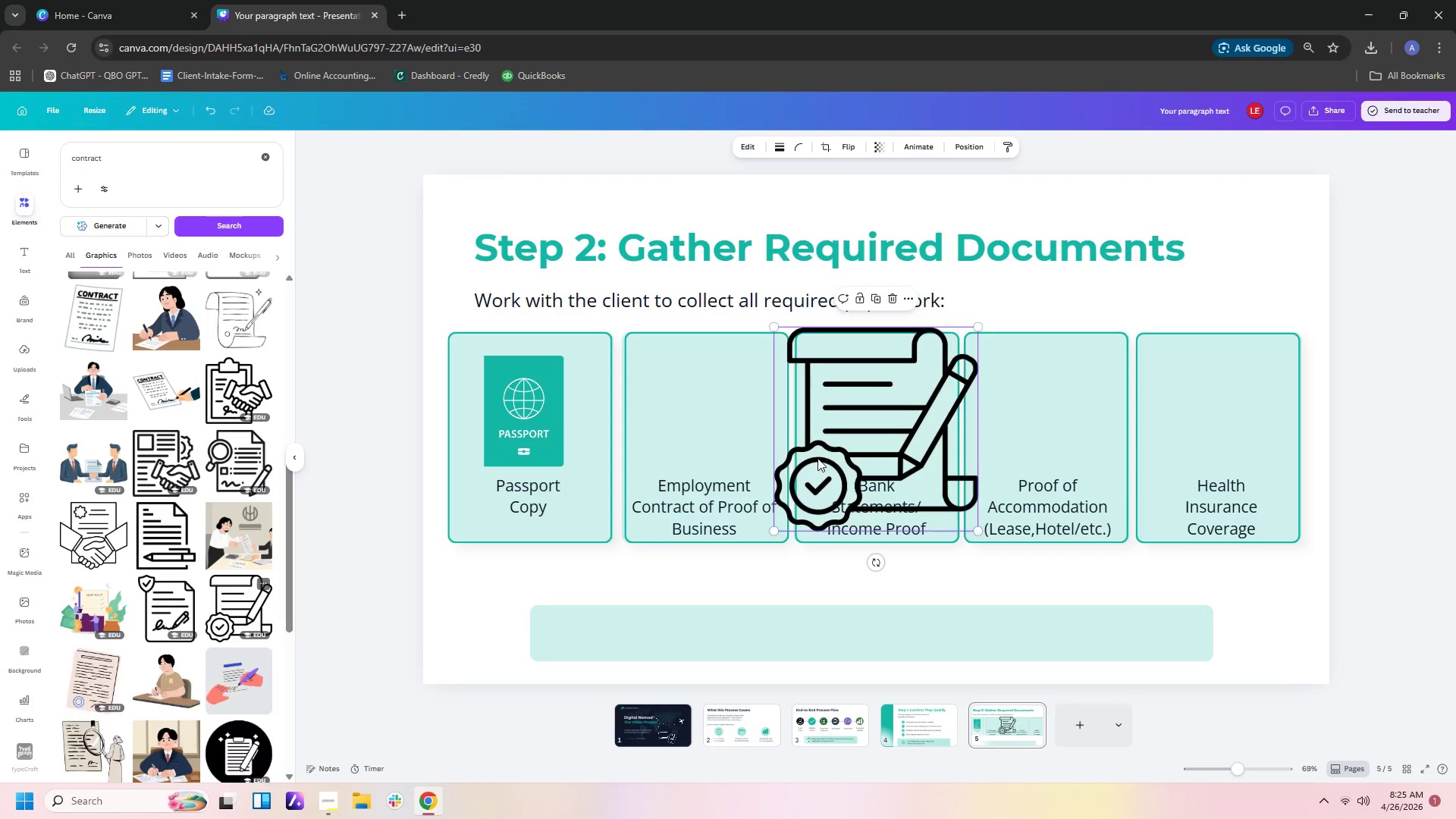 
left_click_drag(start_coordinate=[979, 328], to_coordinate=[891, 447])
 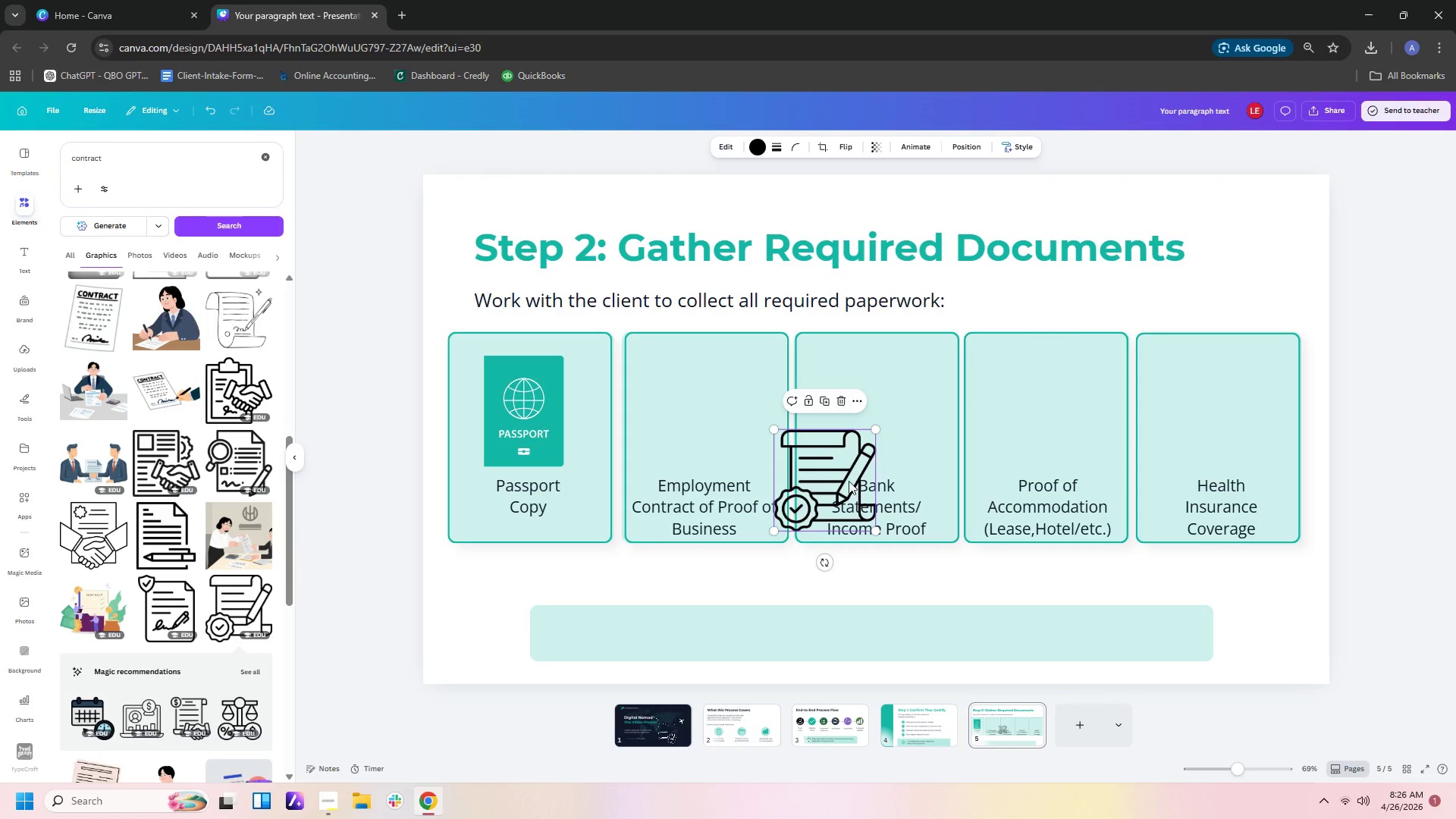 
left_click_drag(start_coordinate=[848, 479], to_coordinate=[730, 412])
 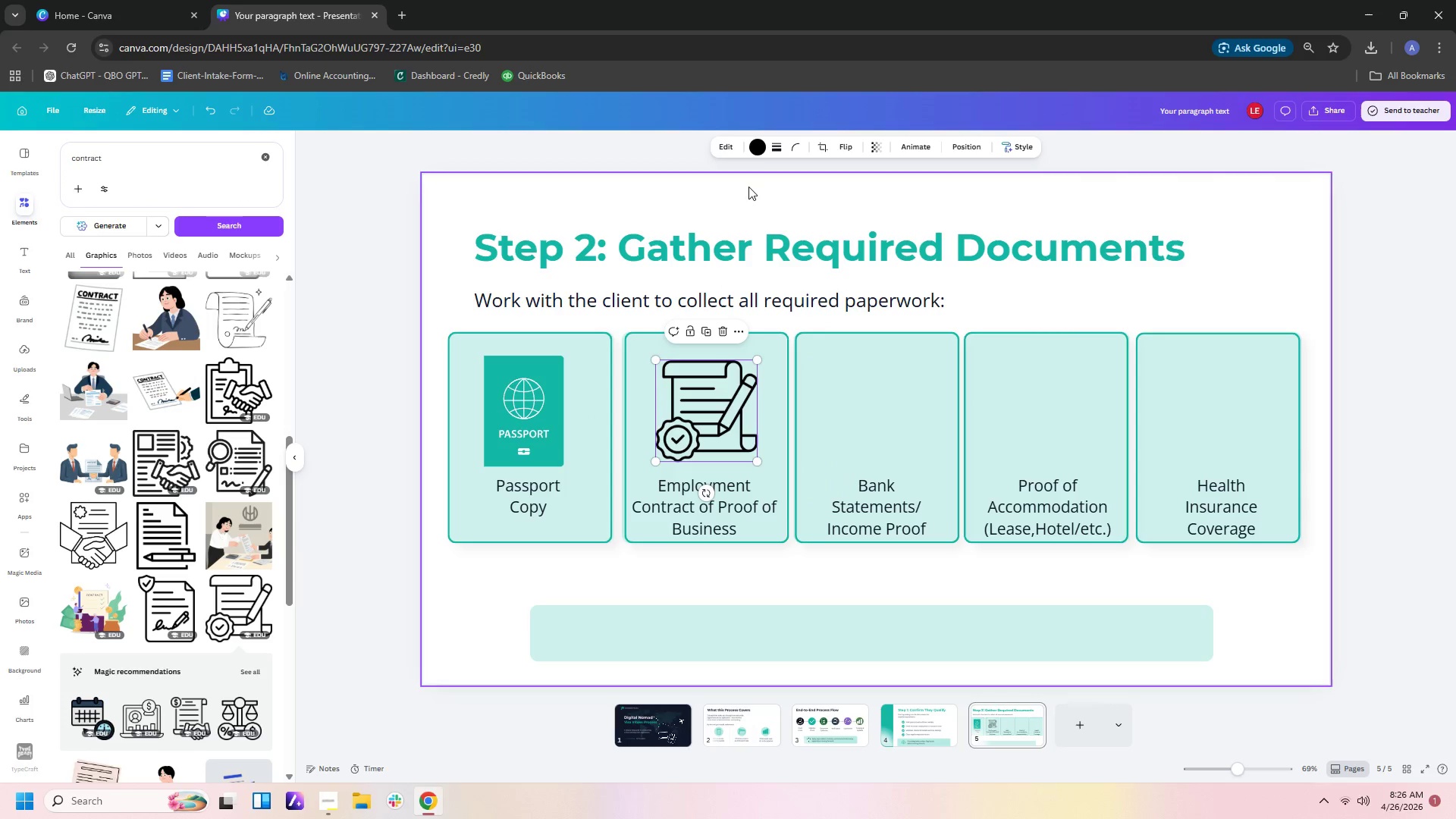 
left_click([756, 149])
 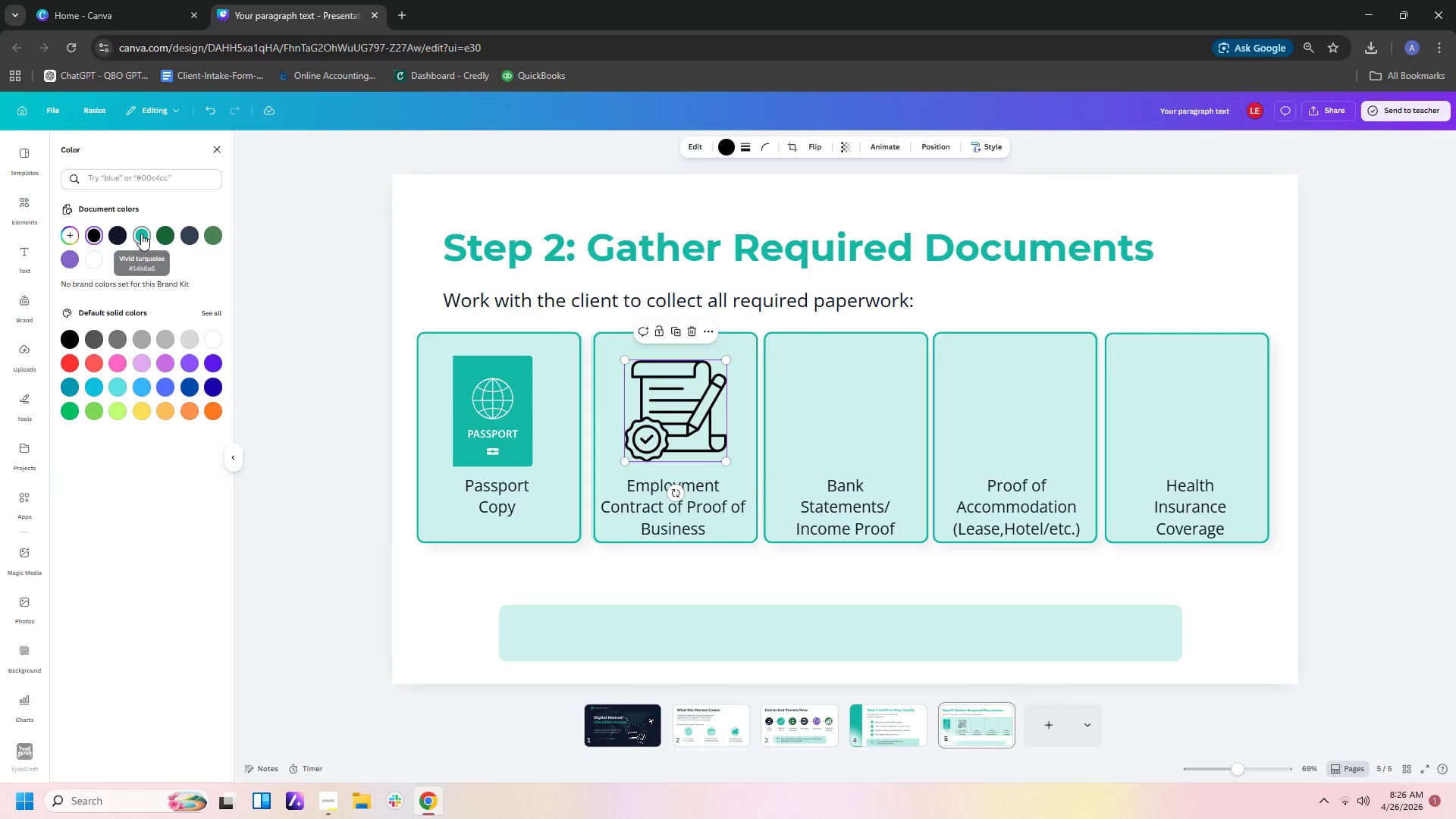 
left_click([141, 234])
 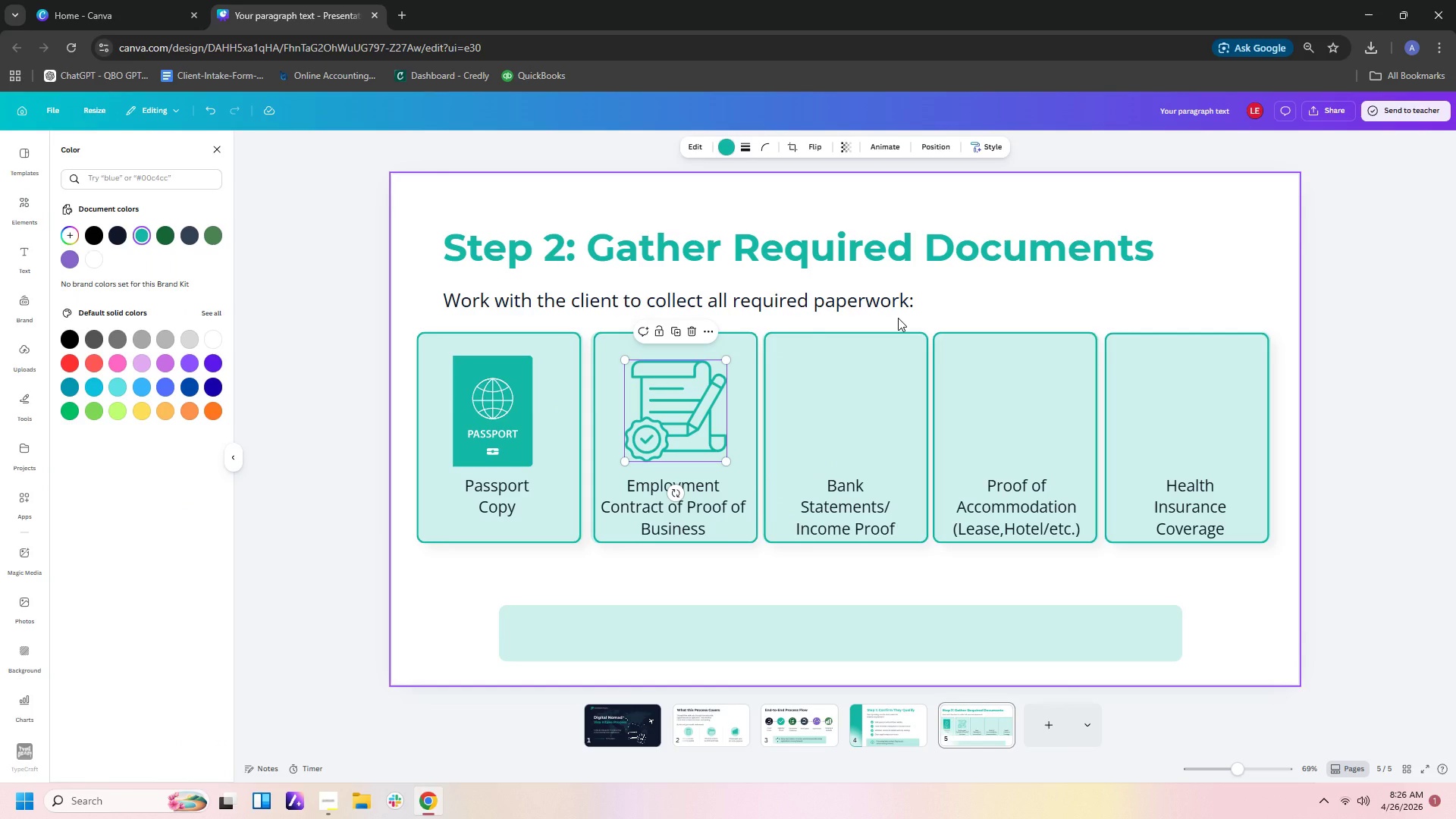 
left_click([898, 318])
 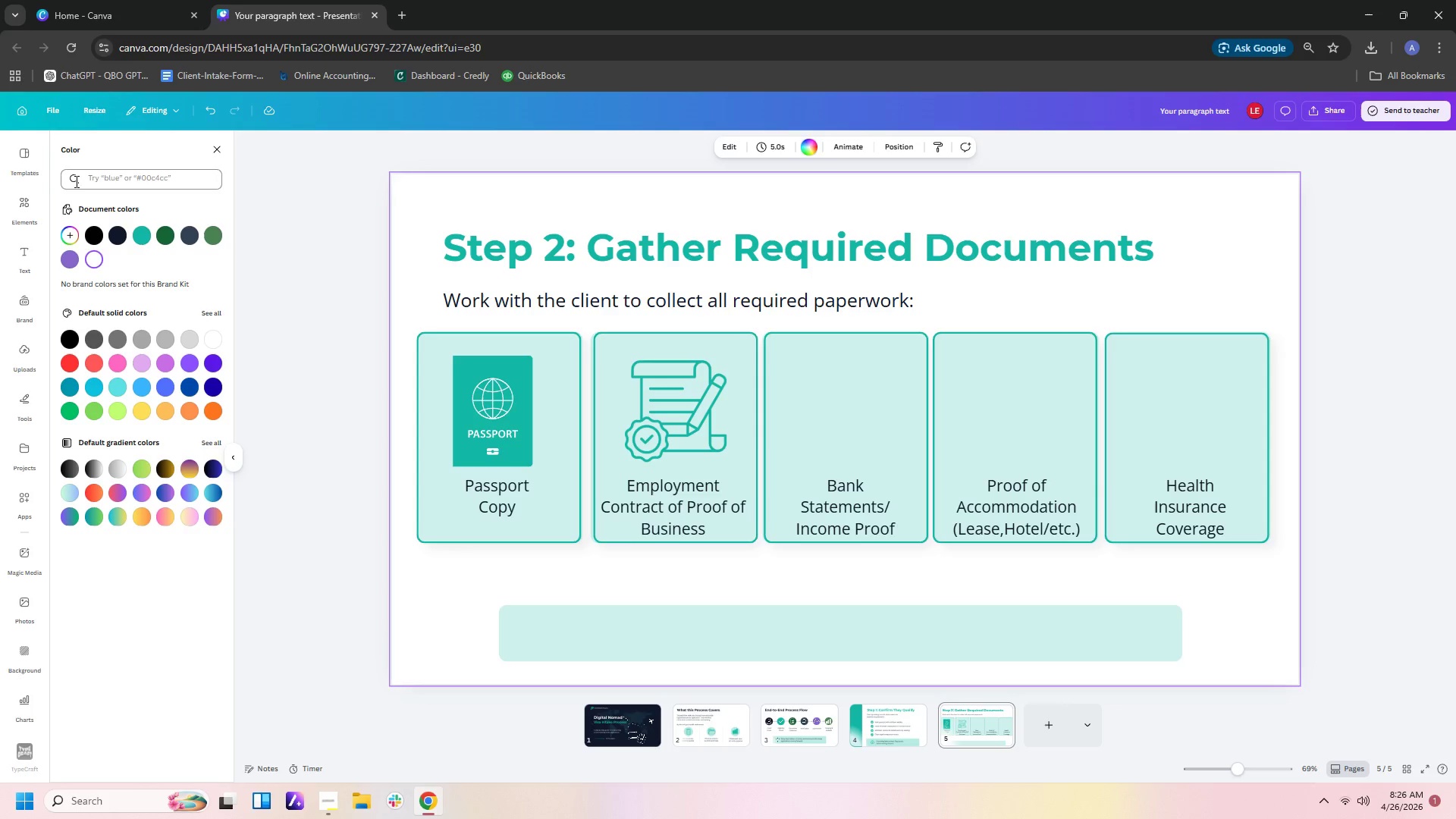 
left_click([27, 202])
 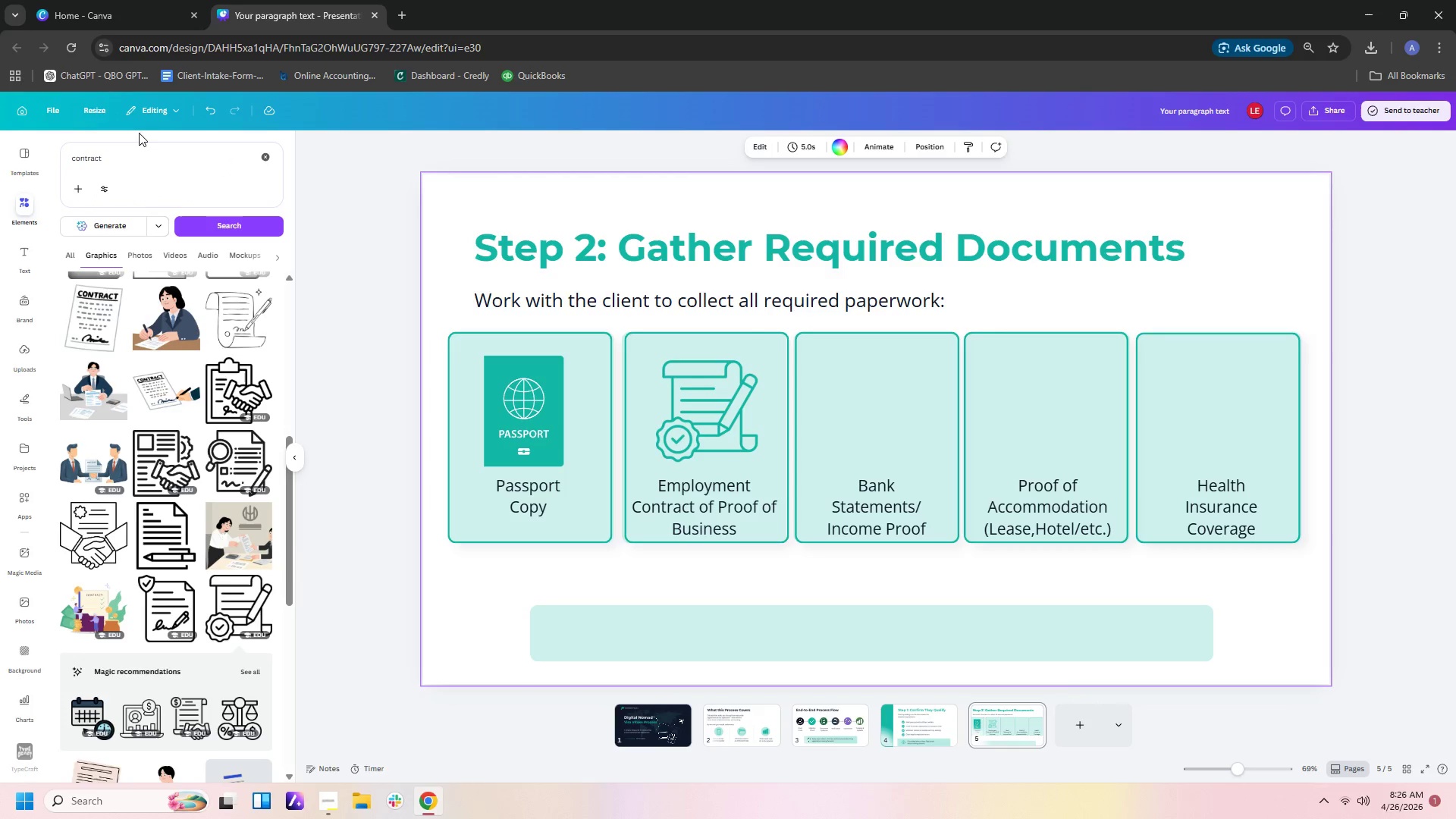 
left_click_drag(start_coordinate=[138, 155], to_coordinate=[0, 184])
 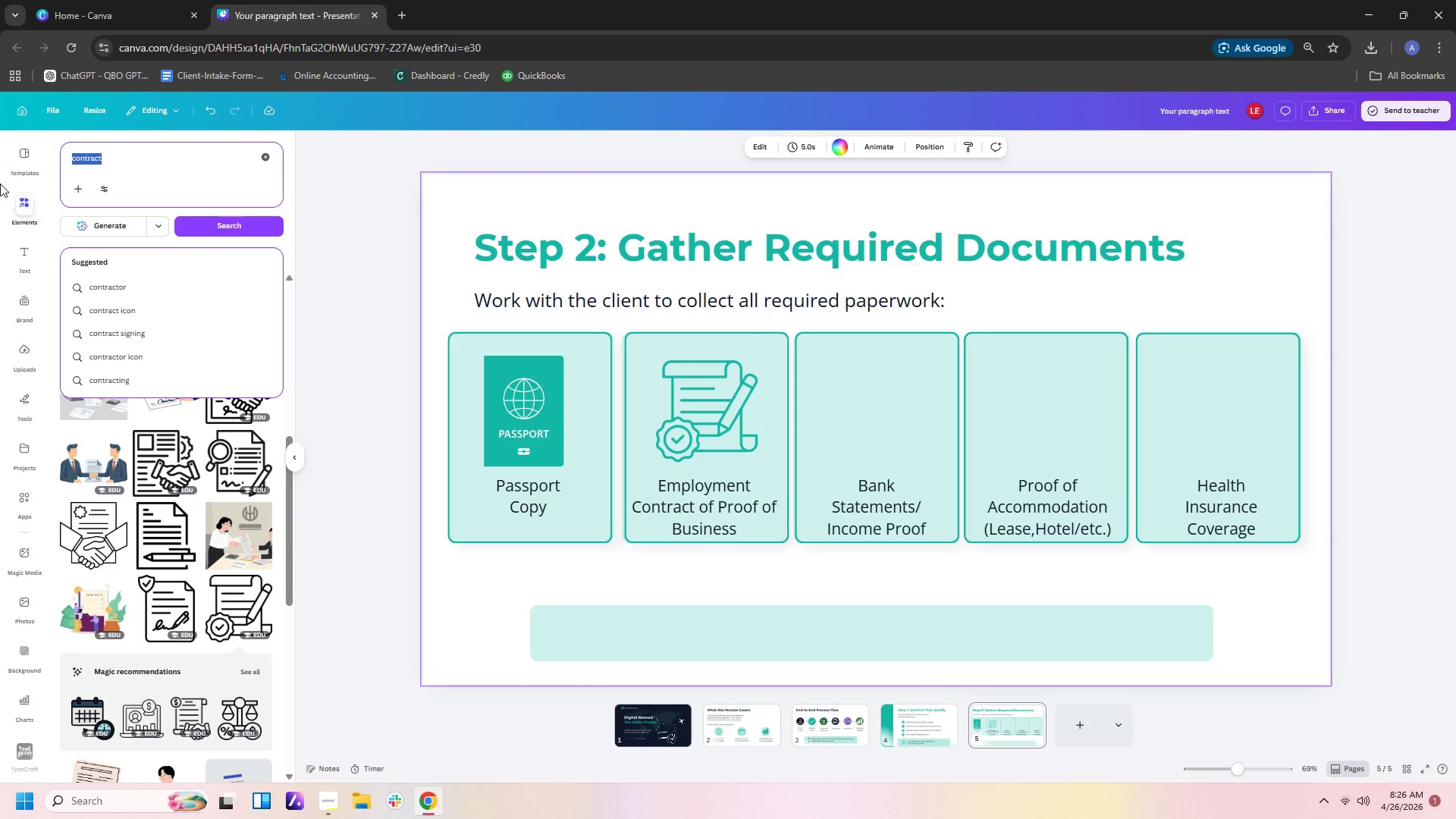 
type(bank)
 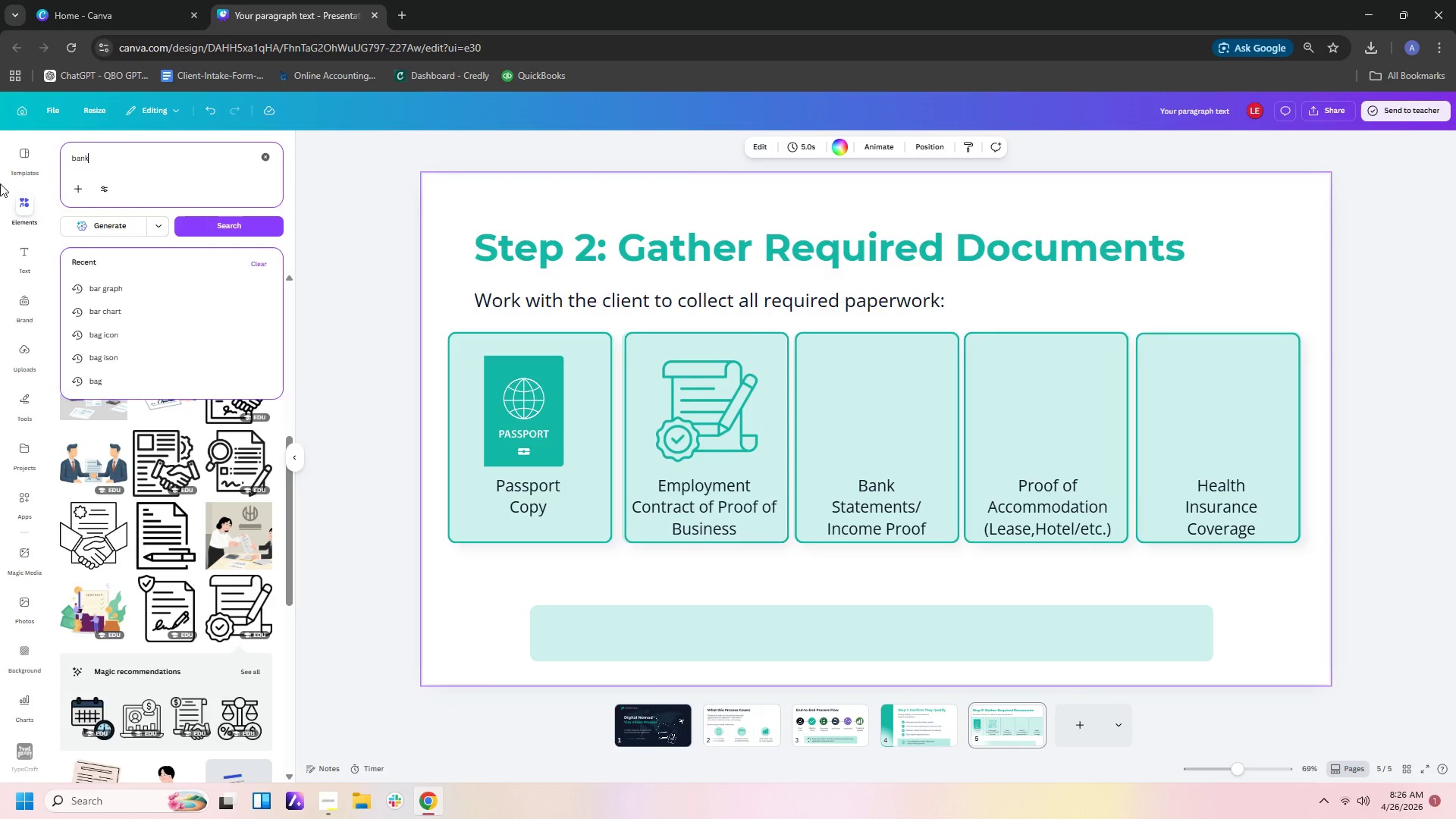 
key(Enter)
 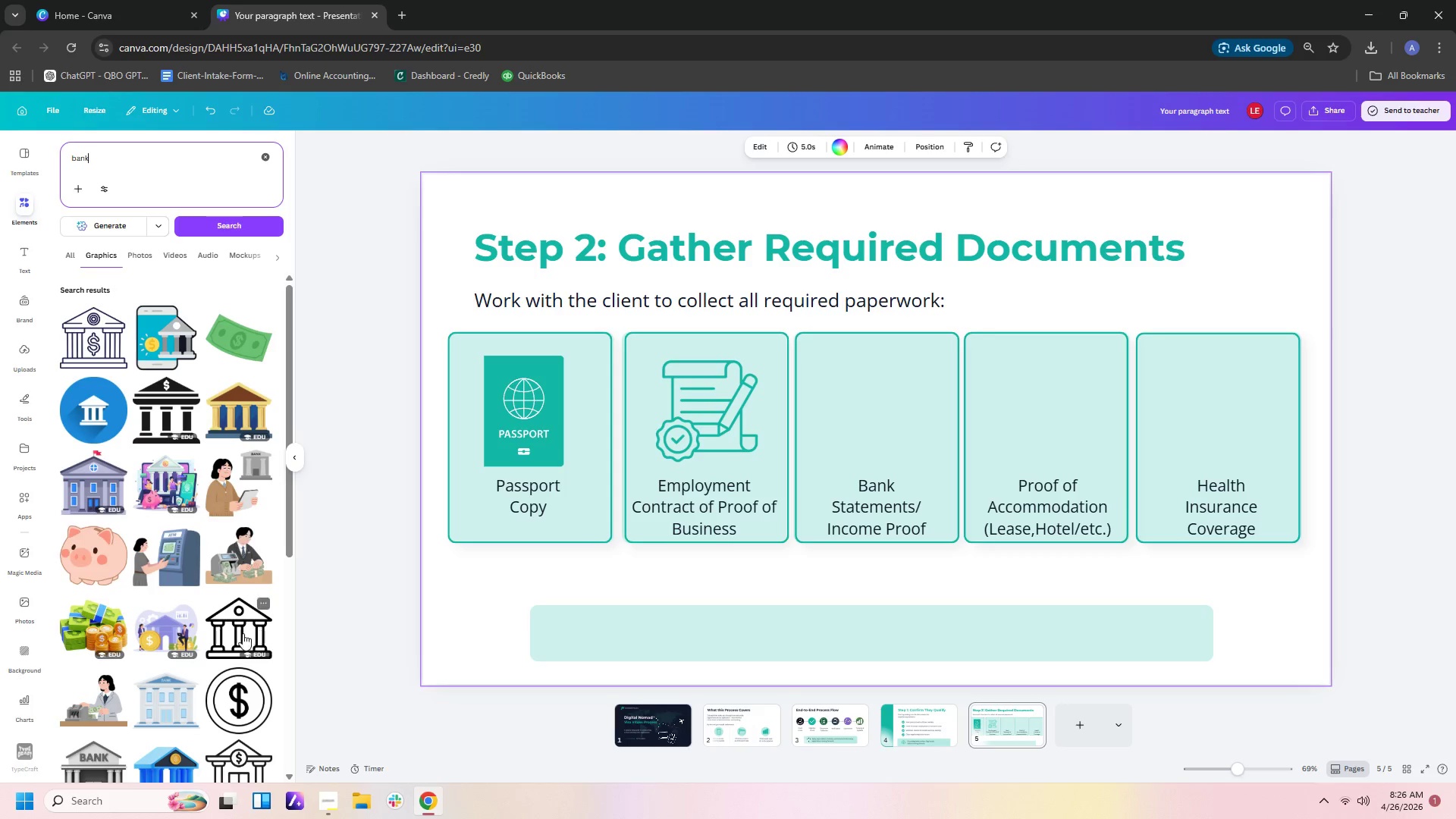 
wait(6.95)
 